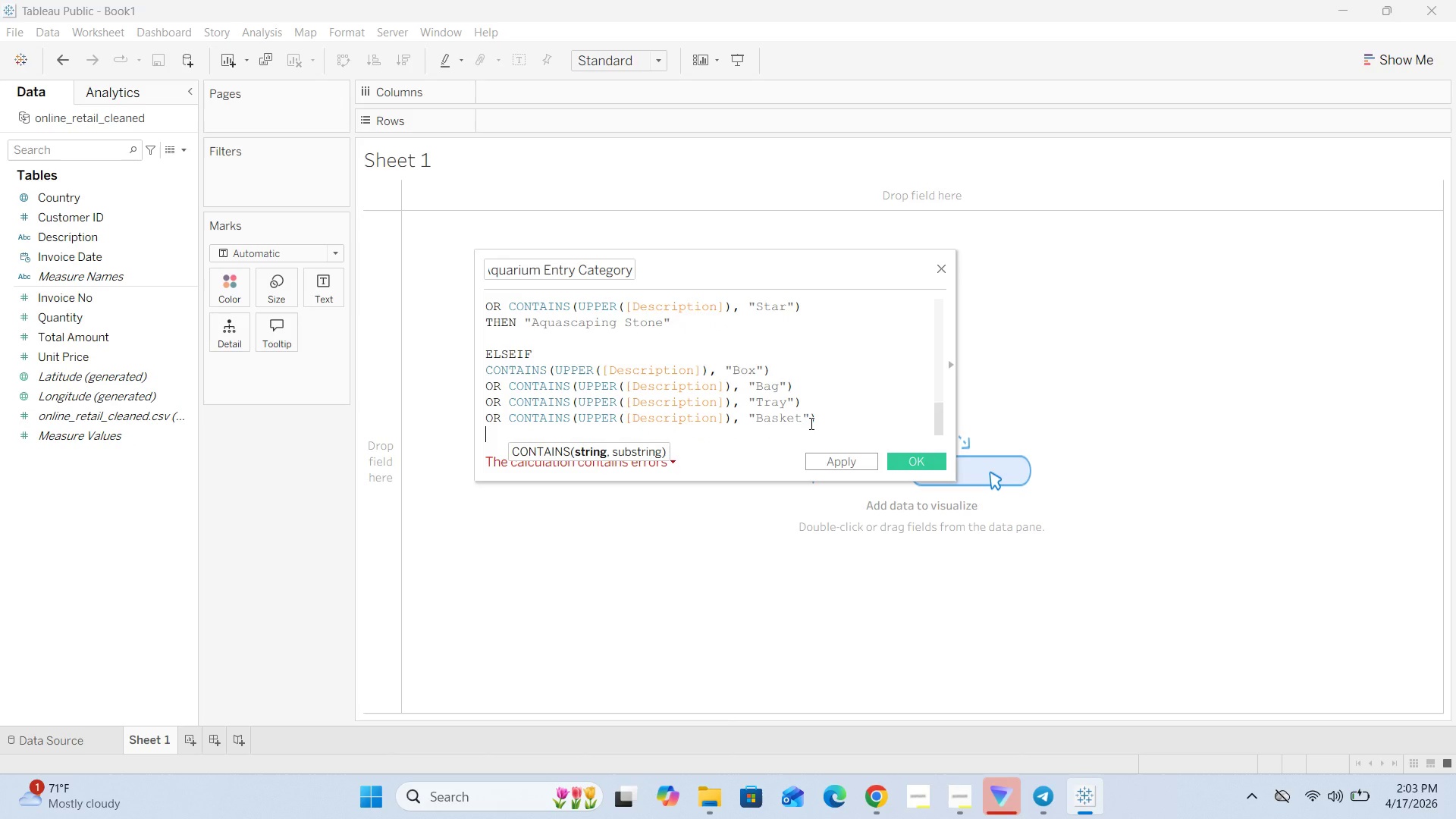 
type(OR COM)
key(Backspace)
type(NTAINS())
 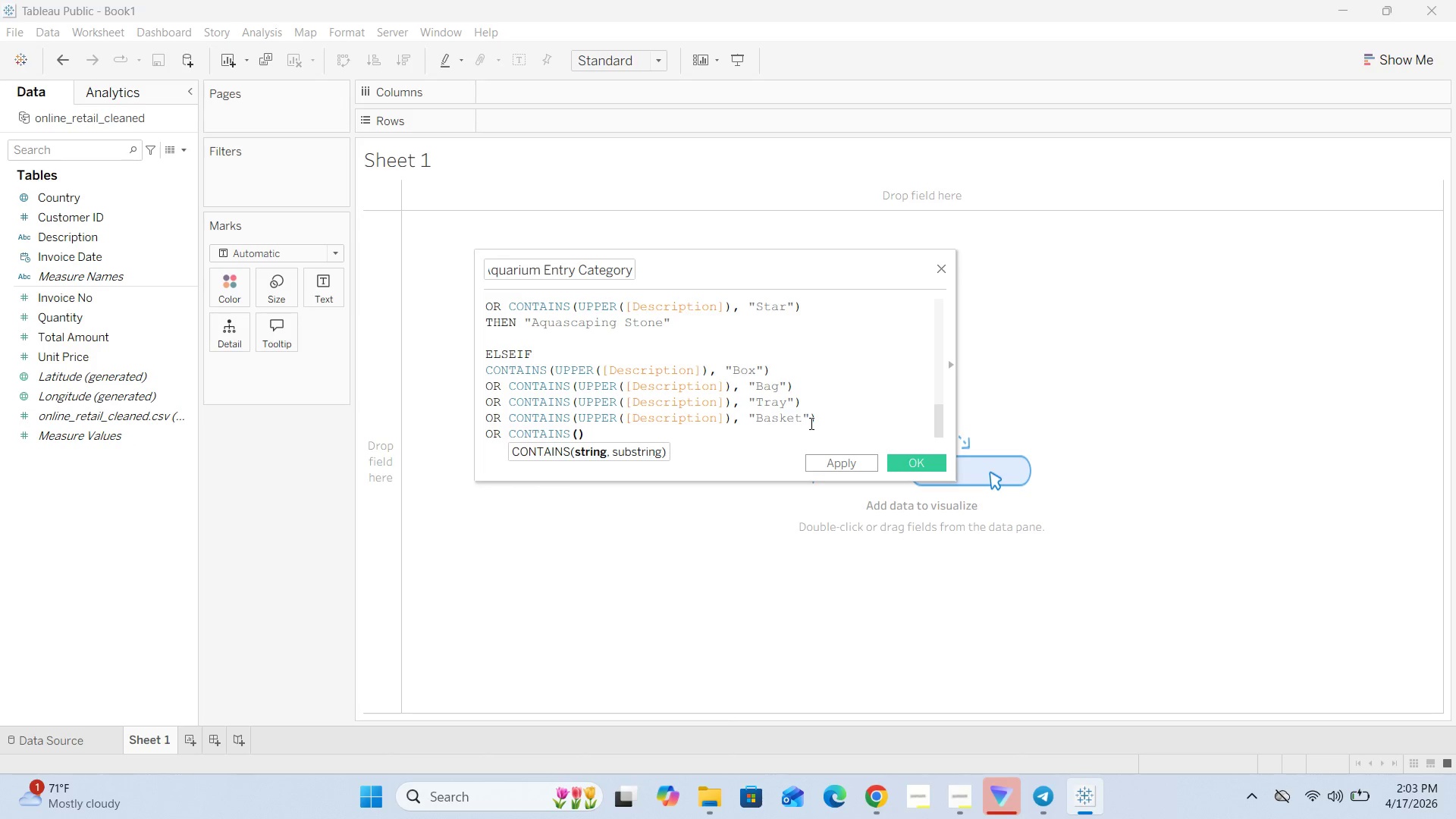 
key(ArrowLeft)
 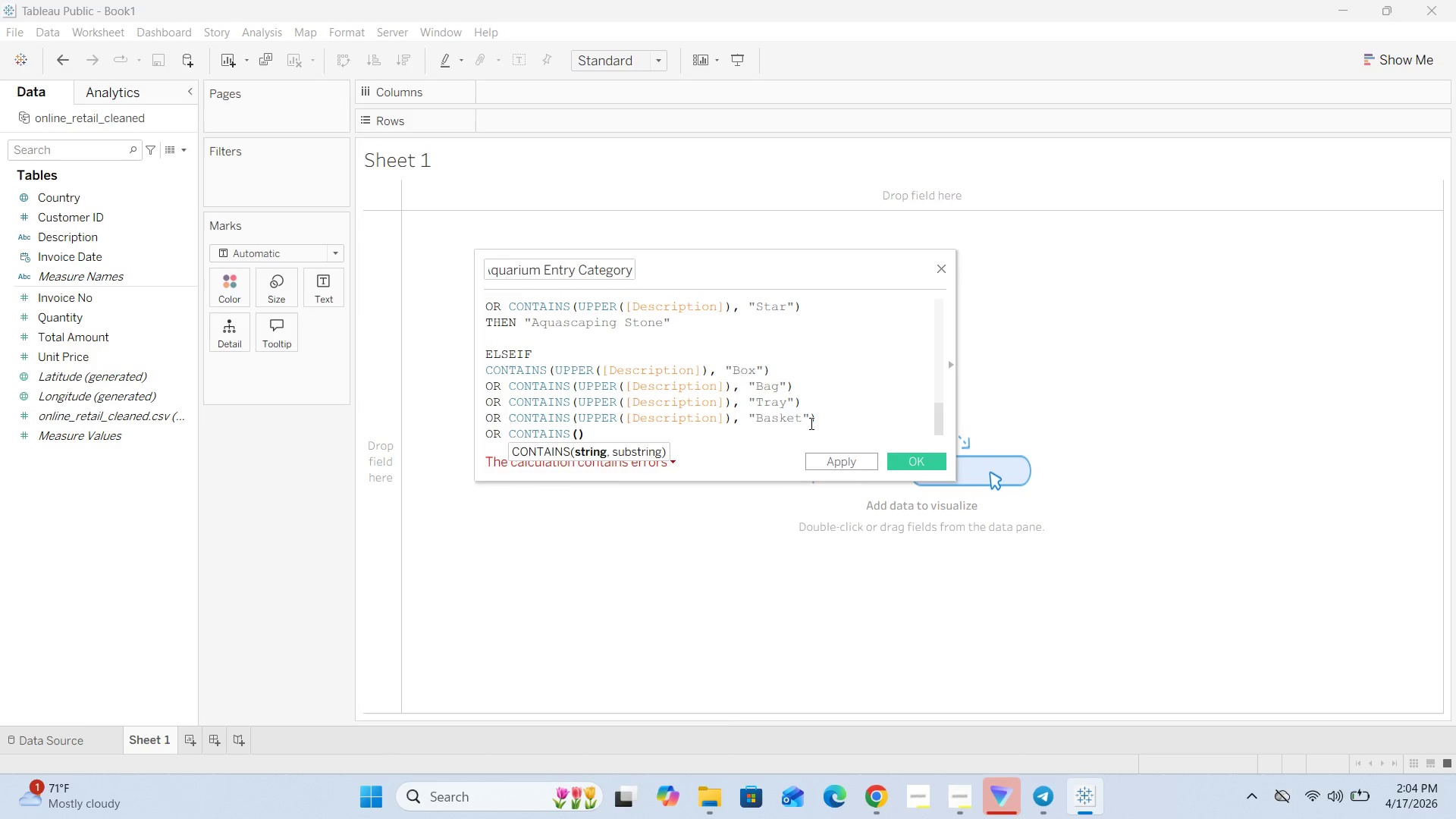 
type(UPPER())
 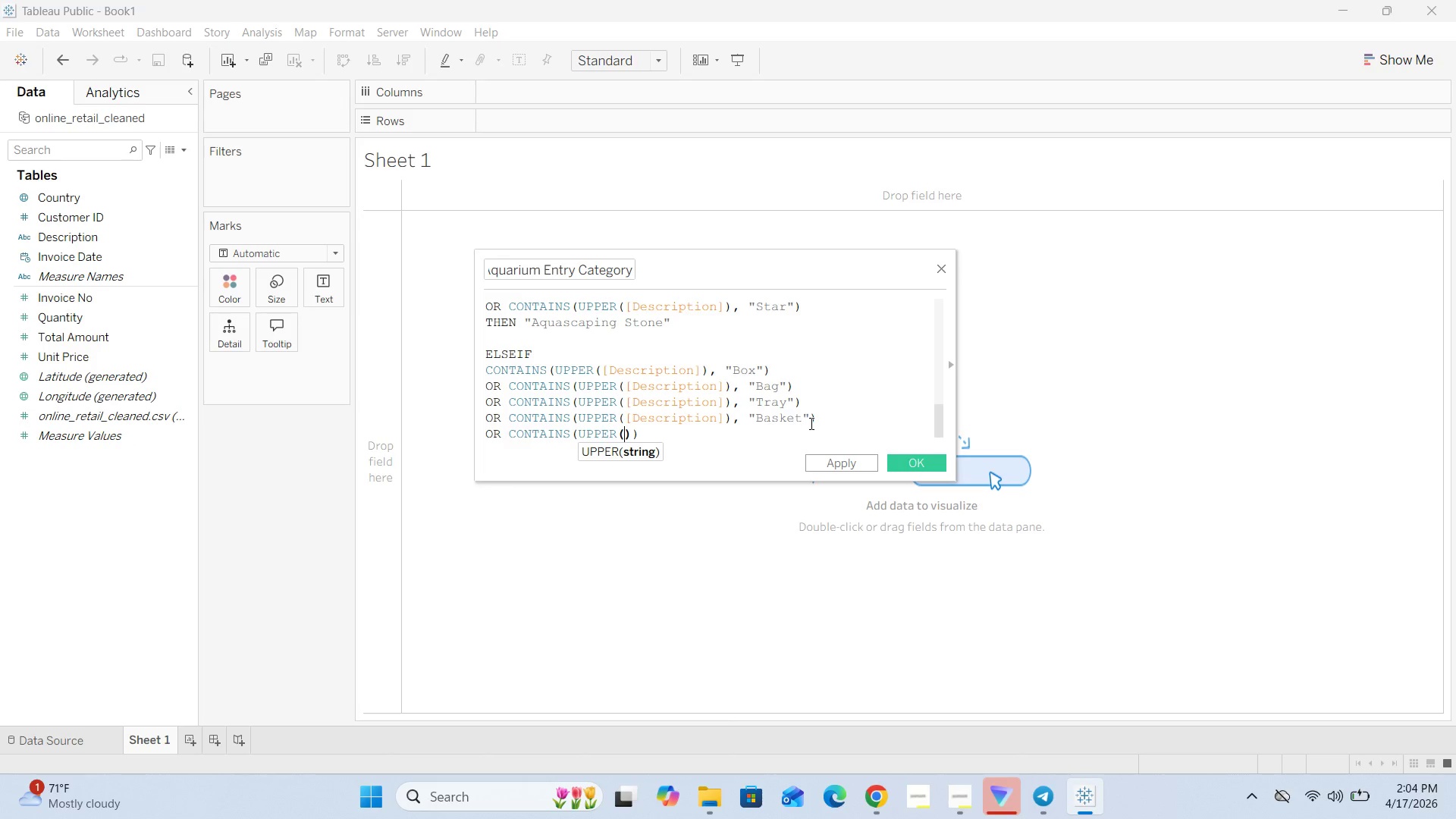 
 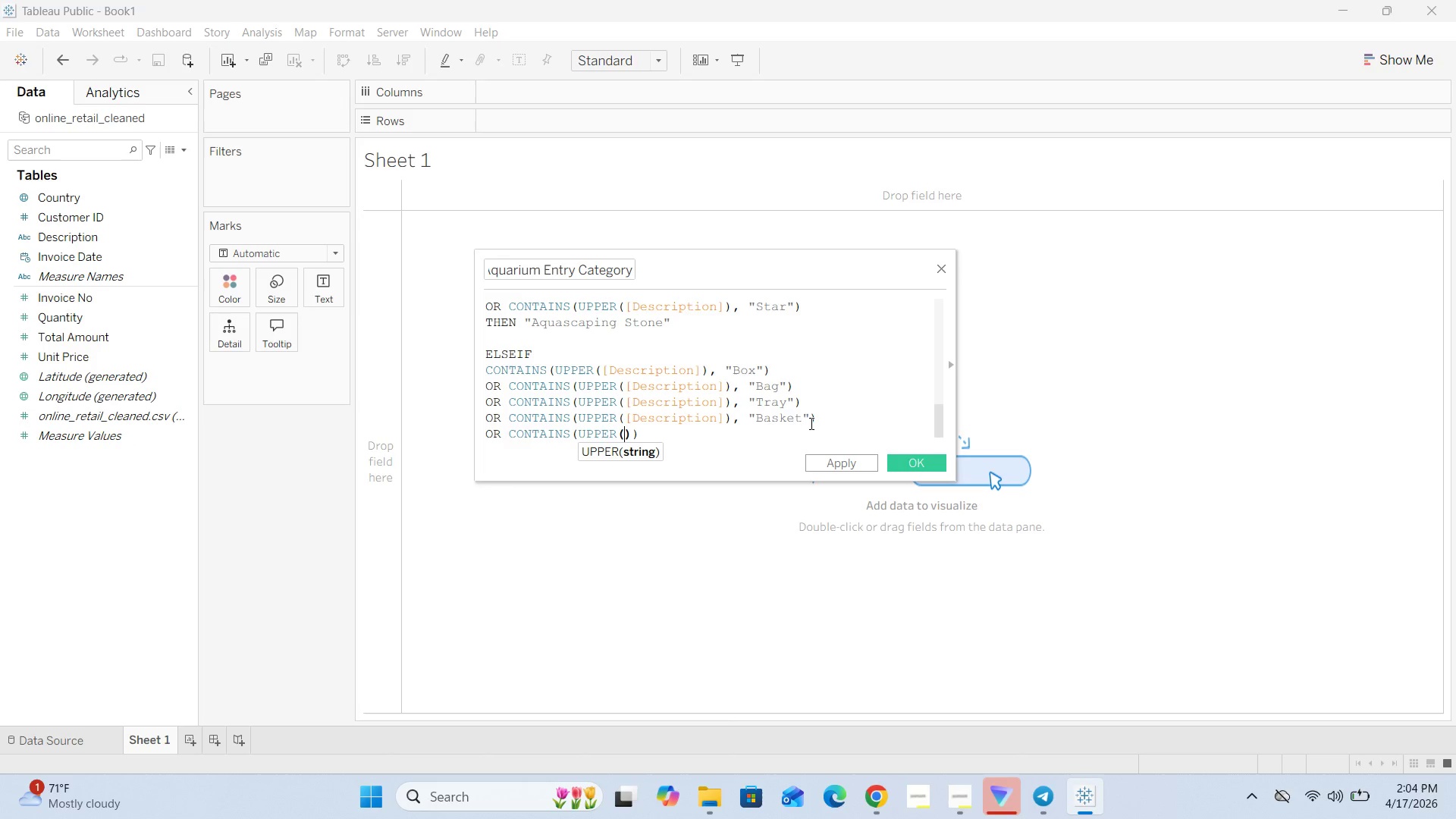 
key(ArrowLeft)
 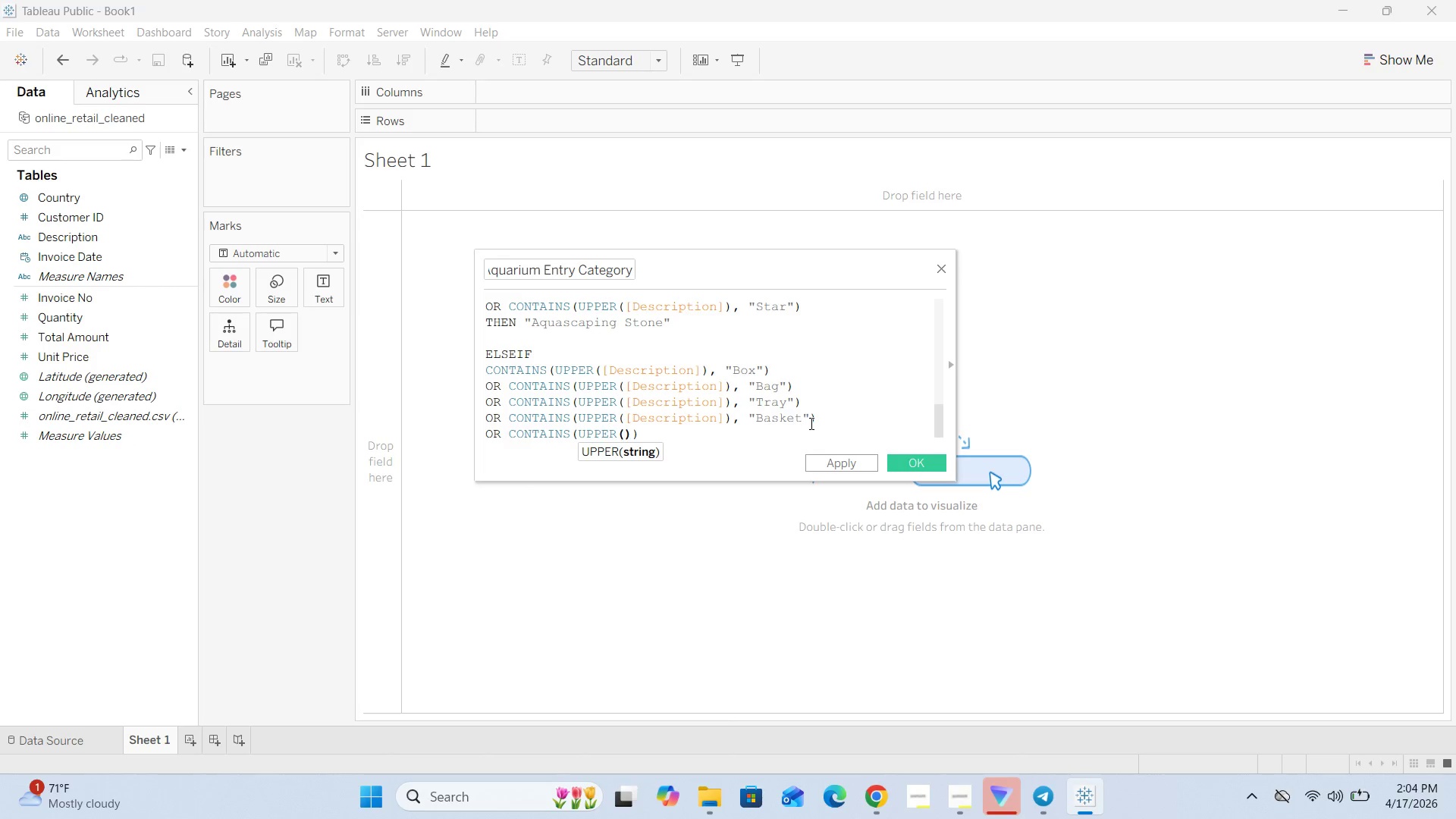 
key(BracketLeft)
 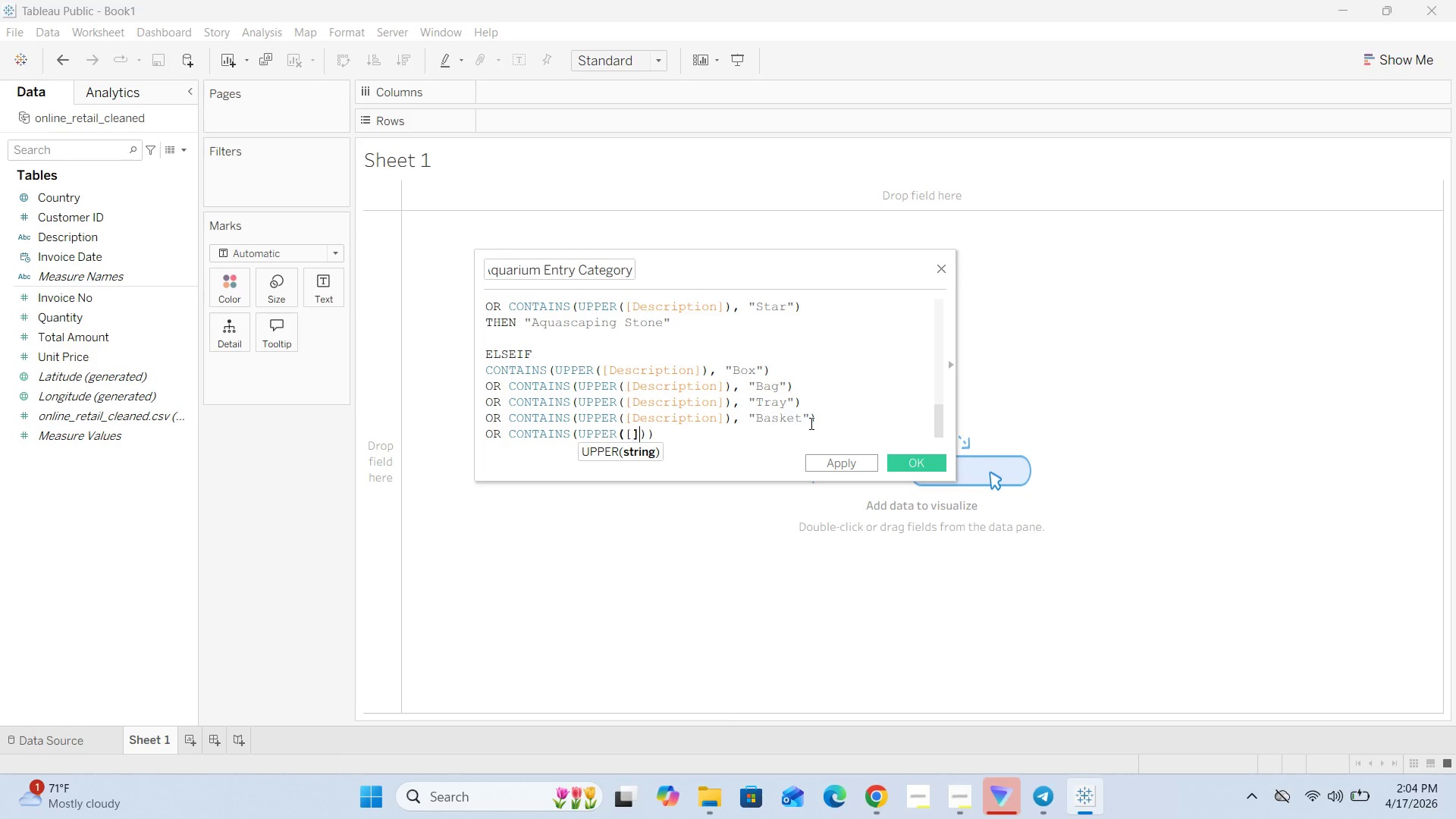 
key(BracketRight)
 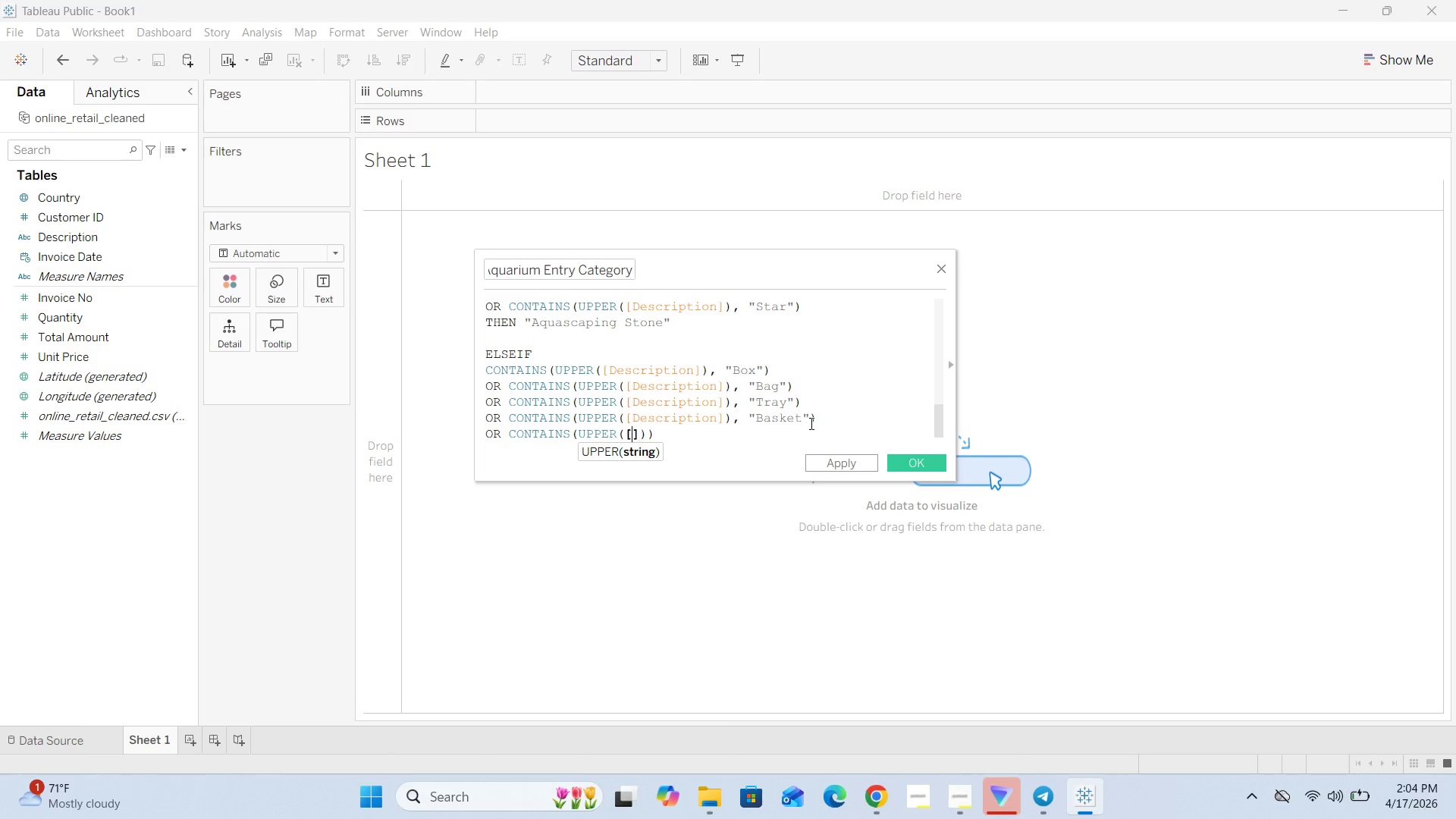 
key(ArrowLeft)
 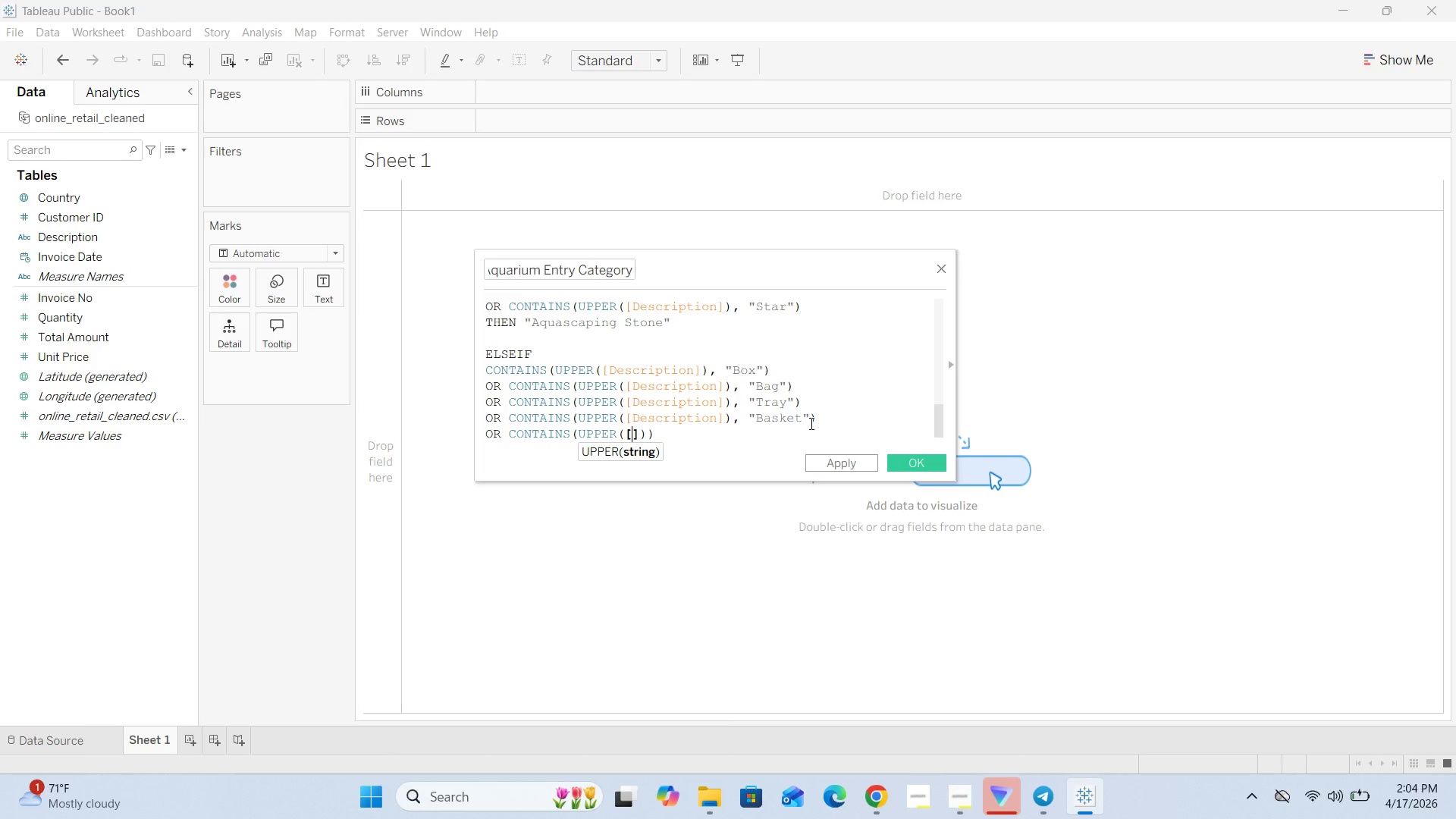 
type(Description)
 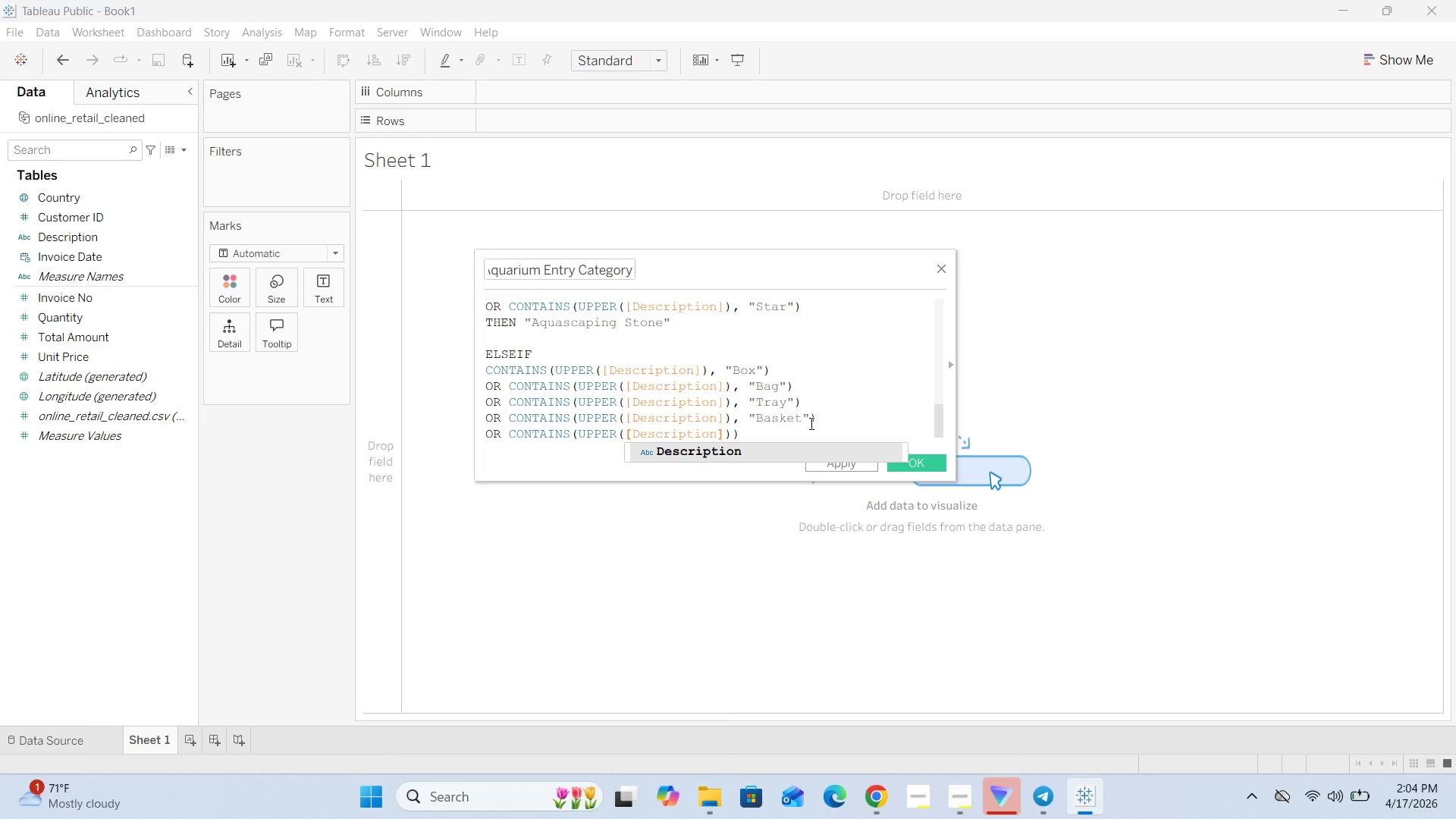 
key(ArrowRight)
 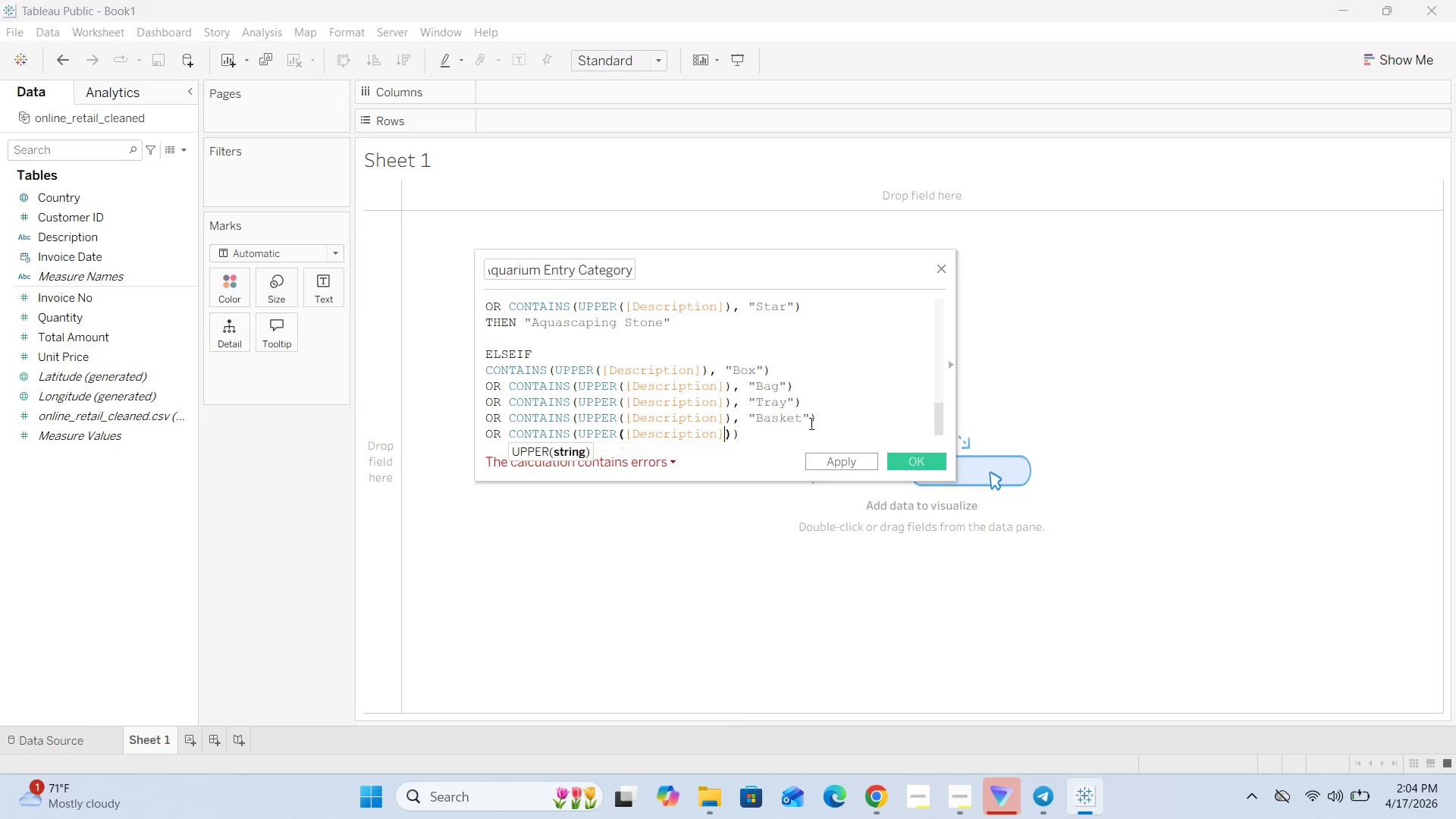 
key(ArrowRight)
 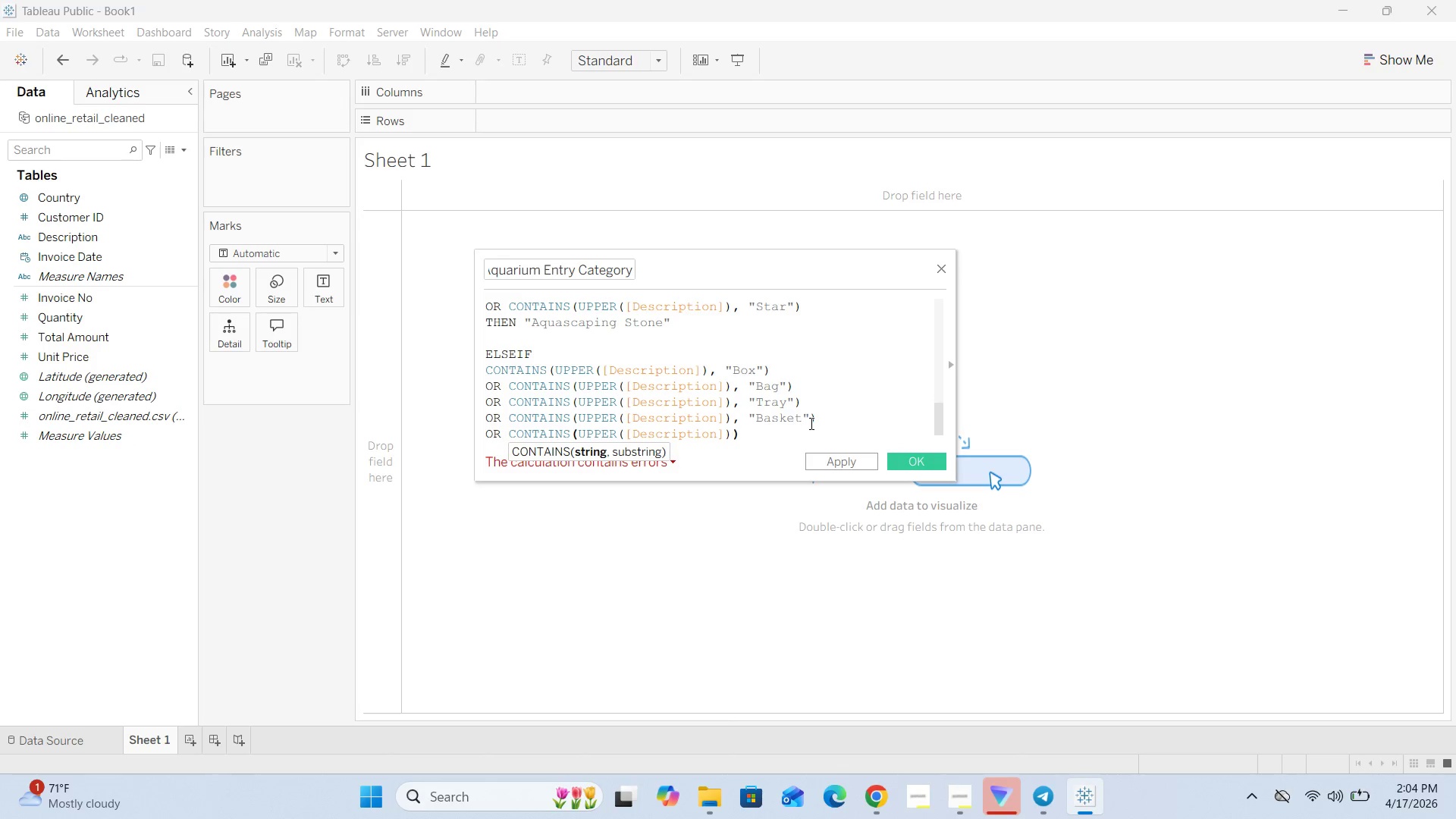 
key(Comma)
 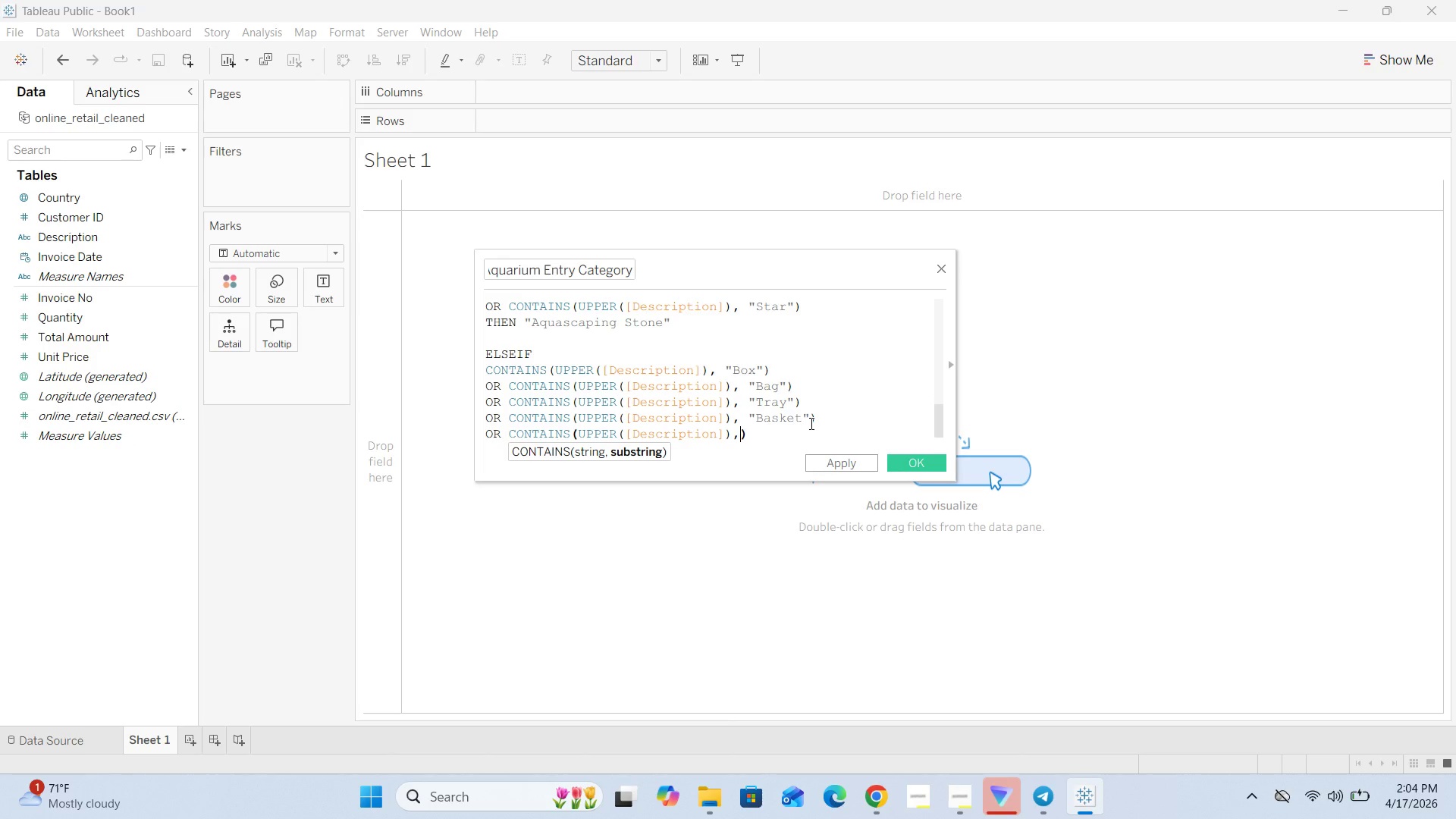 
key(Space)
 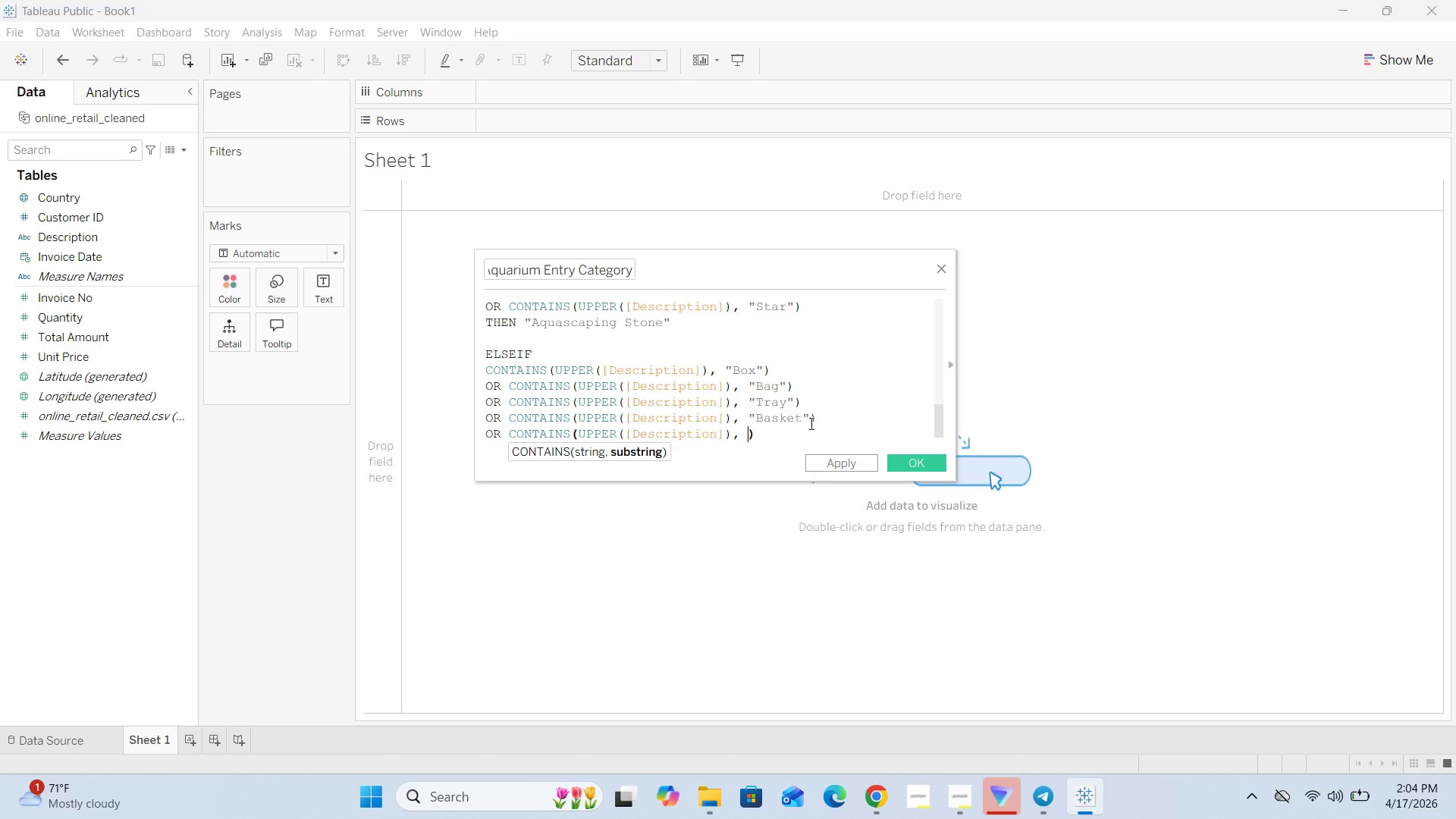 
key(Shift+Quote)
 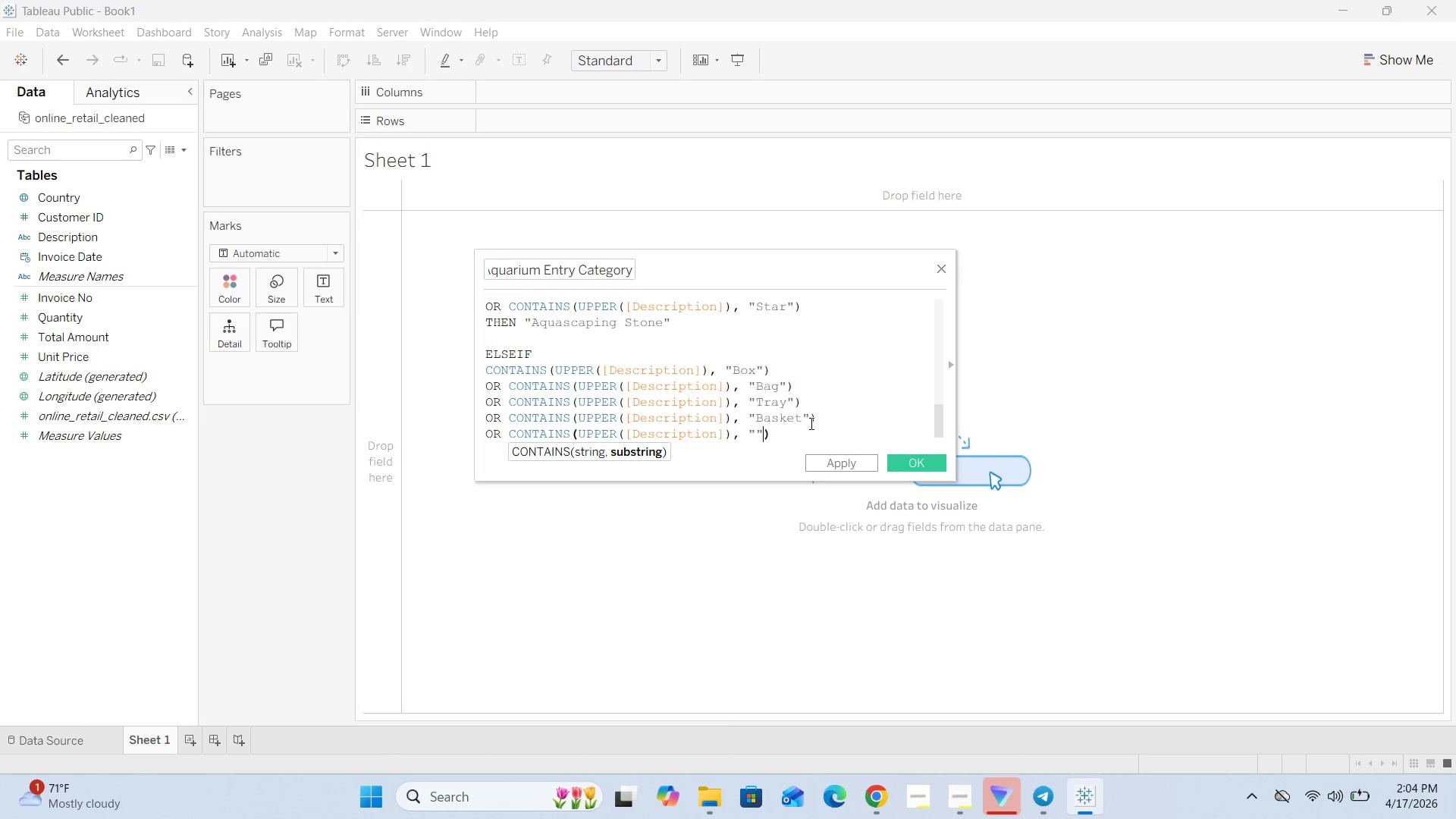 
key(Shift+Quote)
 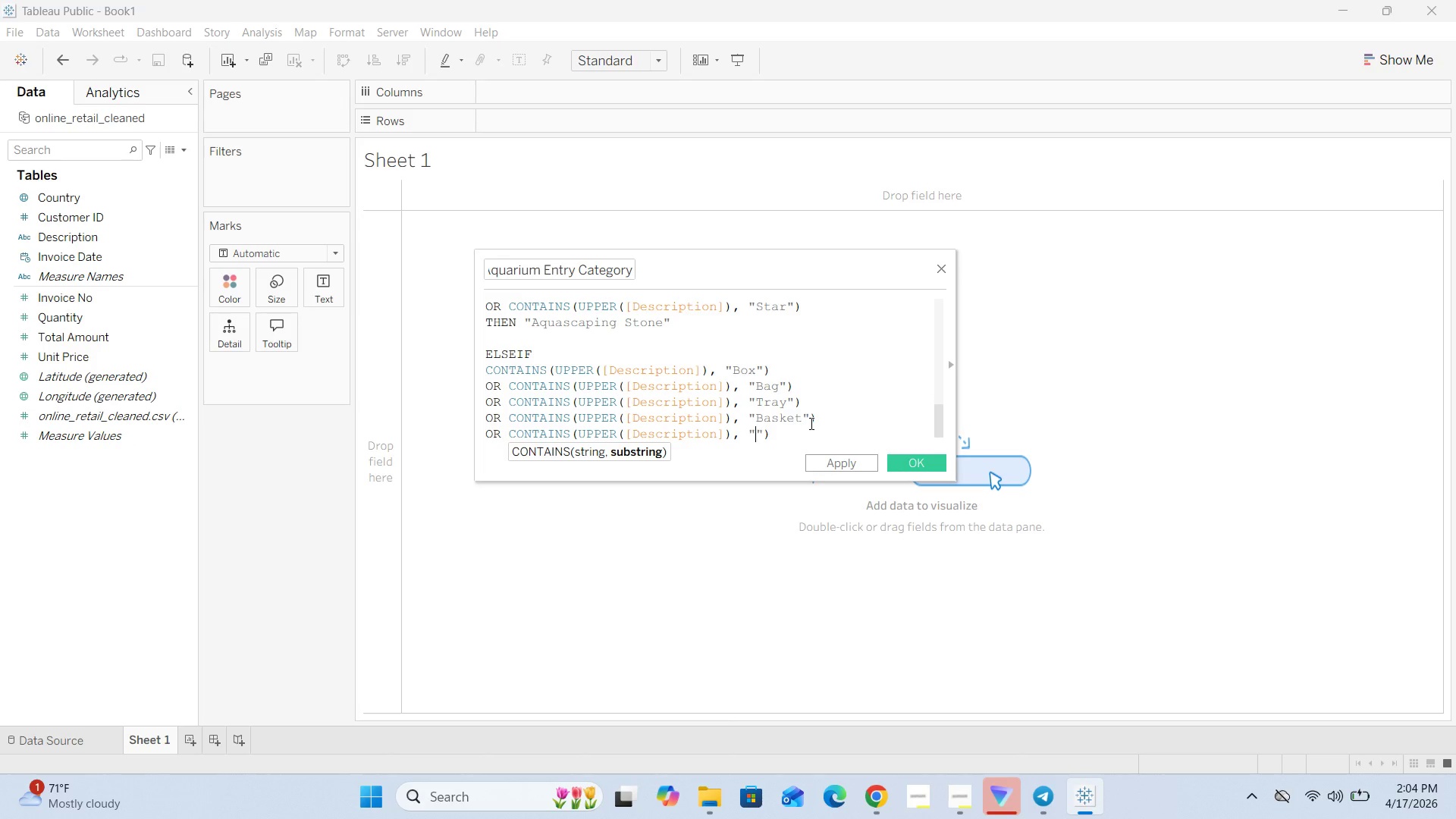 
key(ArrowLeft)
 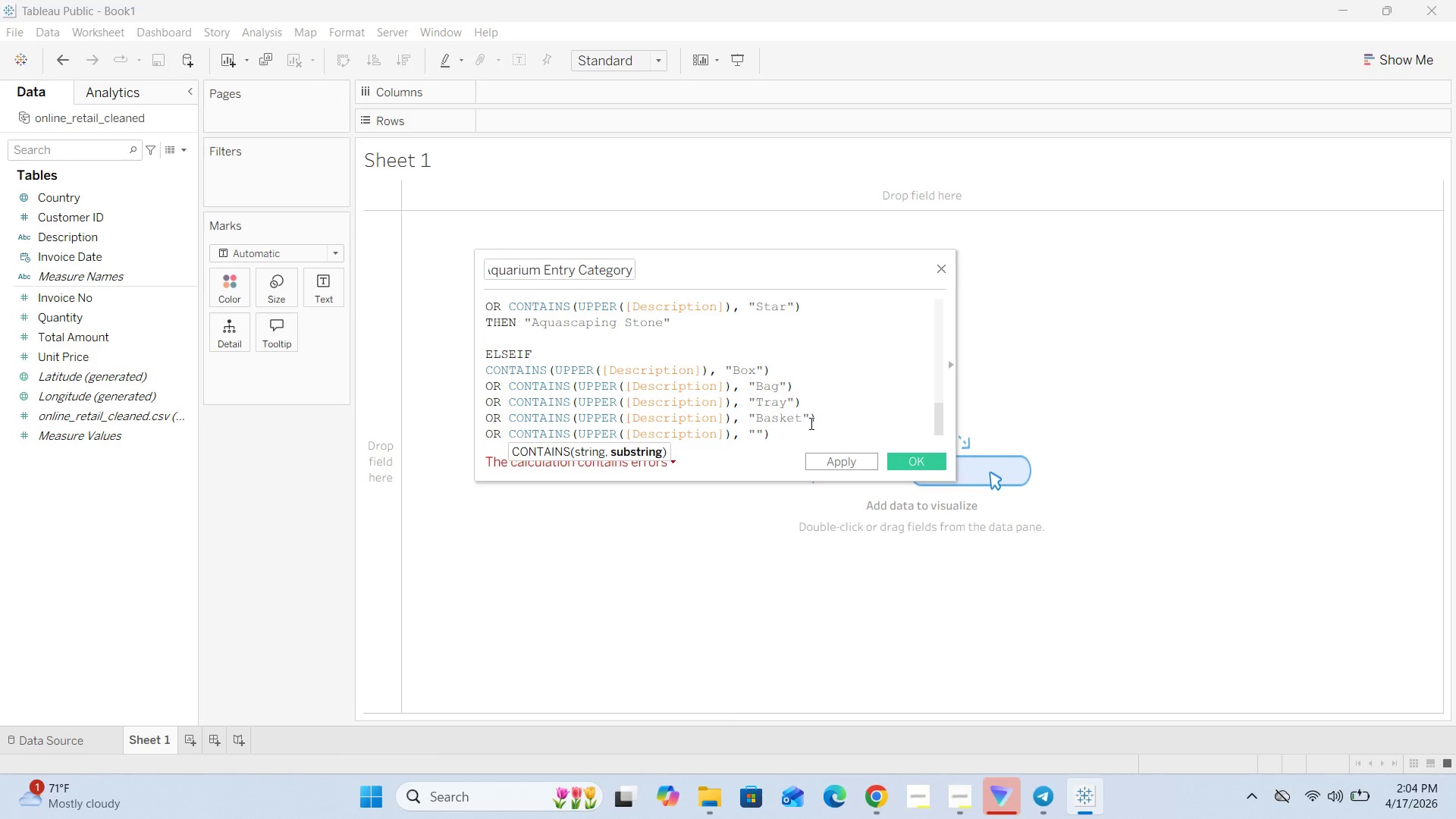 
type(TIN)
key(Backspace)
key(Backspace)
type(in)
key(Backspace)
key(Backspace)
type(IN)
 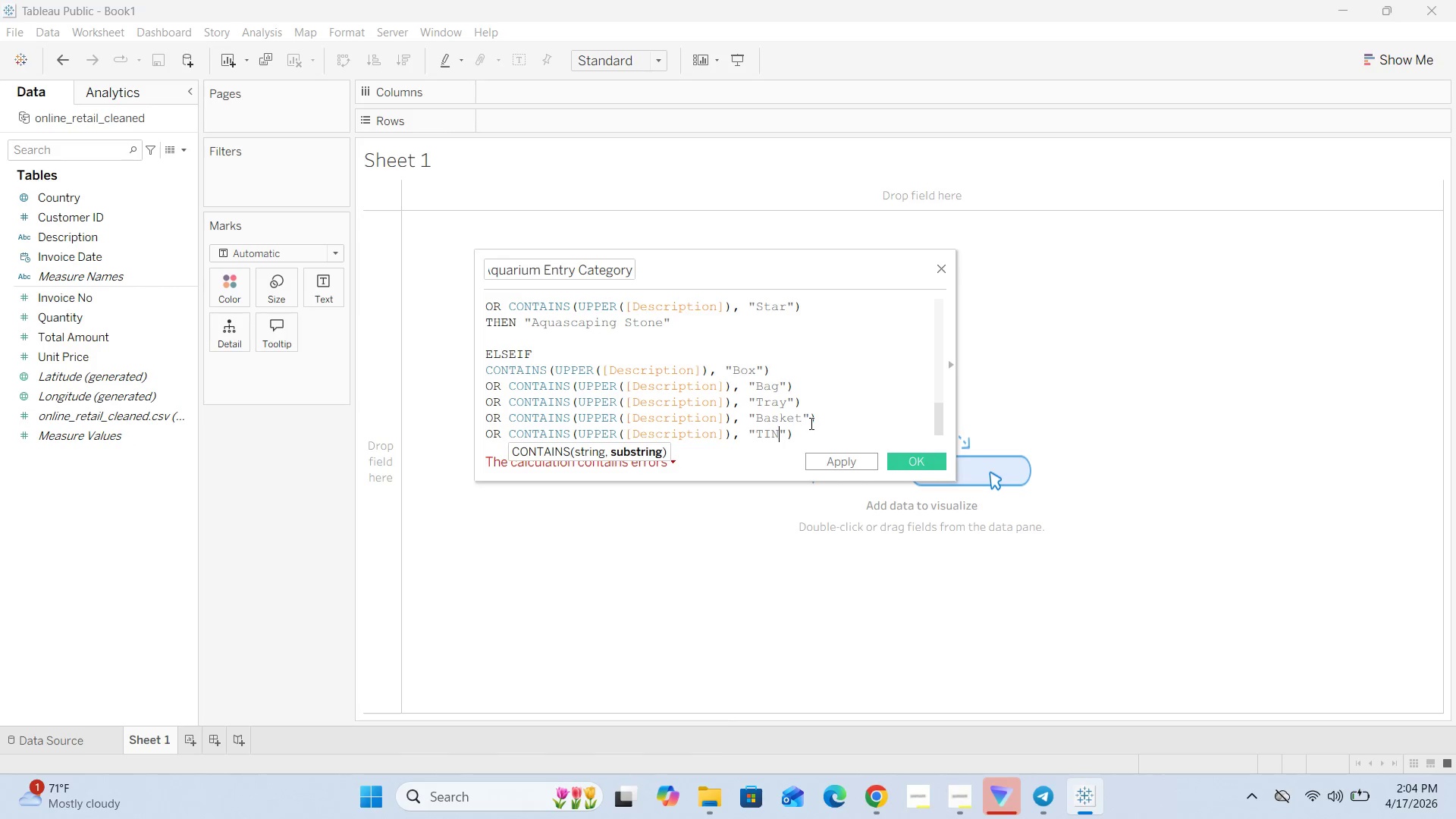 
scroll: coordinate [804, 425], scroll_direction: up, amount: 17.0
 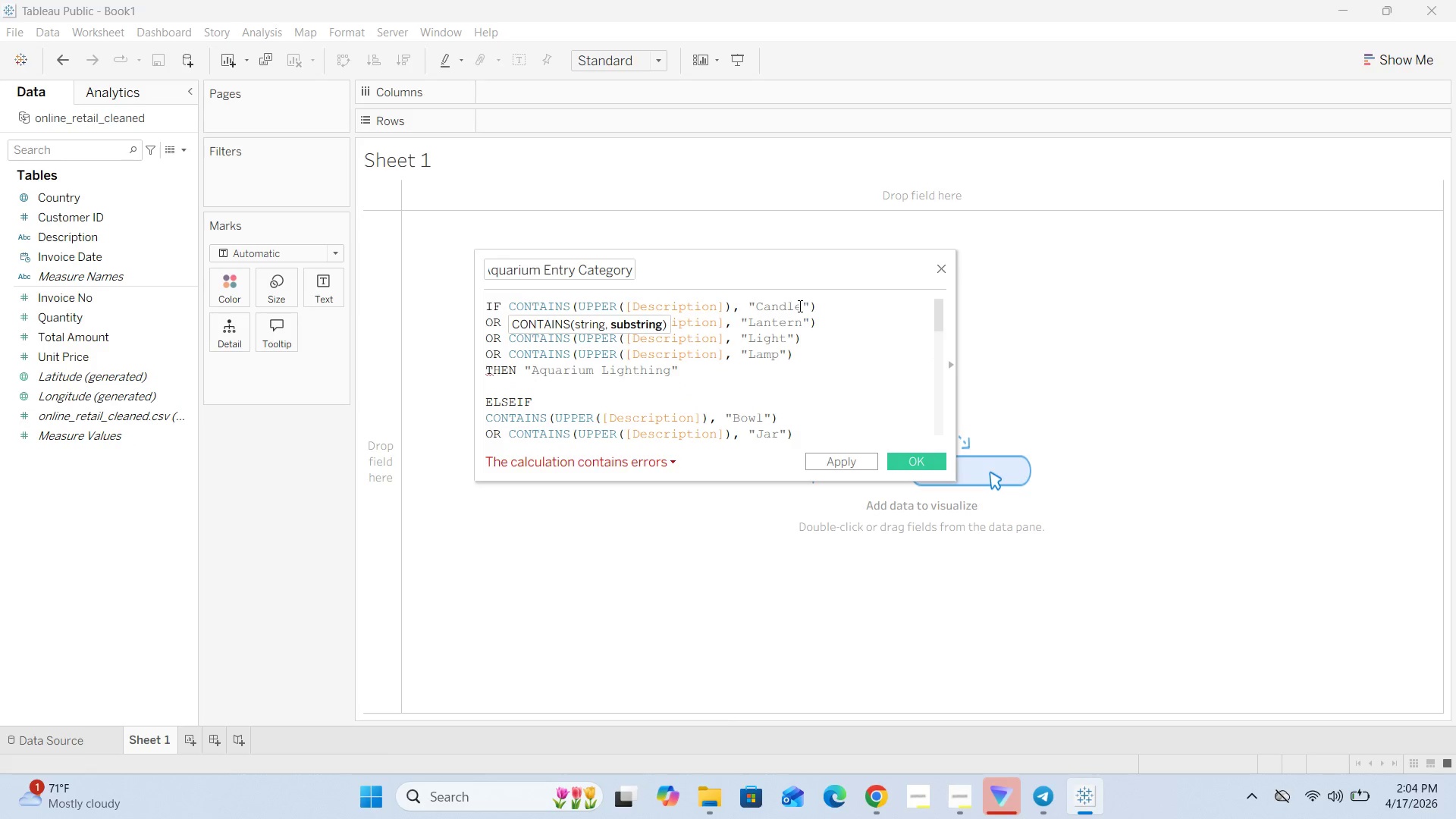 
key(Backspace)
key(Backspace)
key(Backspace)
key(Backspace)
key(Backspace)
type(ANDLE)
 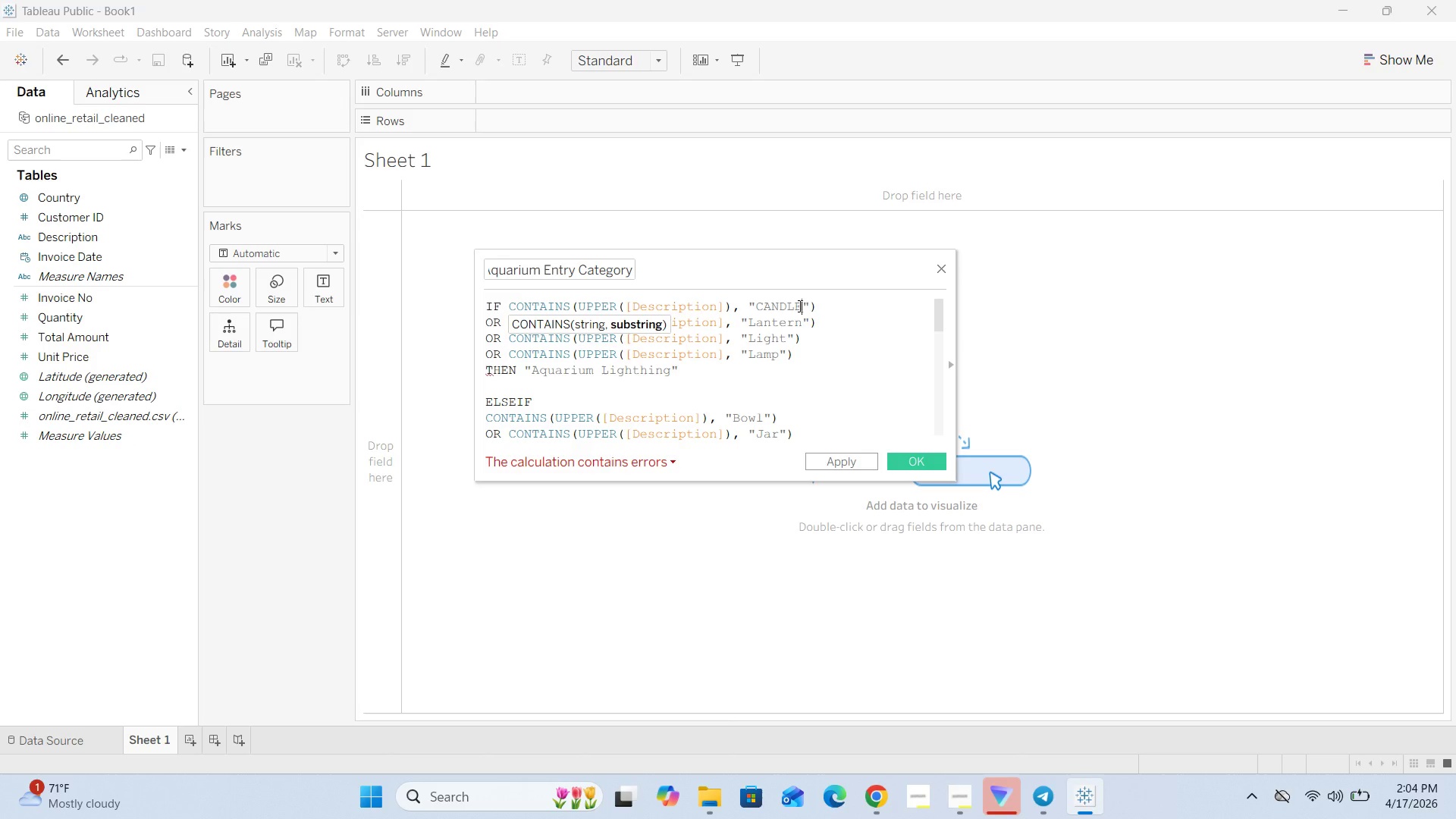 
wait(6.19)
 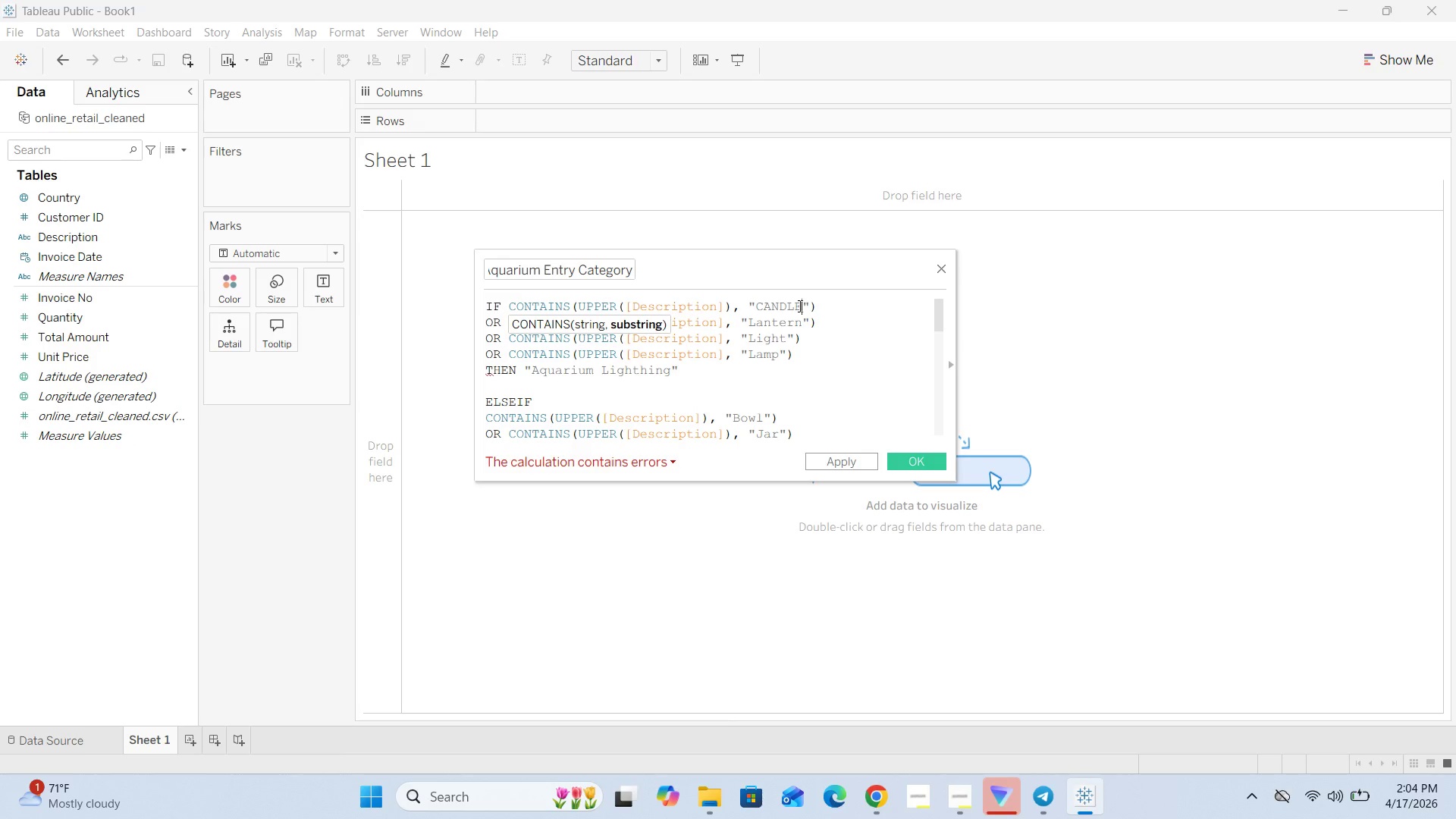 
left_click([799, 323])
 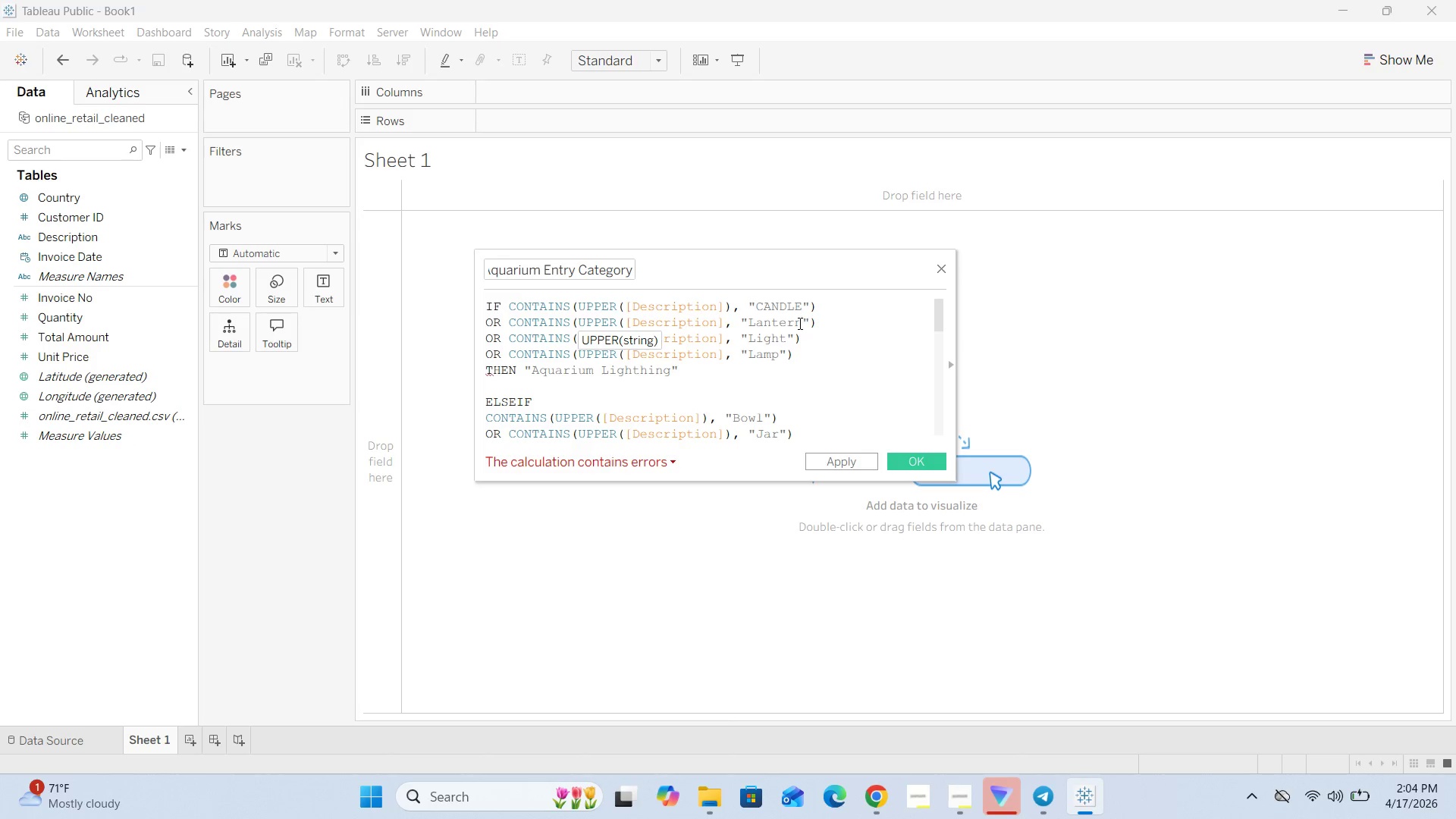 
key(Backspace)
key(Backspace)
key(Backspace)
key(Backspace)
key(Backspace)
key(Backspace)
type(Anter)
key(Backspace)
key(Backspace)
key(Backspace)
key(Backspace)
type(NTERN)
 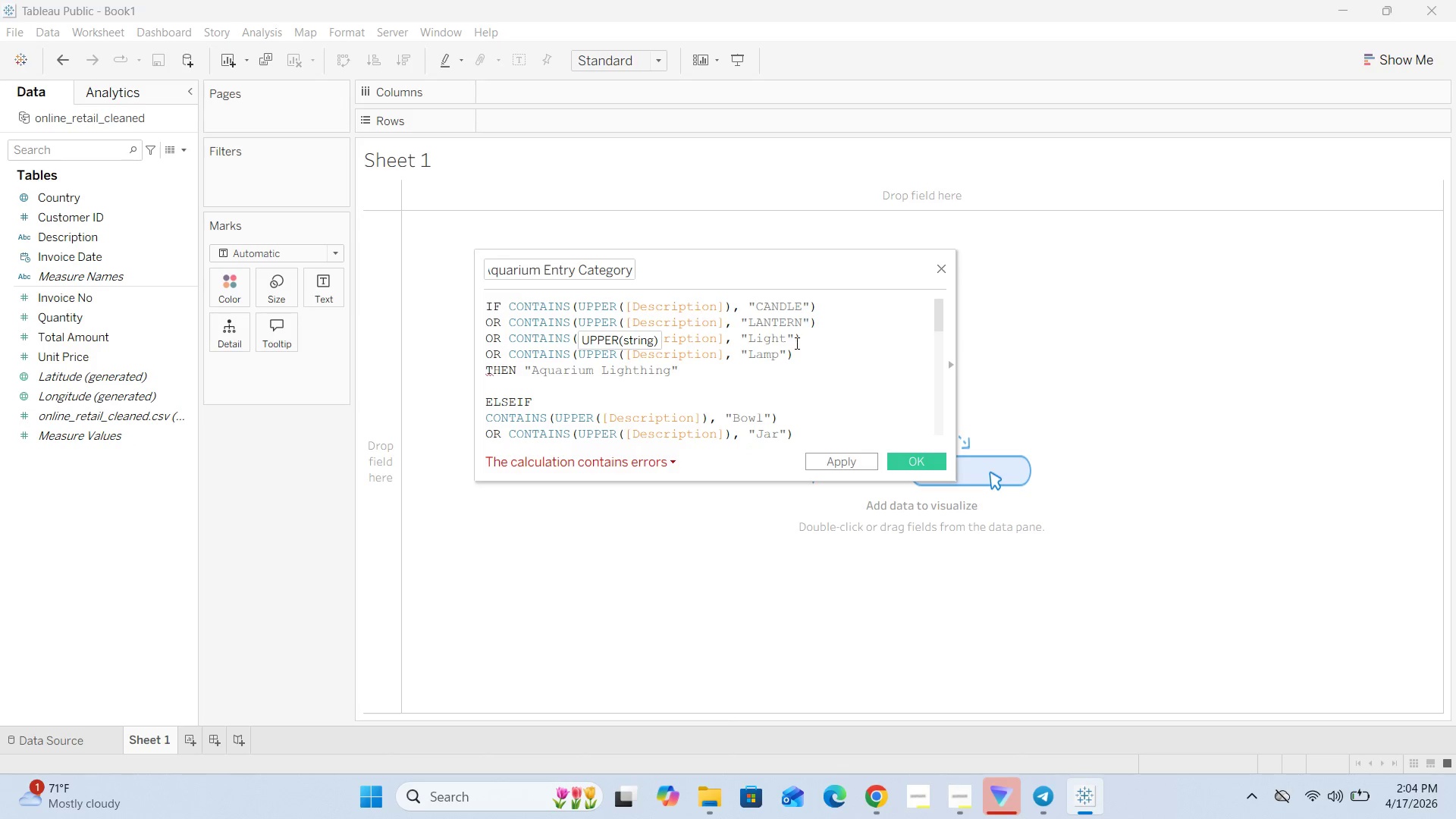 
left_click([787, 338])
 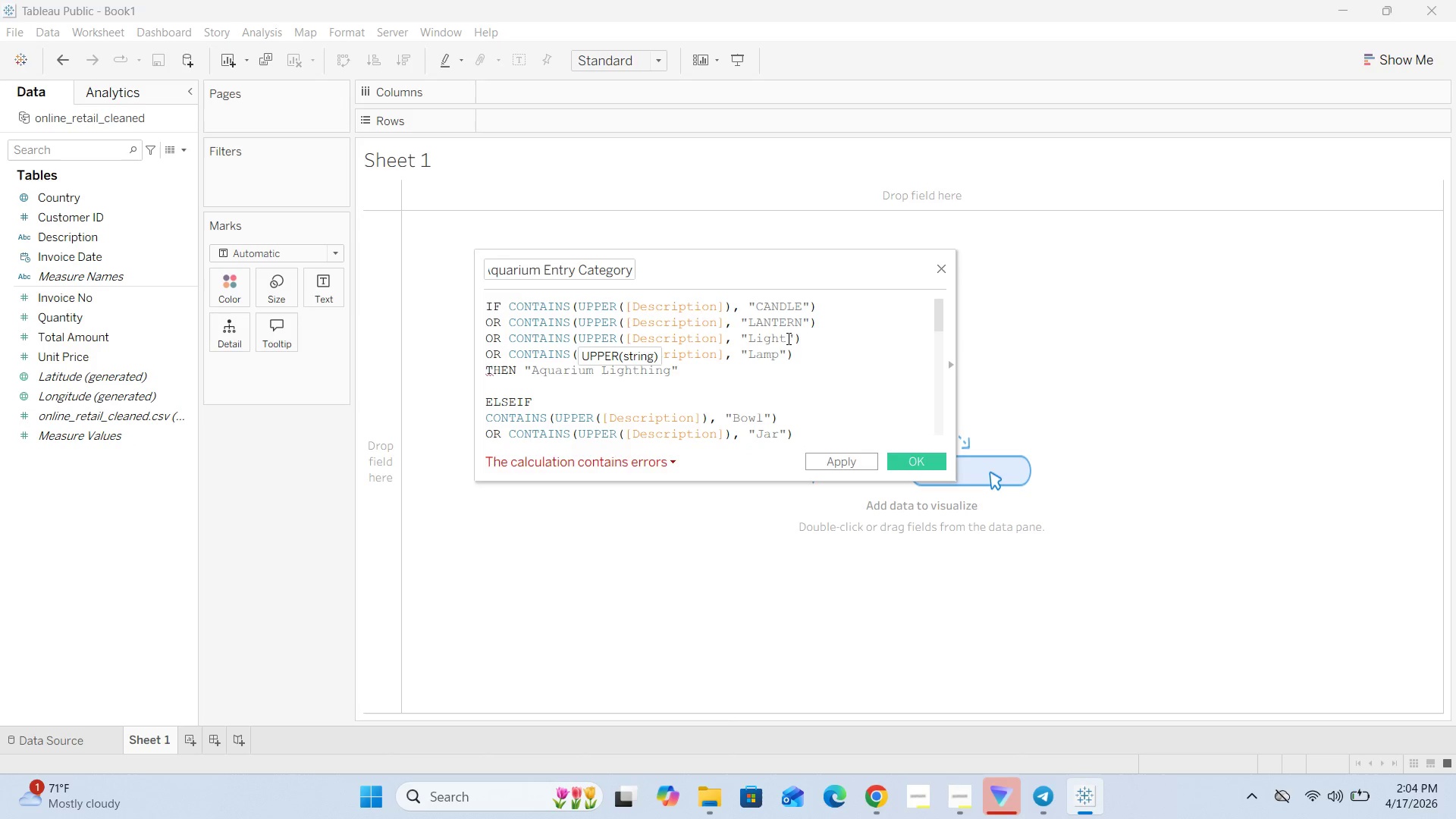 
key(Backspace)
key(Backspace)
key(Backspace)
key(Backspace)
type(IGHT)
 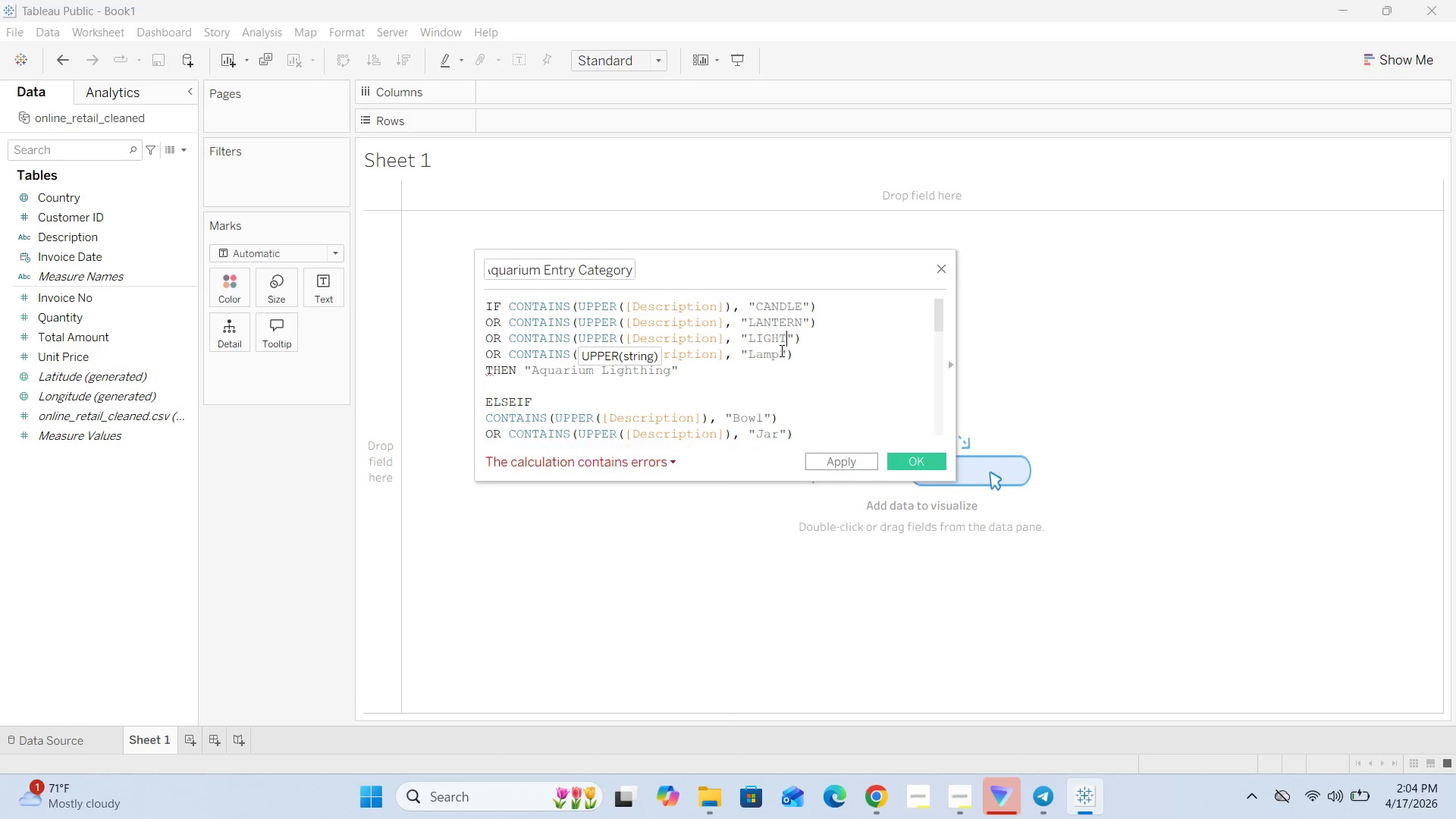 
left_click([778, 353])
 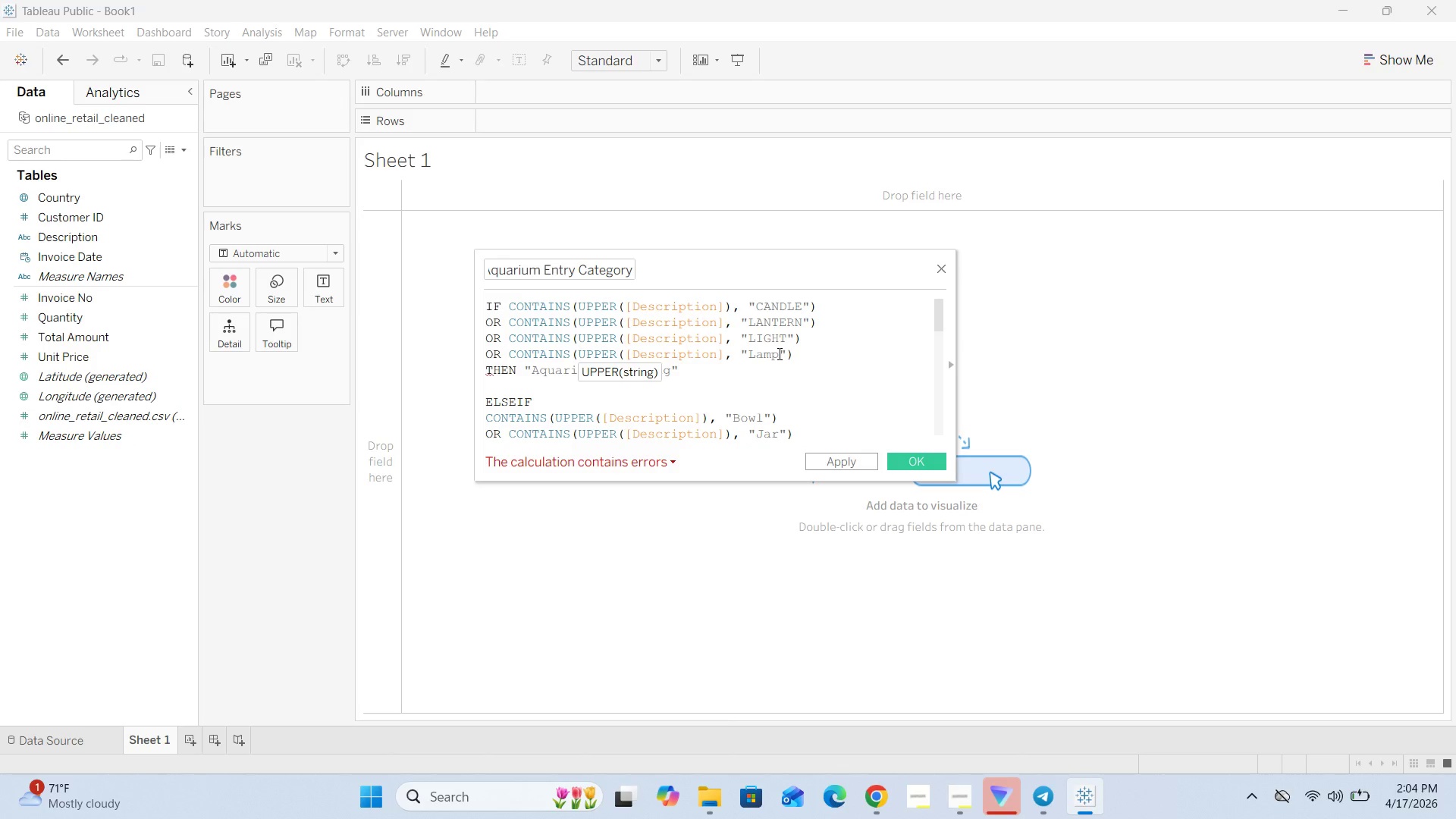 
key(Backspace)
key(Backspace)
key(Backspace)
type(AMP)
 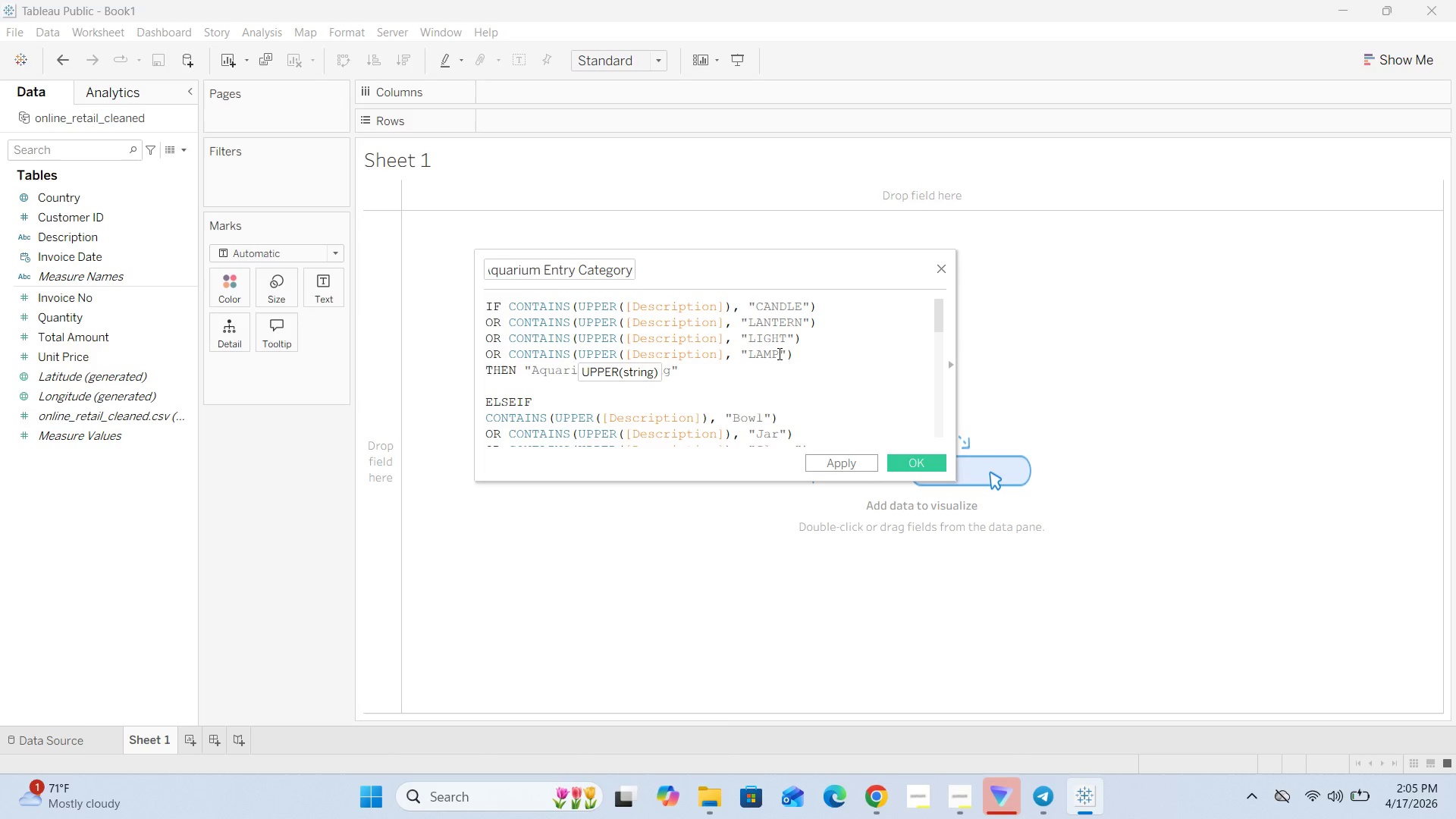 
key(ArrowDown)
 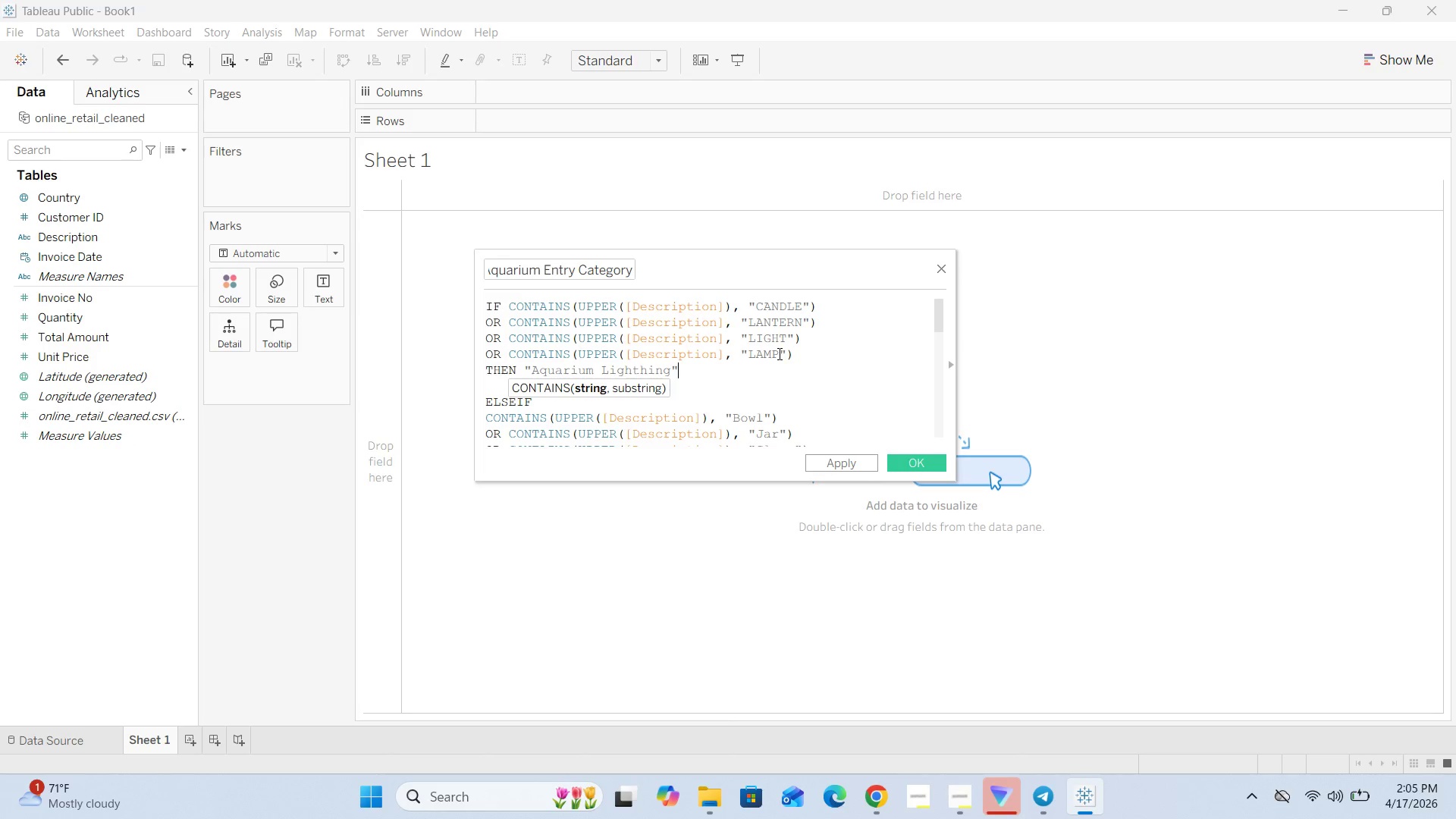 
key(ArrowDown)
 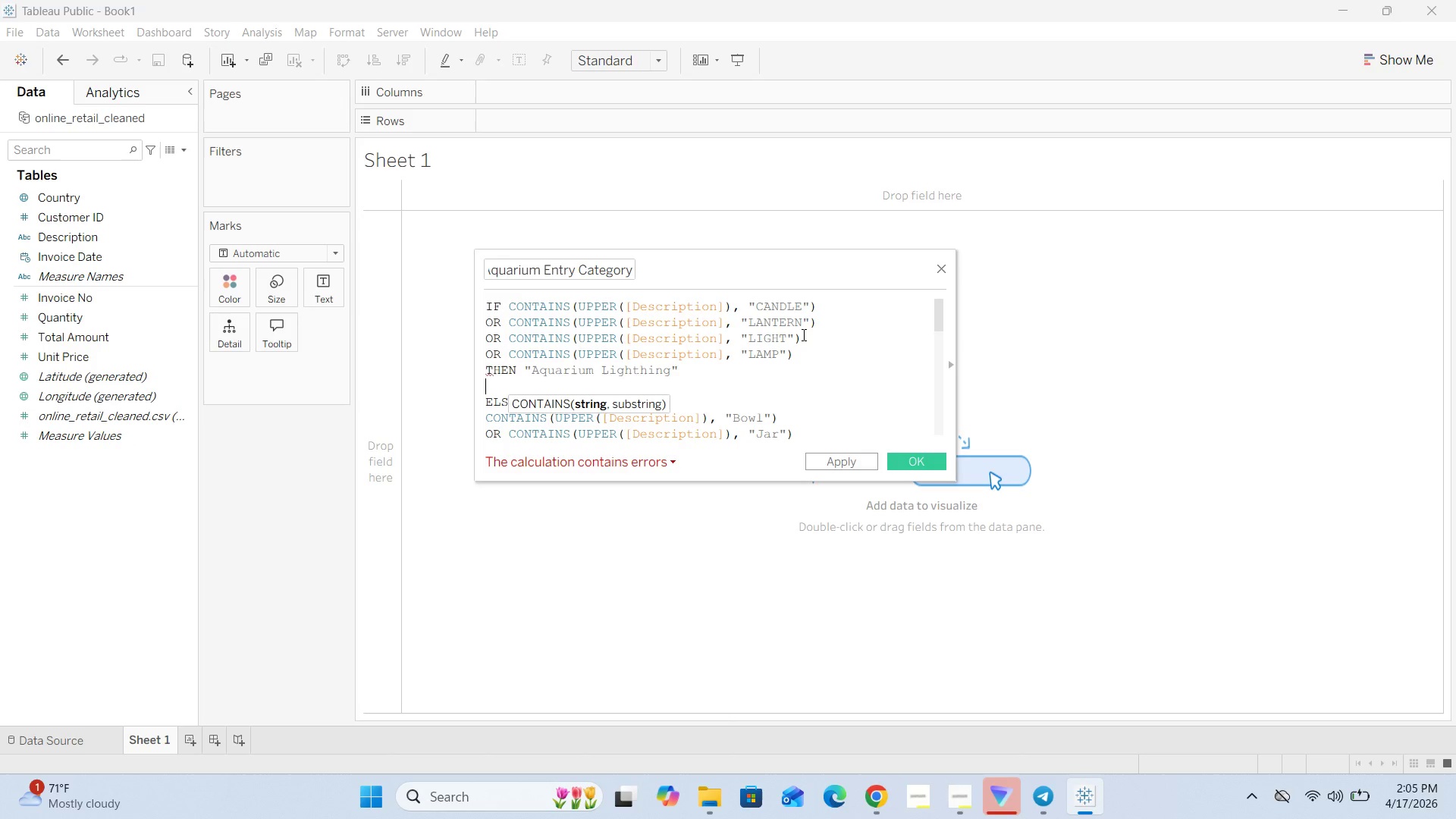 
scroll: coordinate [802, 334], scroll_direction: down, amount: 1.0
 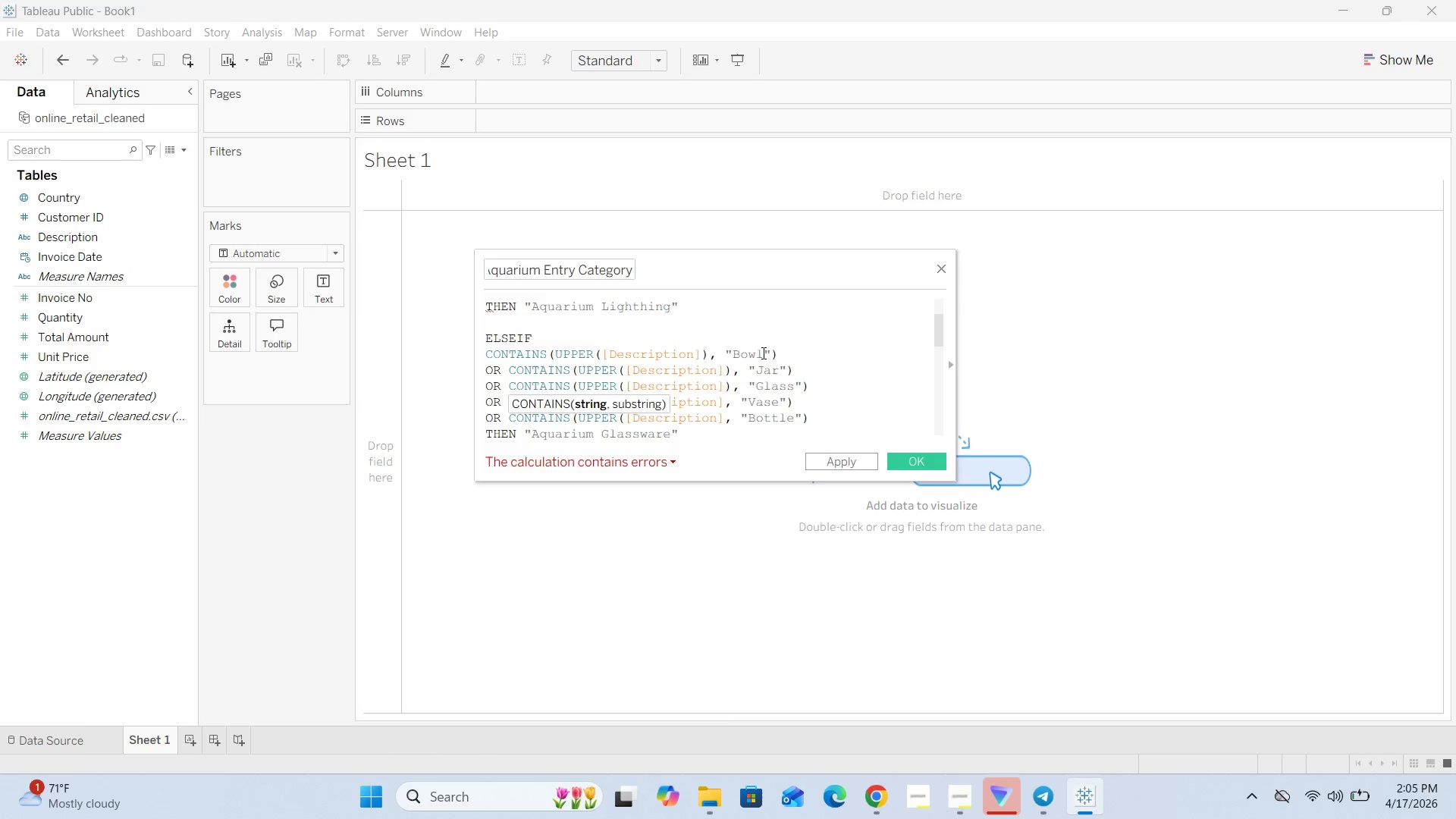 
left_click([761, 353])
 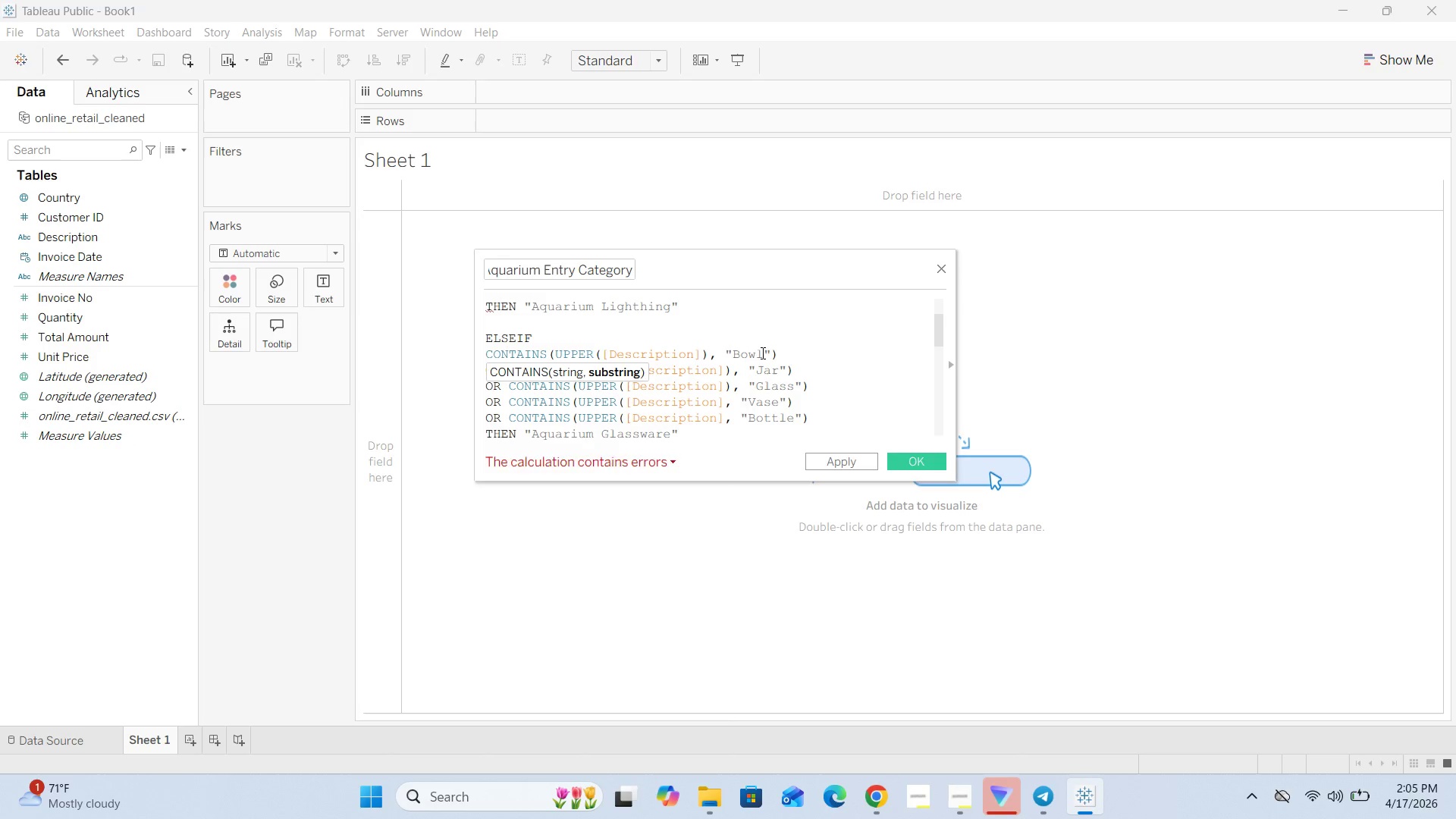 
key(Backspace)
key(Backspace)
key(Backspace)
key(Backspace)
type(BOWL)
 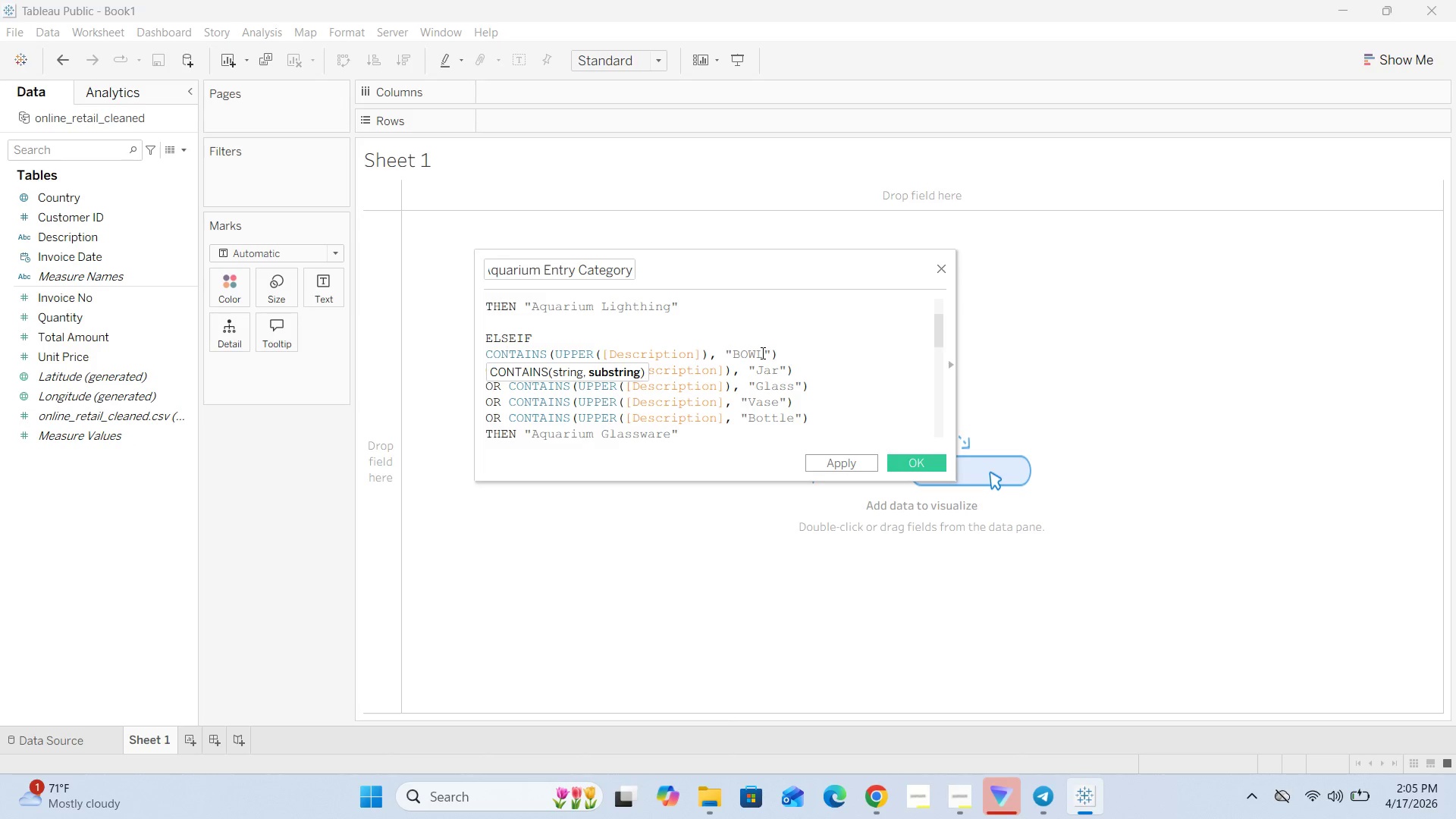 
key(ArrowDown)
 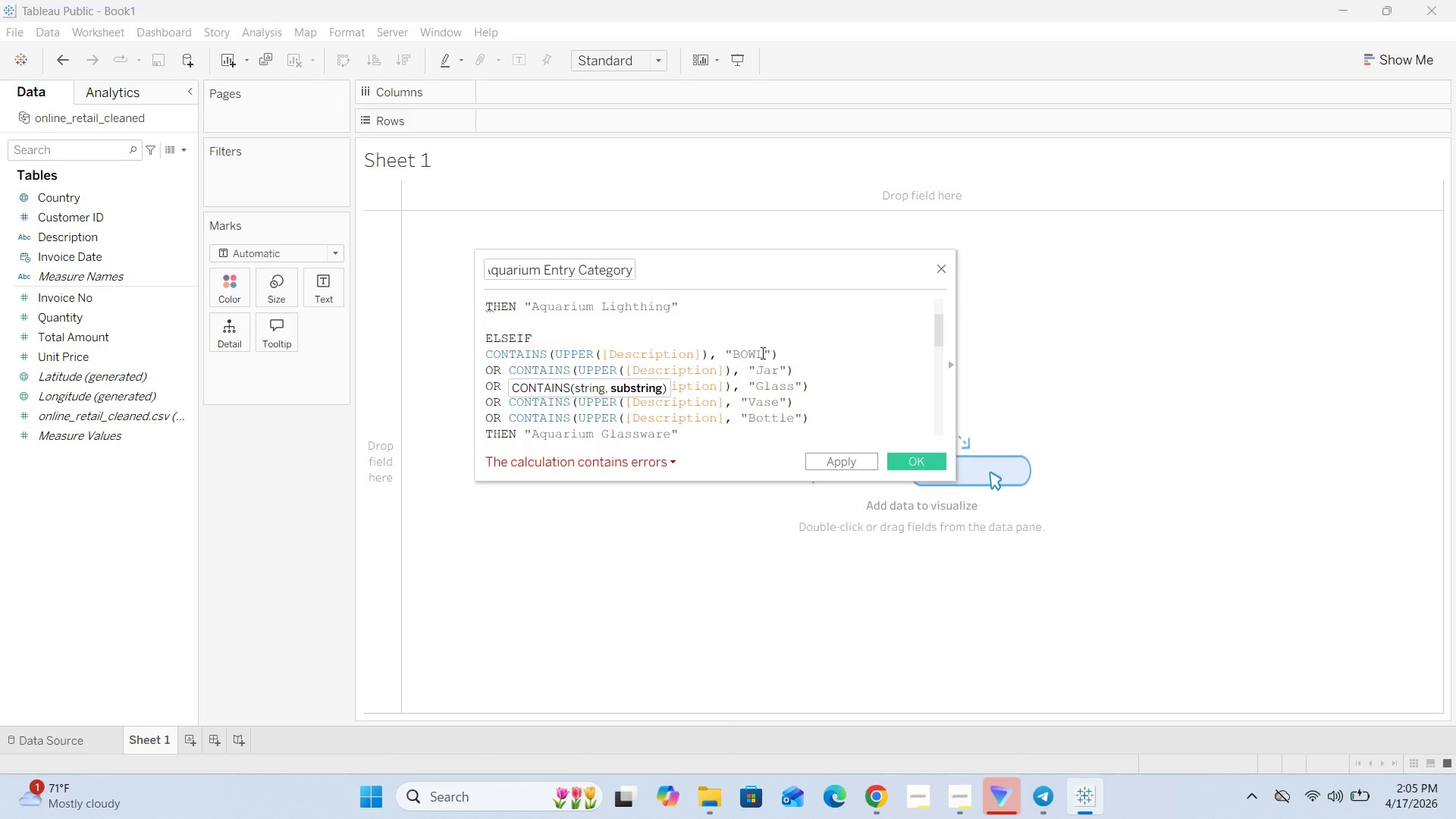 
key(ArrowRight)
 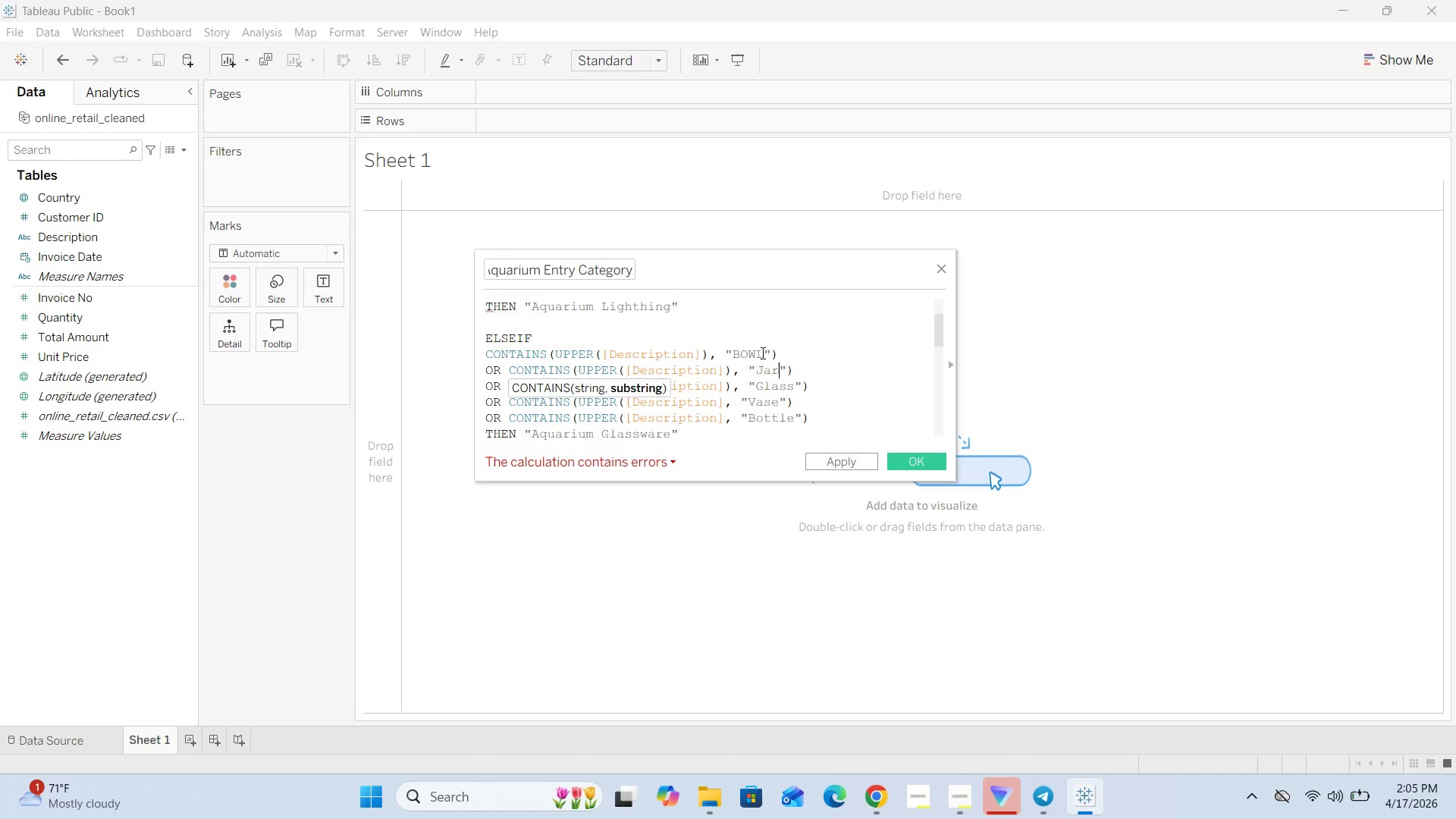 
key(ArrowRight)
 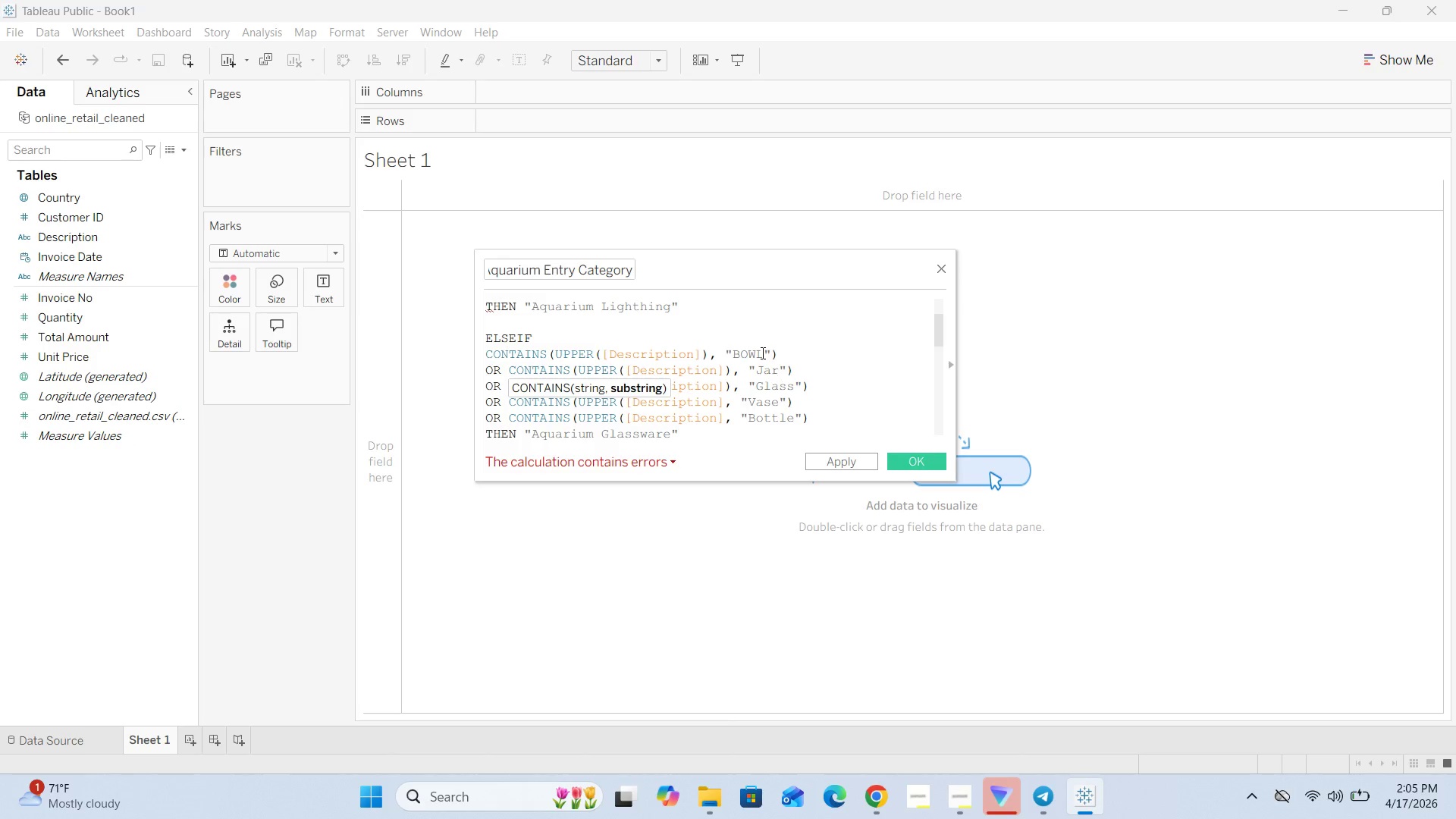 
key(Backspace)
key(Backspace)
type(AR)
 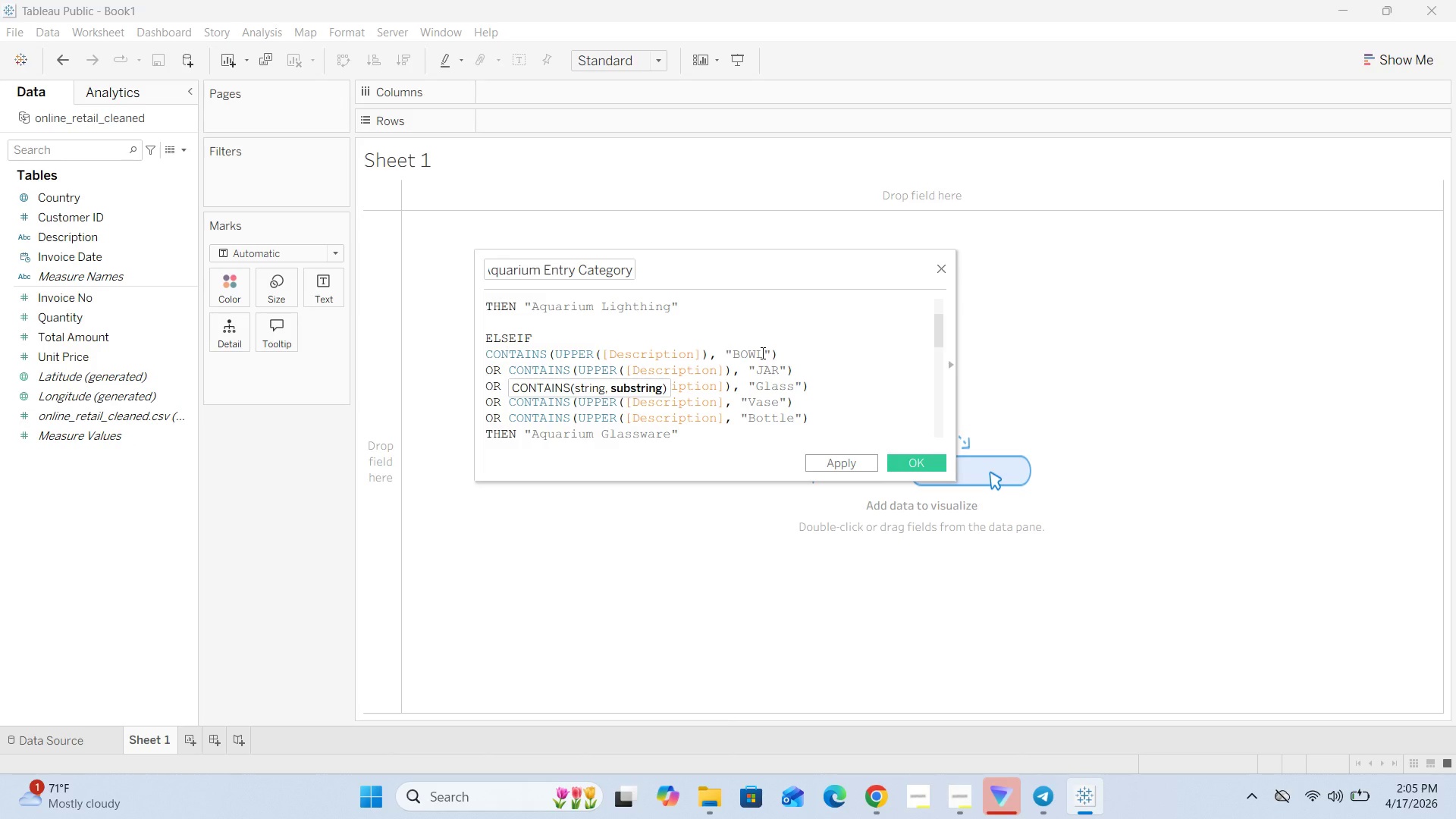 
key(ArrowDown)
 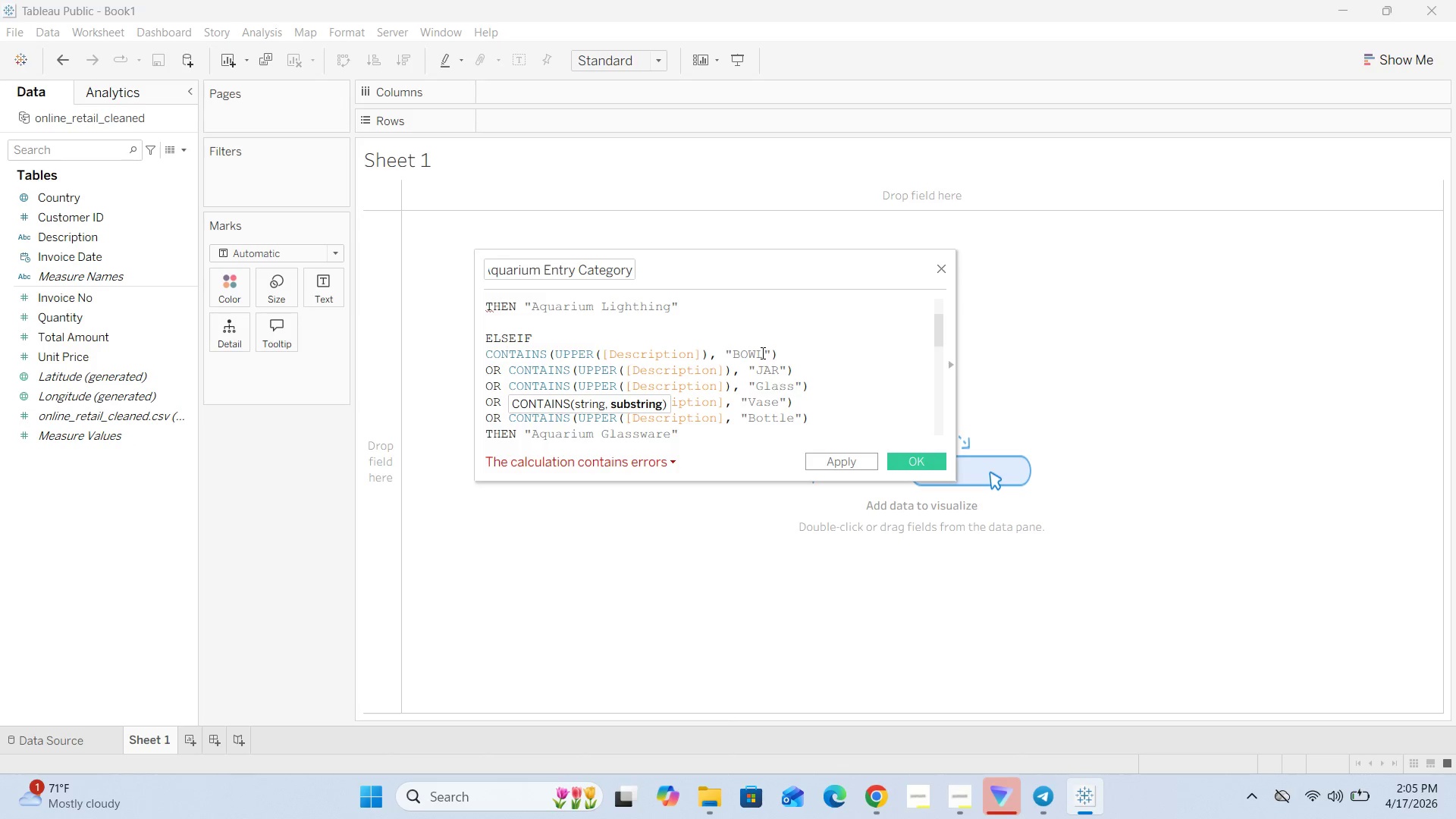 
key(ArrowRight)
 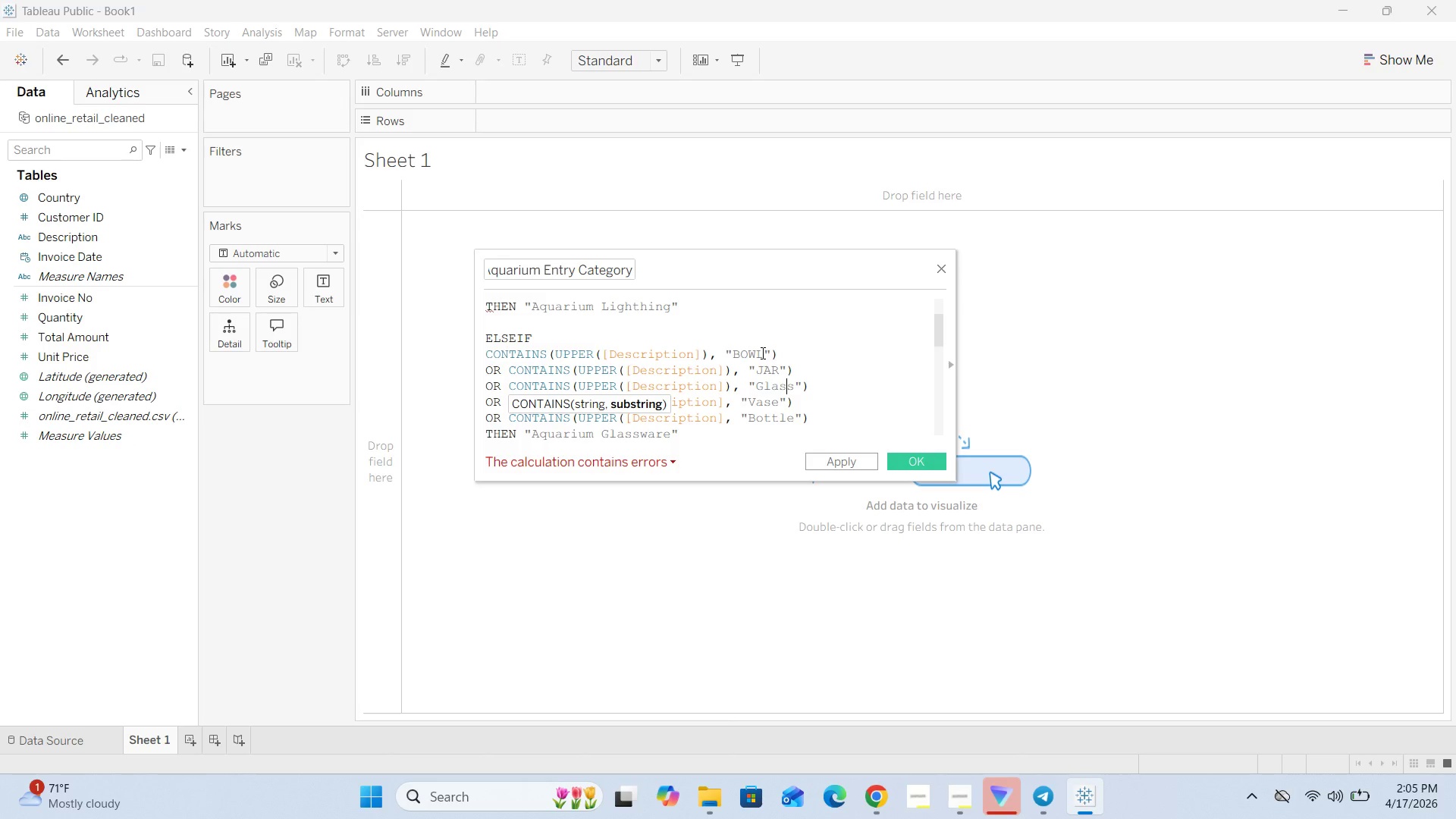 
key(ArrowRight)
 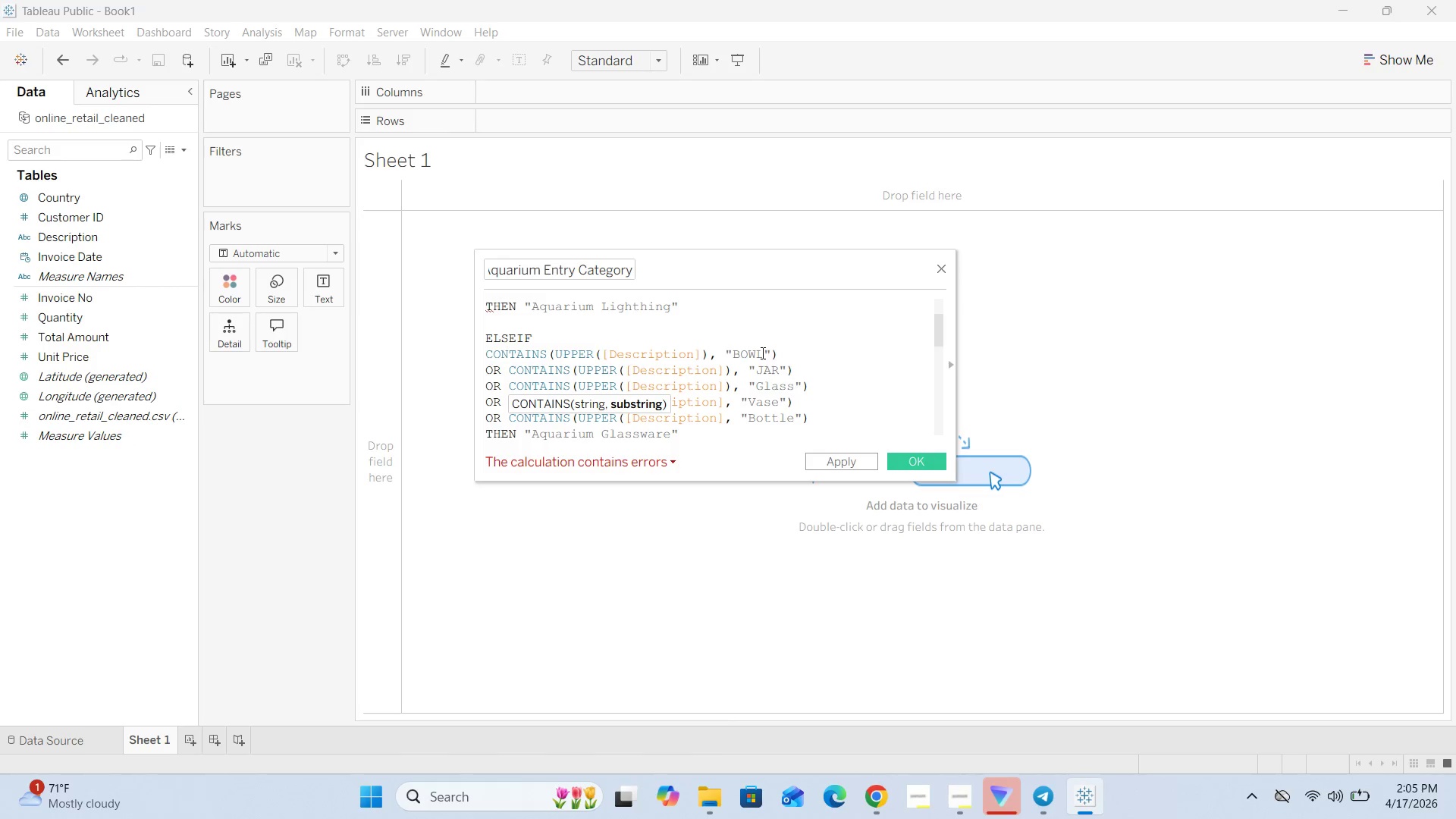 
key(Backspace)
key(Backspace)
key(Backspace)
key(Backspace)
type(LASS)
 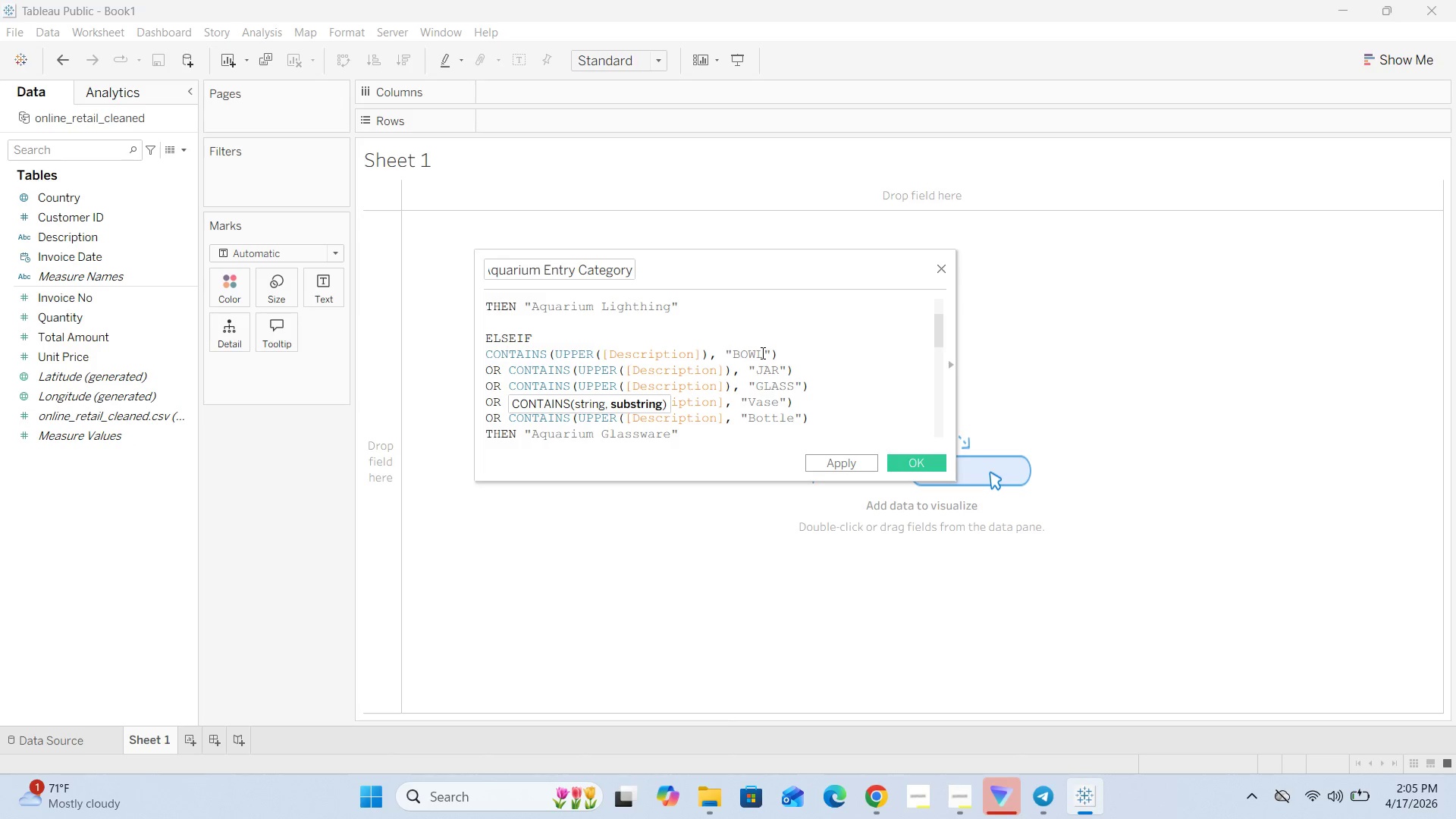 
key(ArrowDown)
 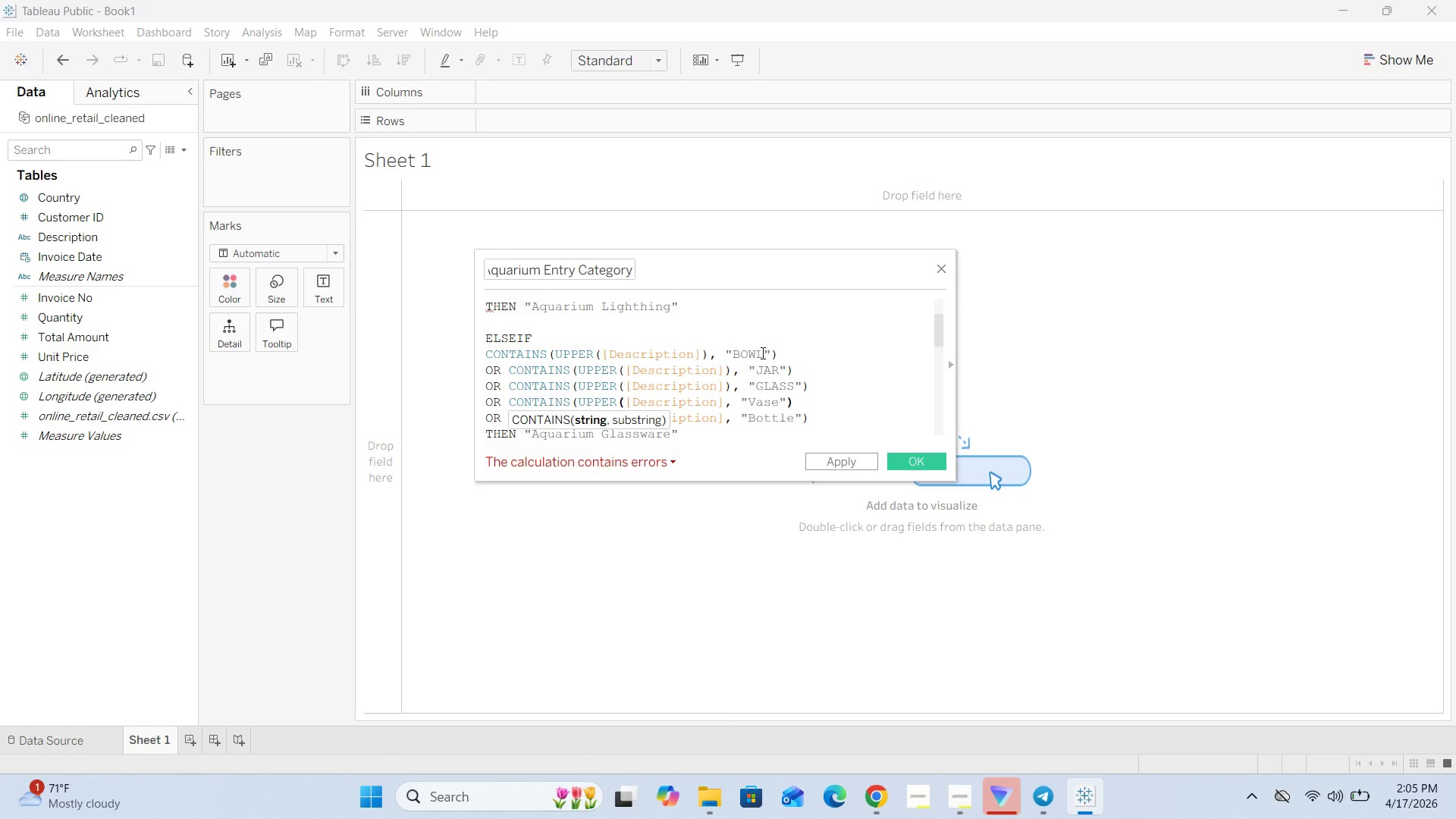 
key(ArrowLeft)
 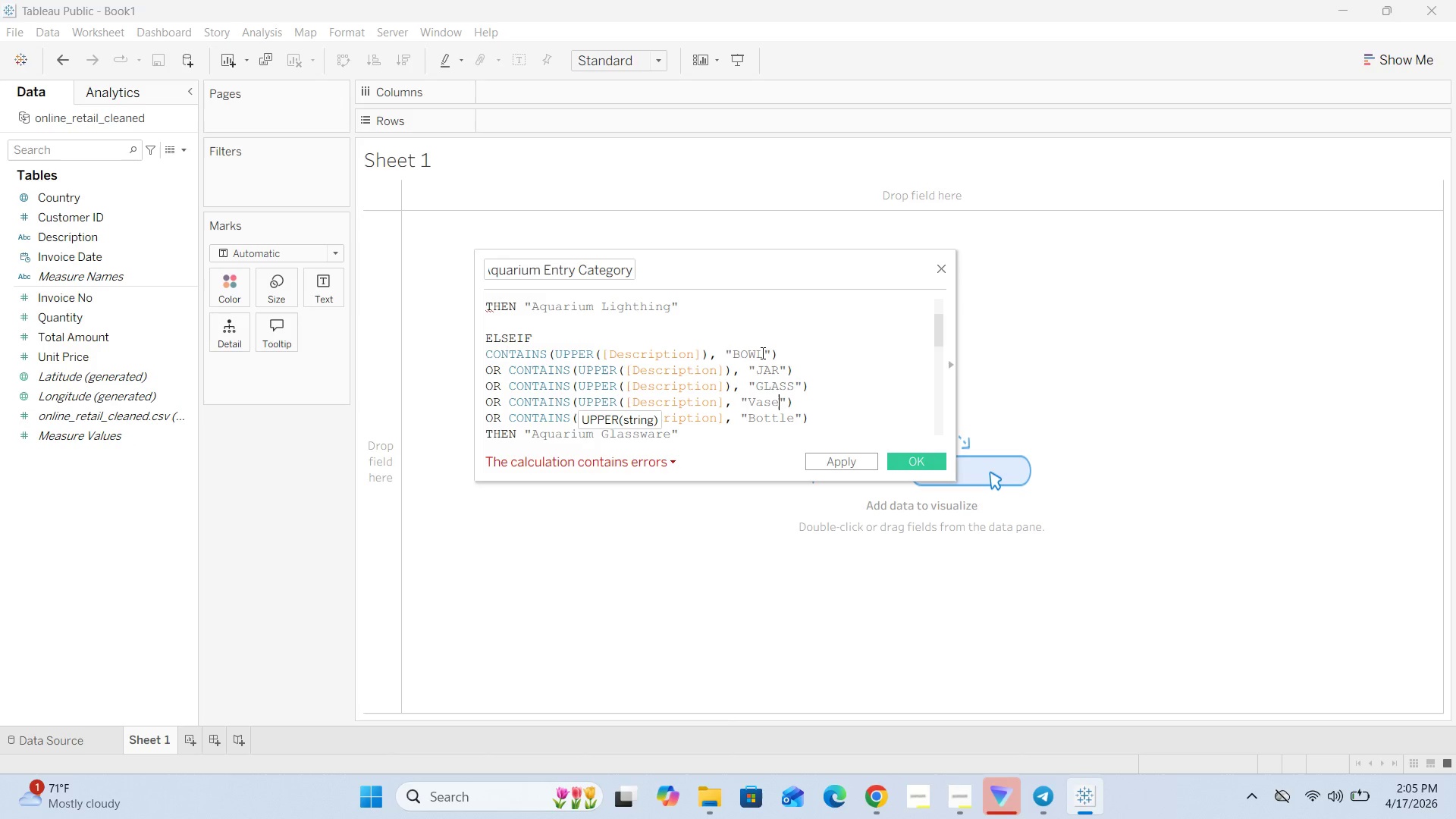 
key(ArrowLeft)
 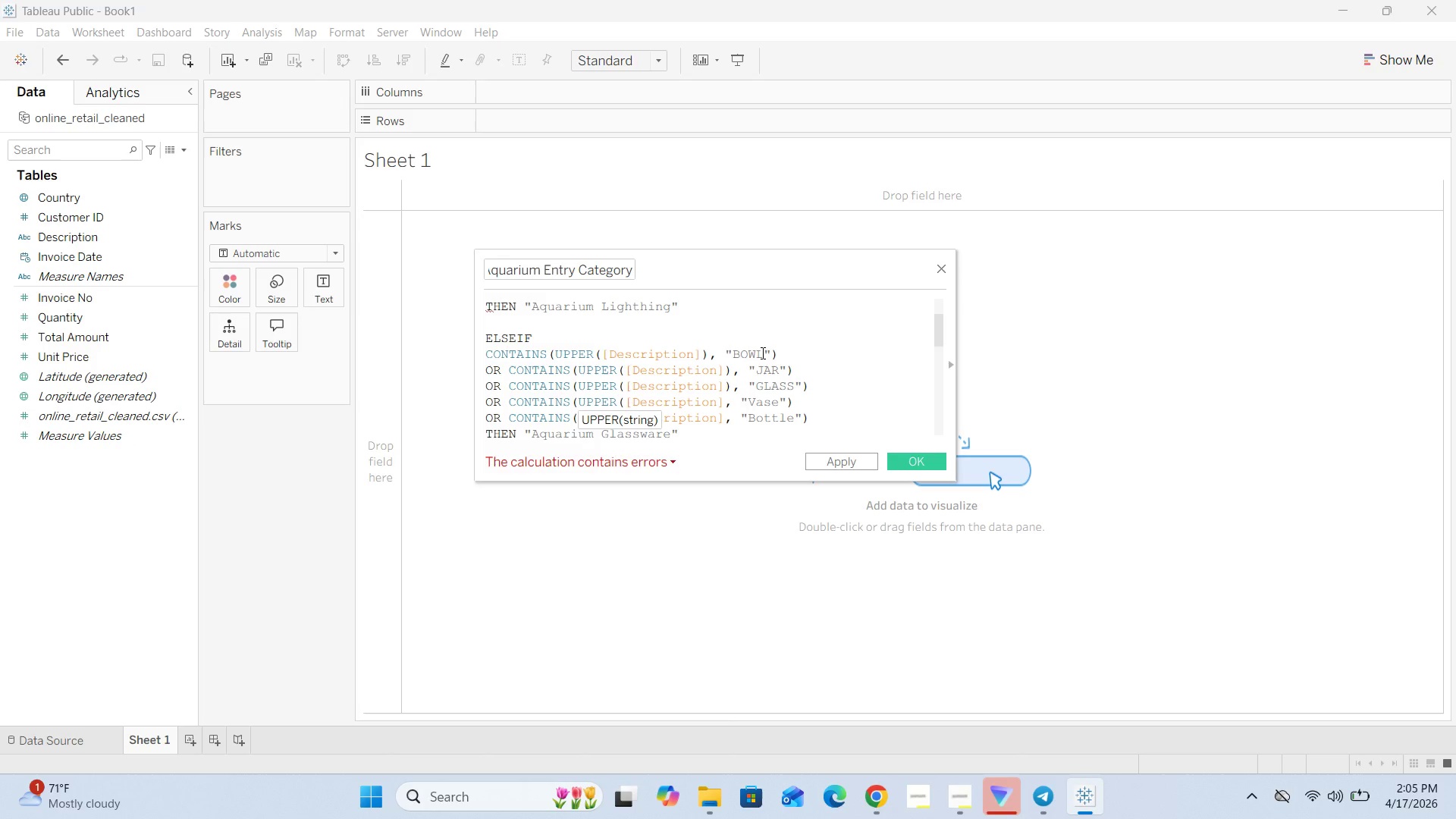 
key(Backspace)
key(Backspace)
key(Backspace)
type(ASE)
 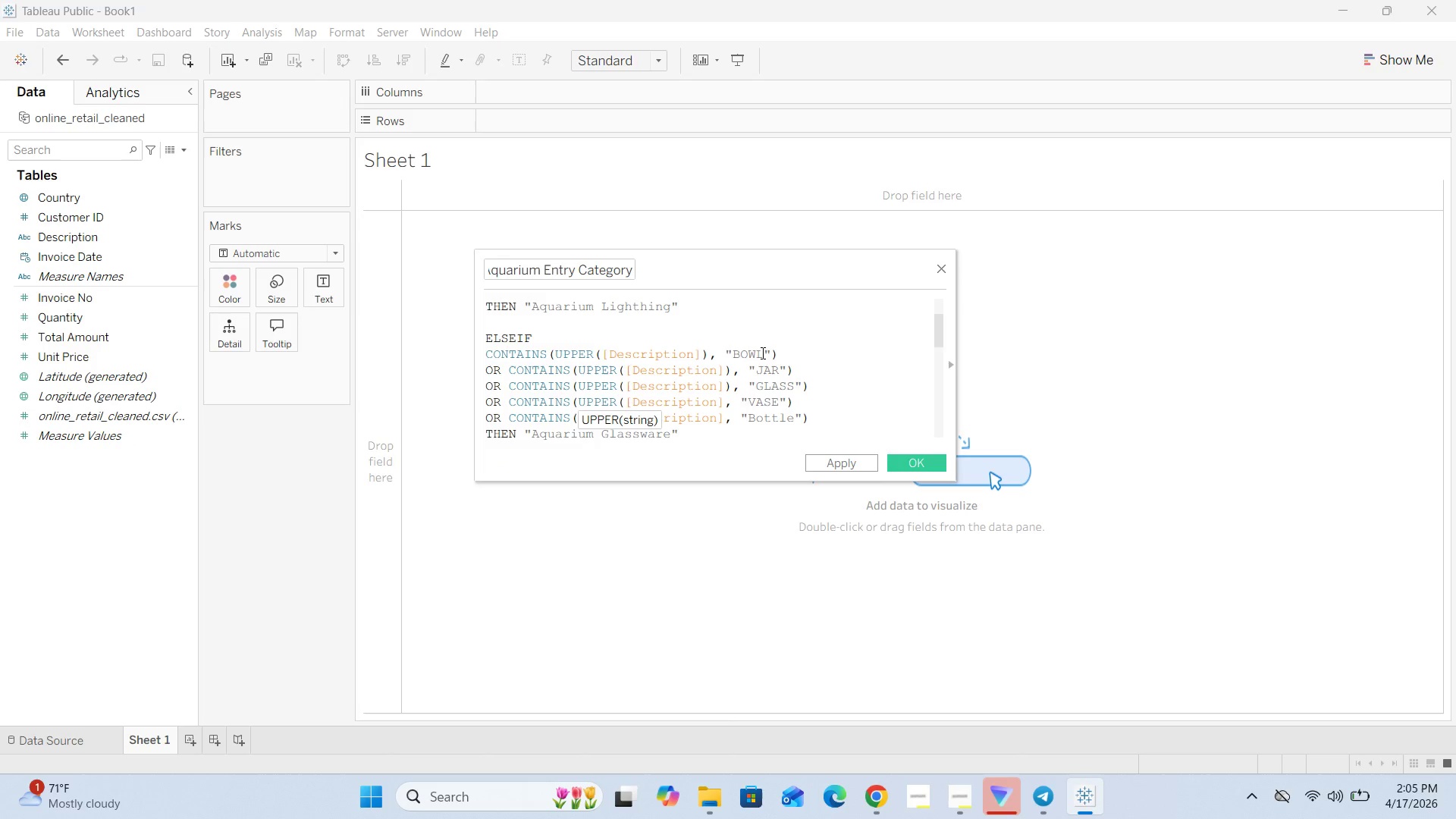 
key(ArrowDown)
 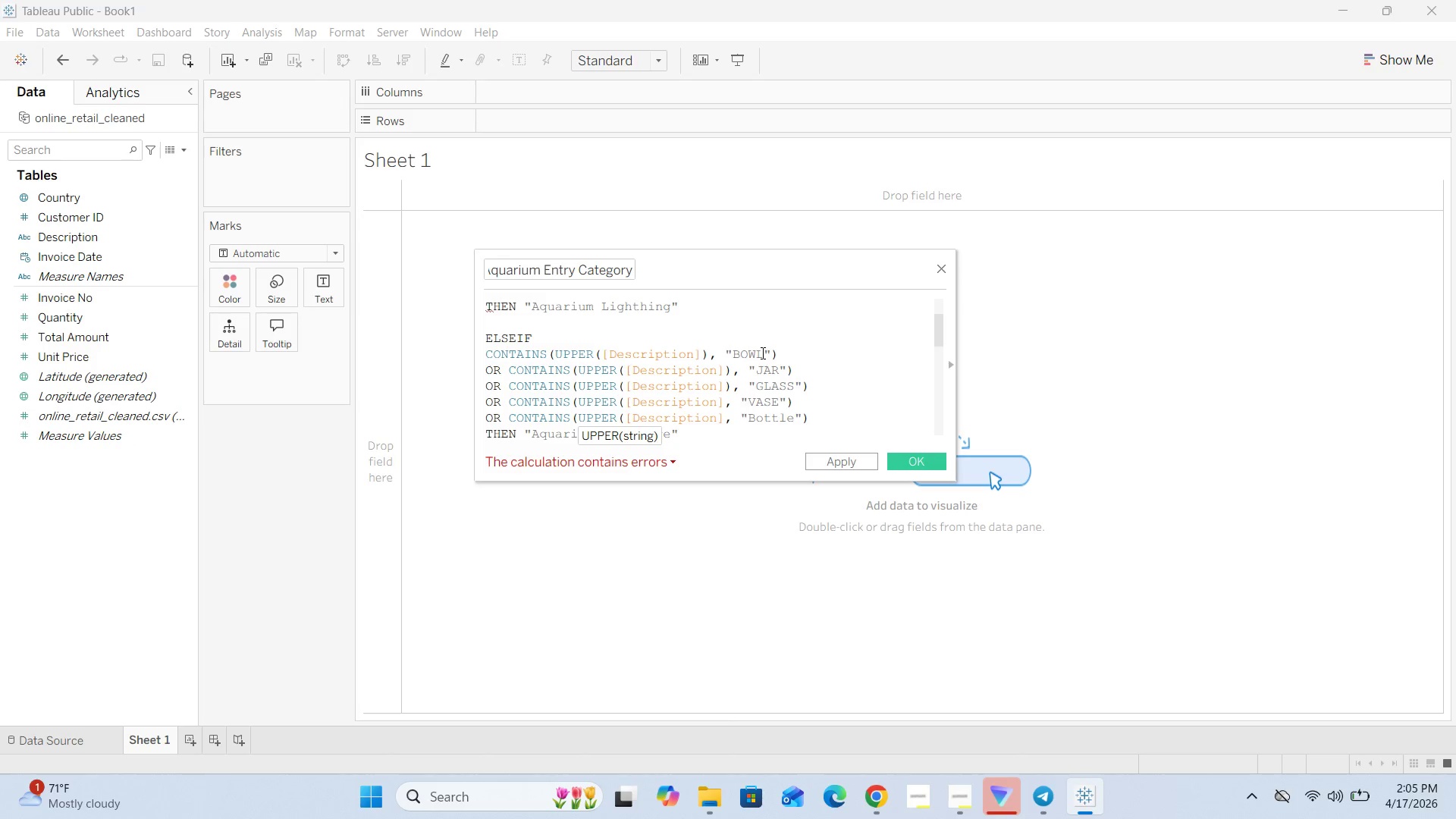 
key(ArrowRight)
 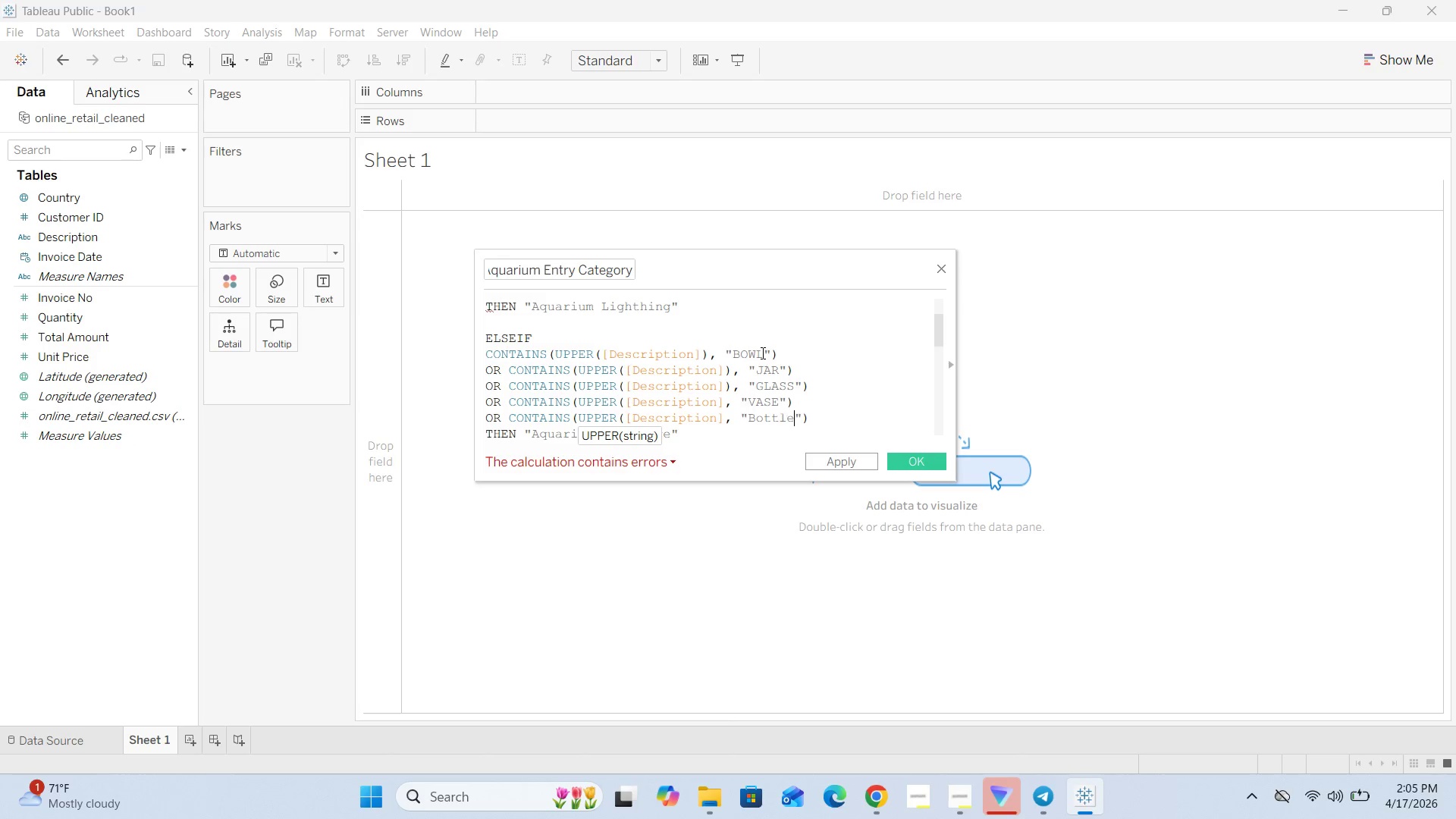 
key(ArrowRight)
 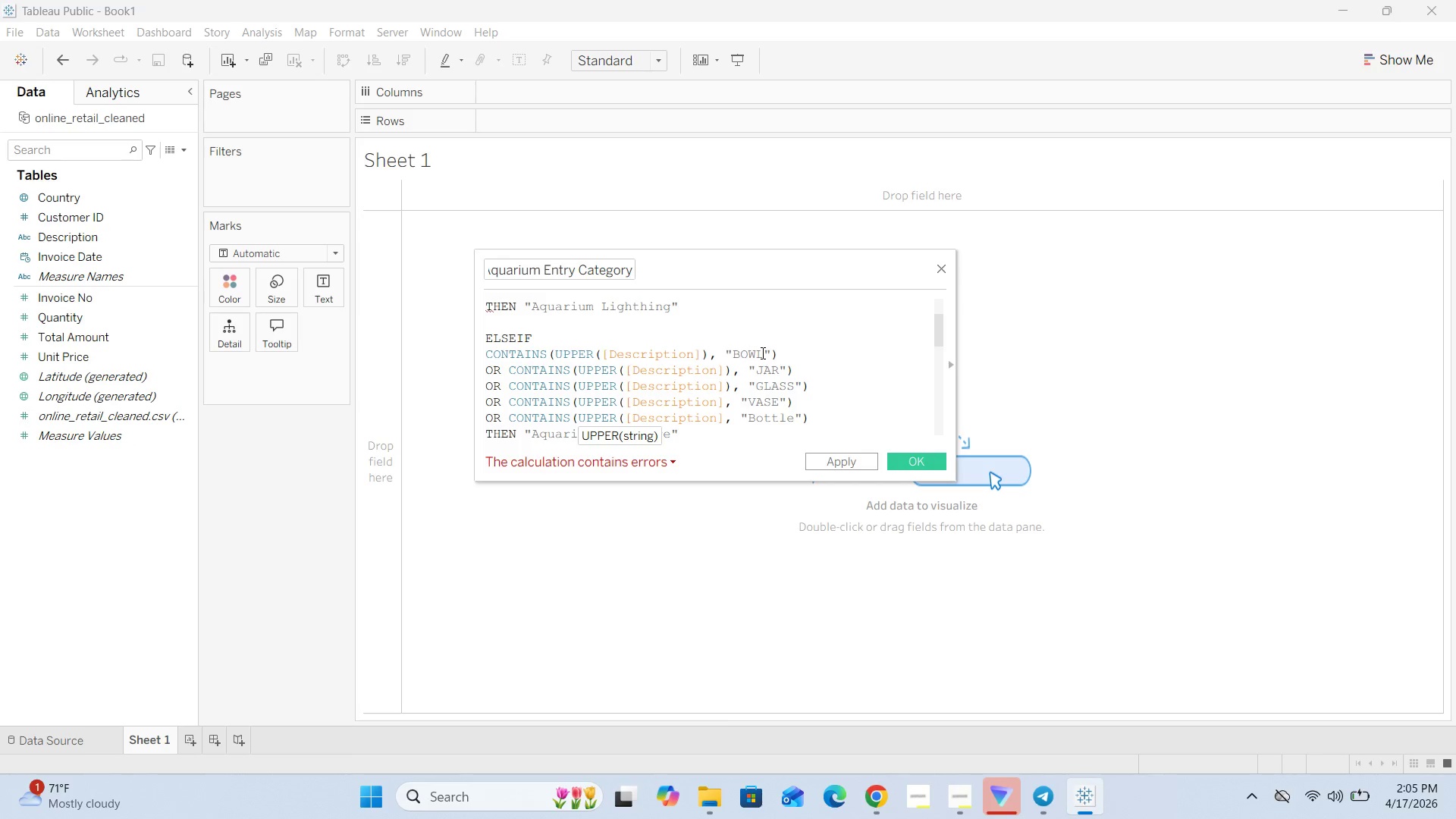 
key(Backspace)
key(Backspace)
key(Backspace)
key(Backspace)
key(Backspace)
type(OTTLE)
 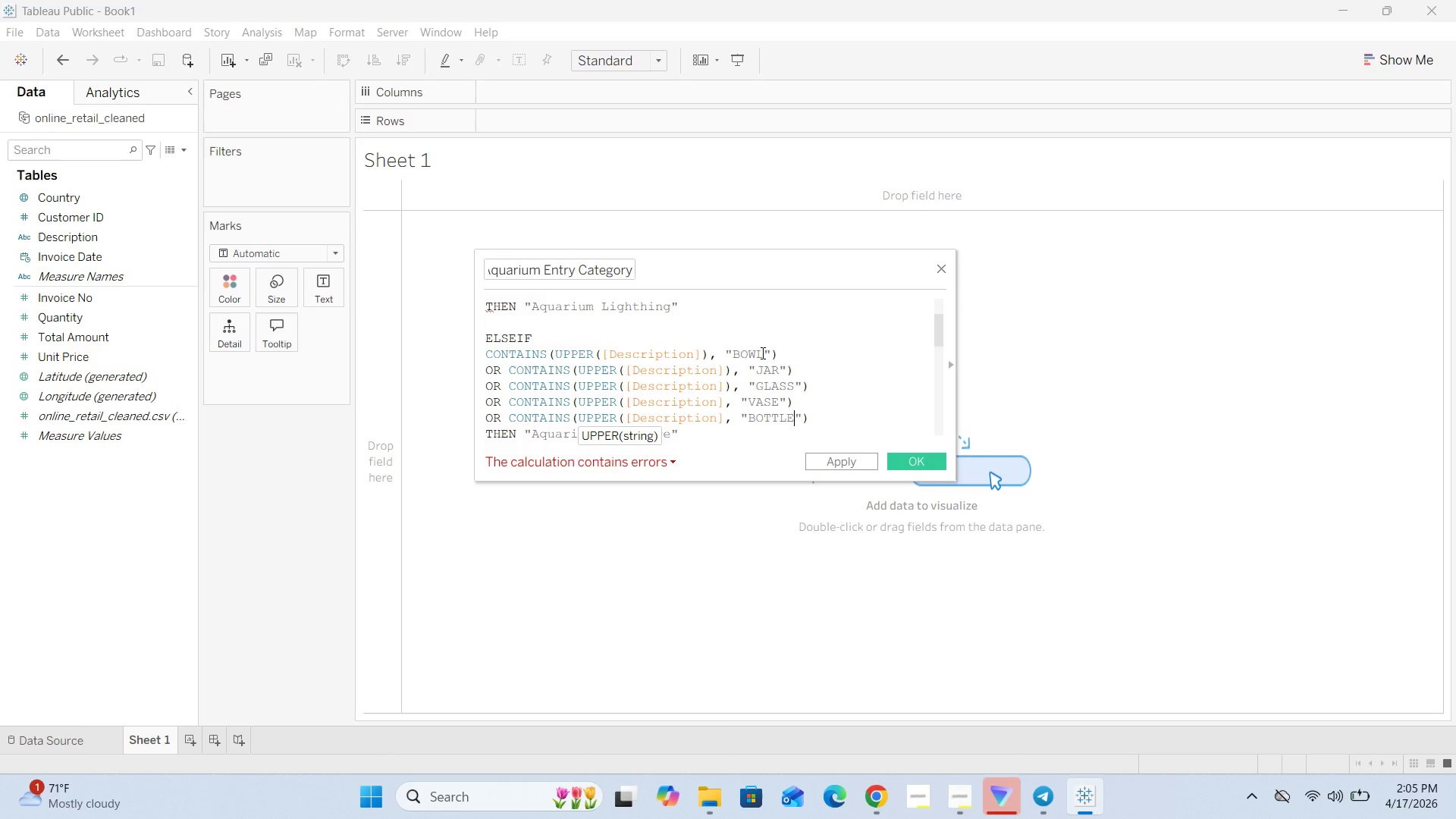 
wait(6.42)
 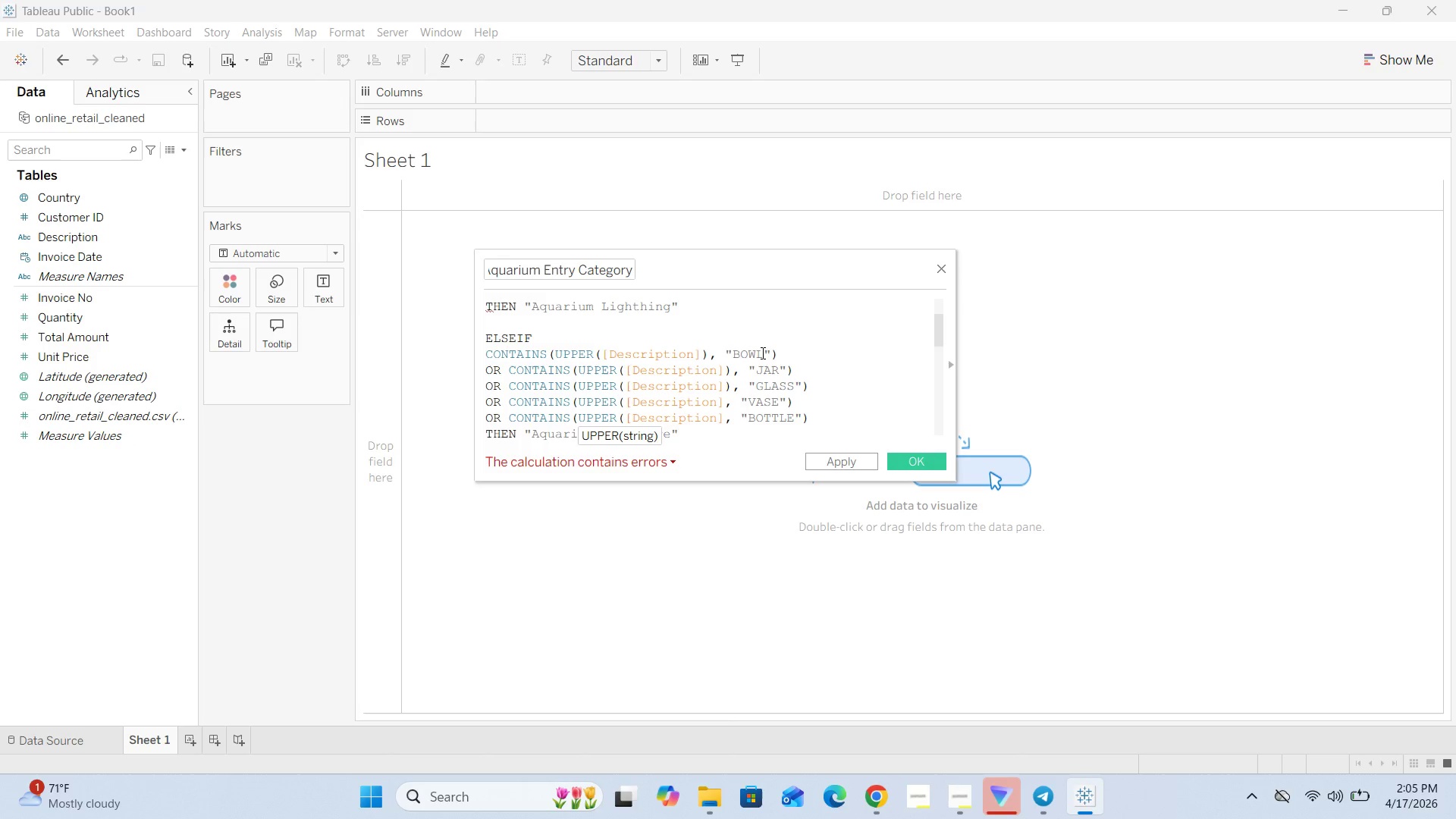 
scroll: coordinate [742, 329], scroll_direction: down, amount: 3.0
 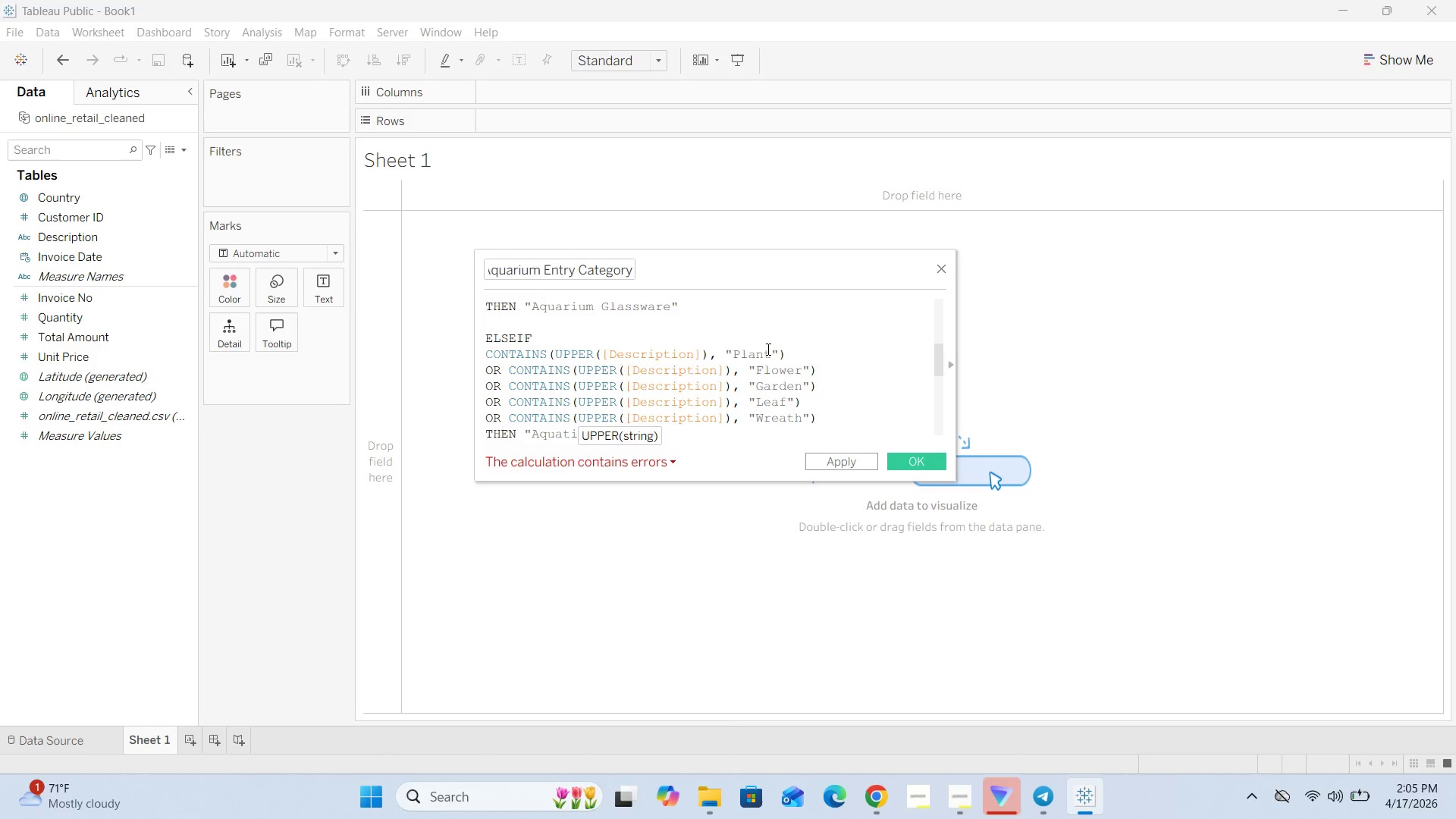 
left_click([767, 351])
 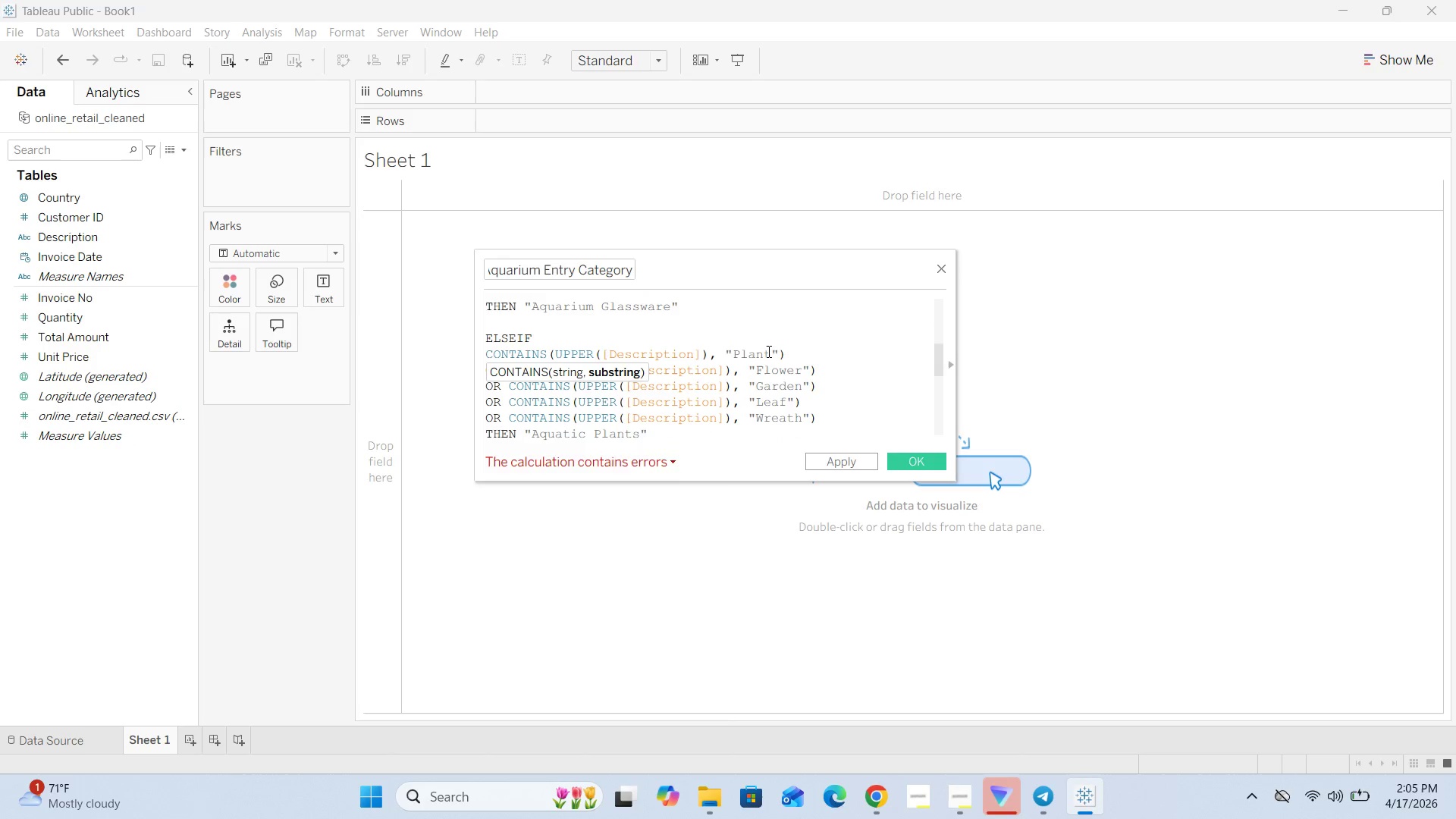 
key(Backspace)
key(Backspace)
key(Backspace)
key(Backspace)
type(LANT)
 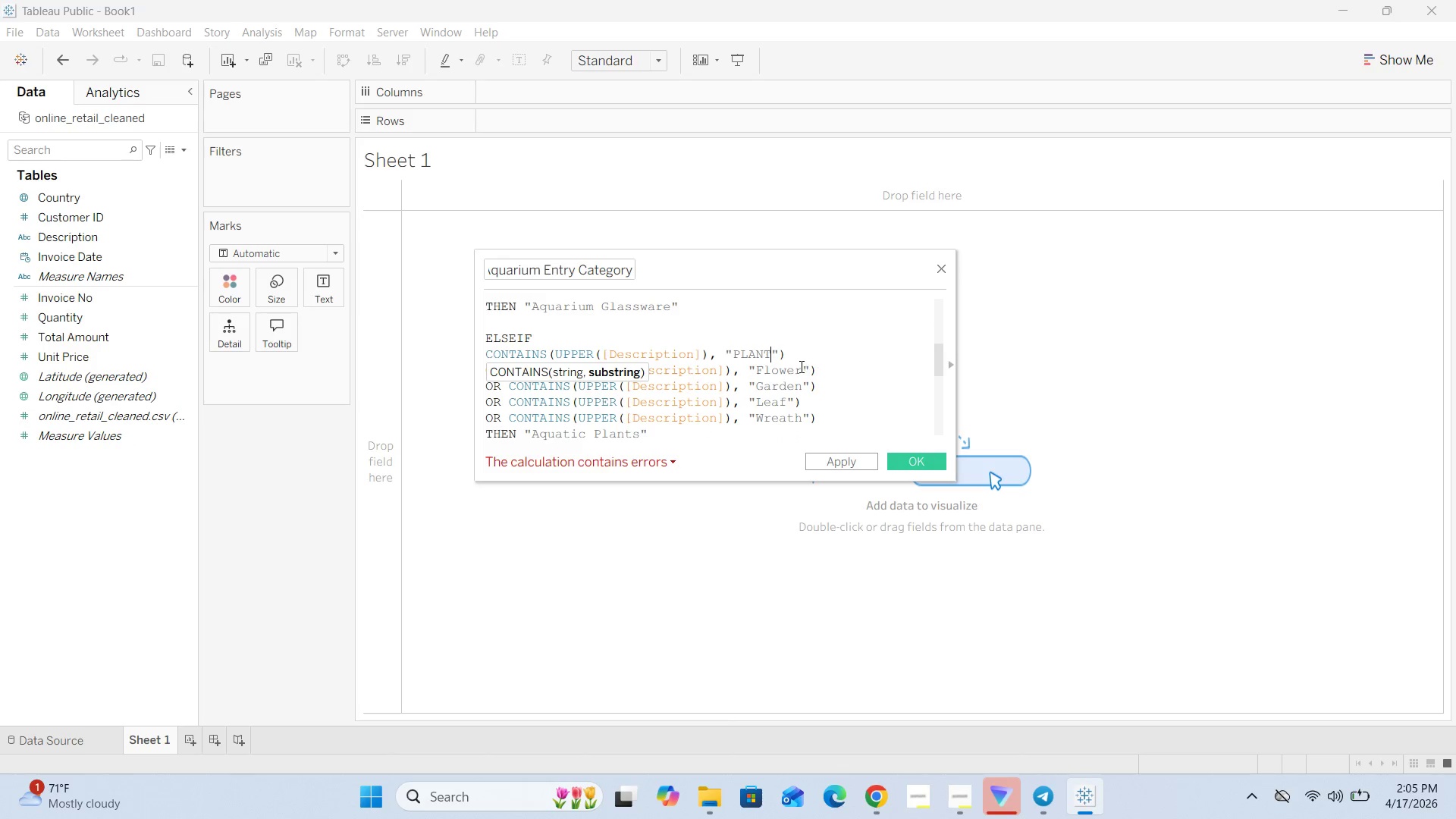 
left_click([801, 368])
 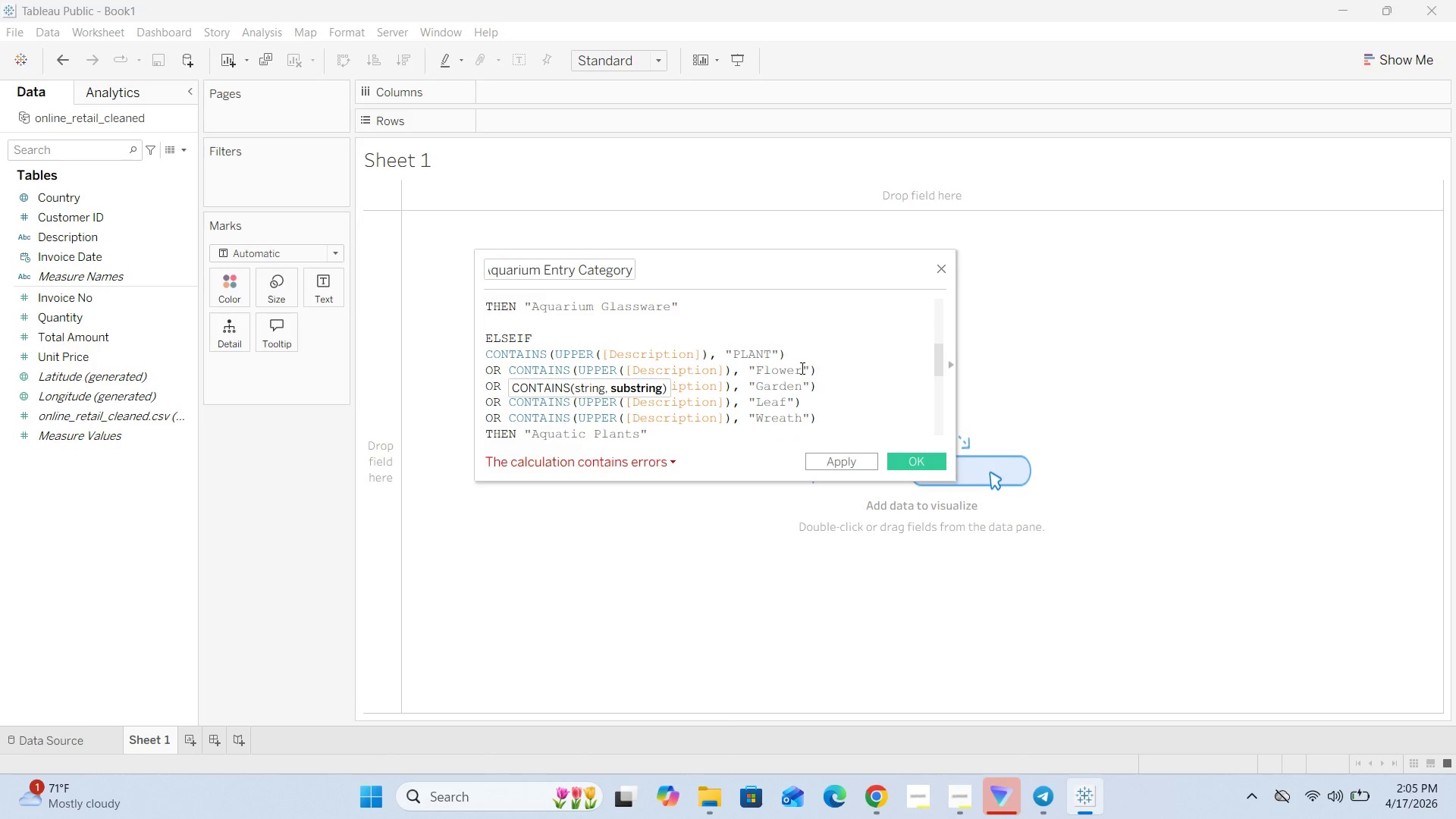 
key(Backspace)
key(Backspace)
key(Backspace)
key(Backspace)
key(Backspace)
type(LOWER)
 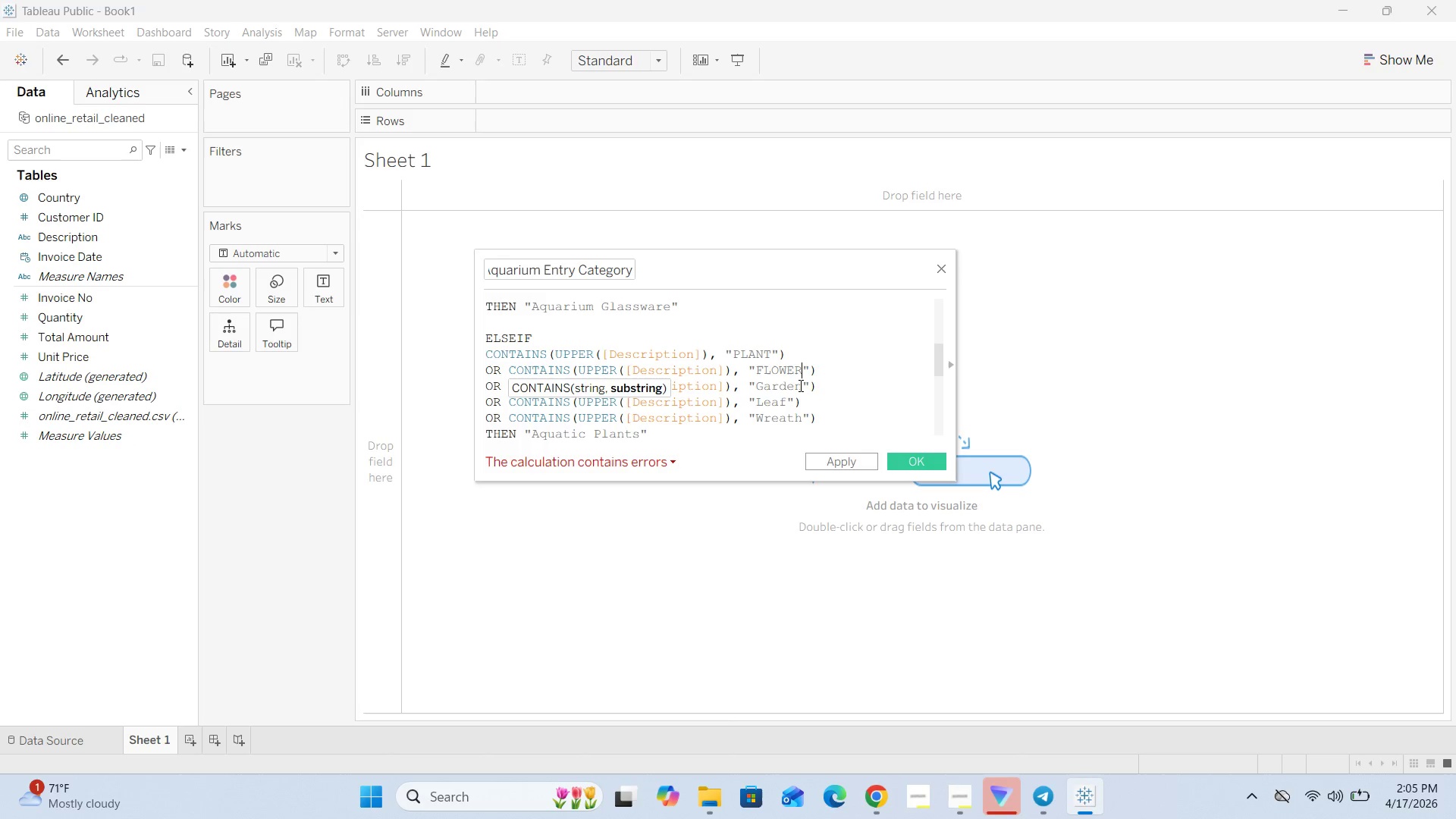 
left_click([802, 384])
 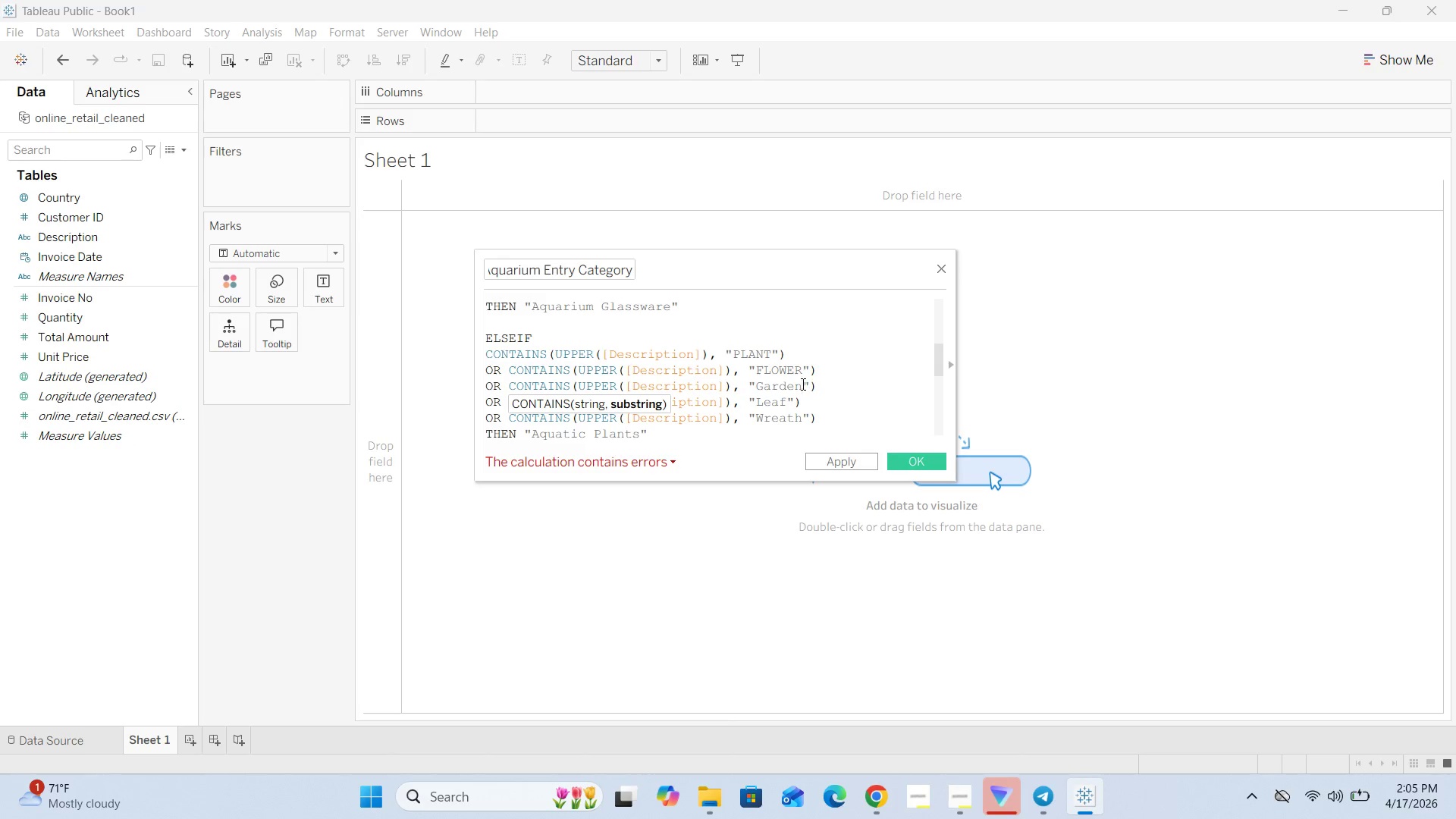 
key(Backspace)
key(Backspace)
key(Backspace)
key(Backspace)
key(Backspace)
type(ARDEN)
 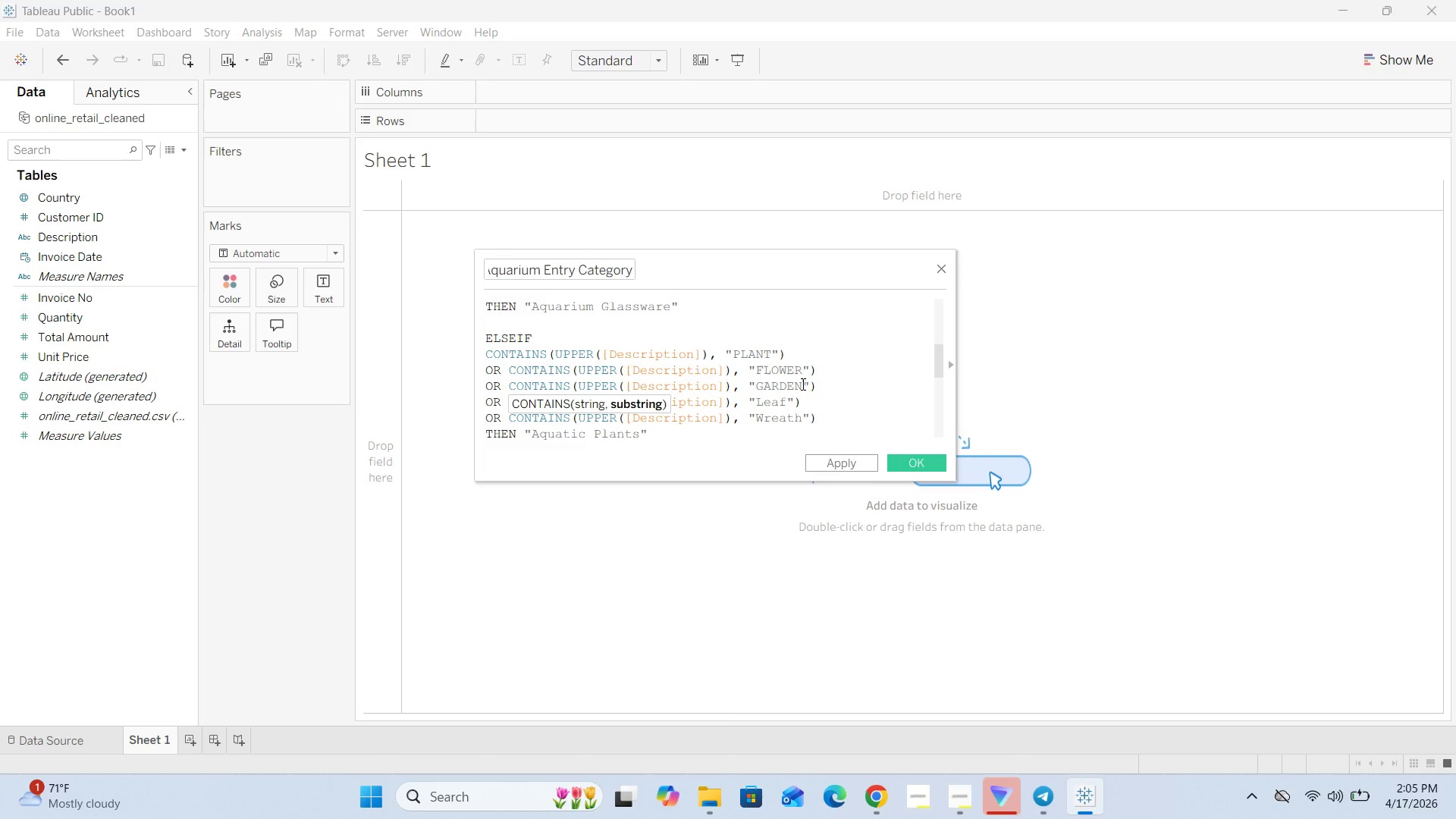 
scroll: coordinate [802, 384], scroll_direction: down, amount: 1.0
 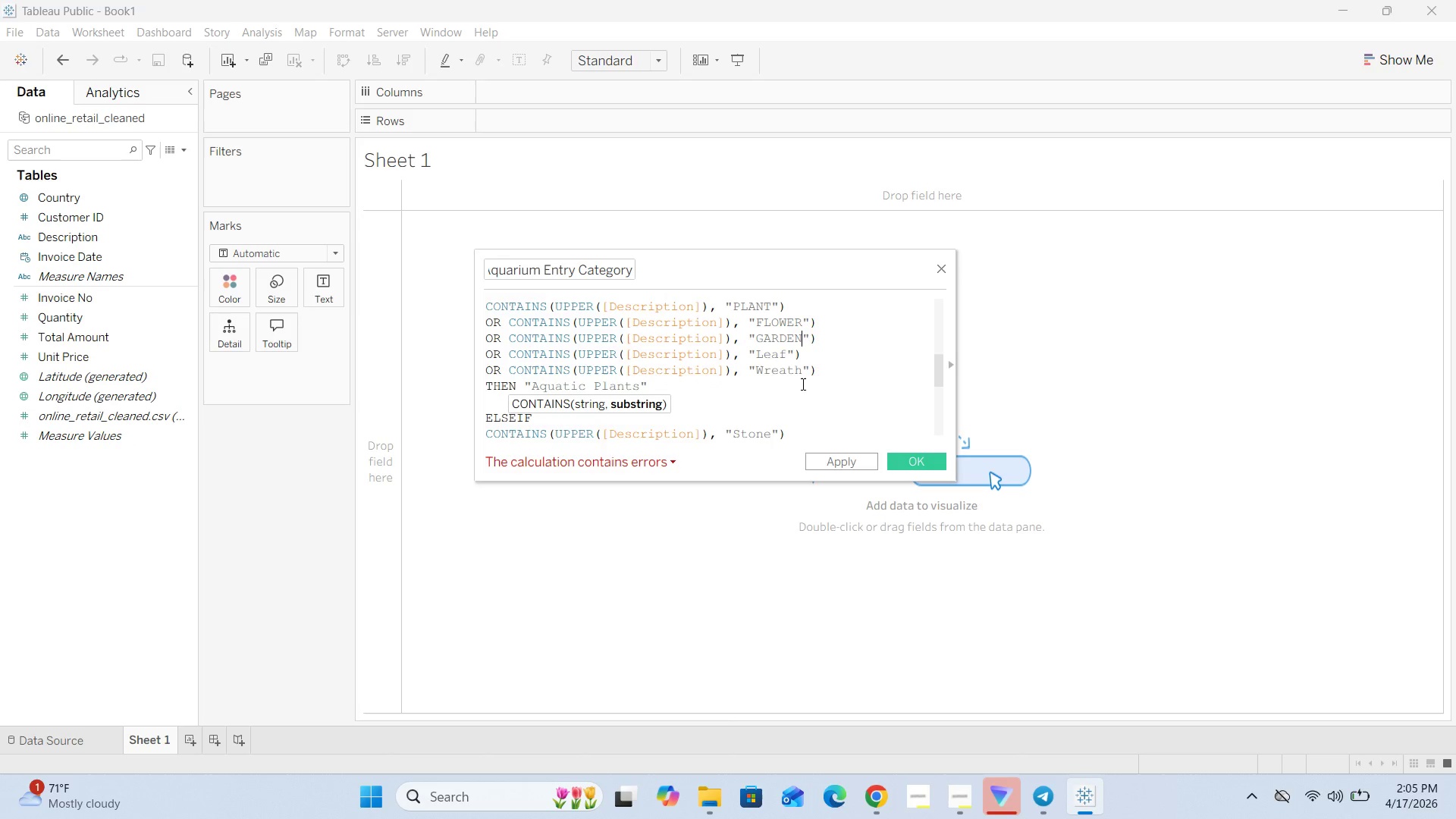 
scroll: coordinate [802, 384], scroll_direction: none, amount: 0.0
 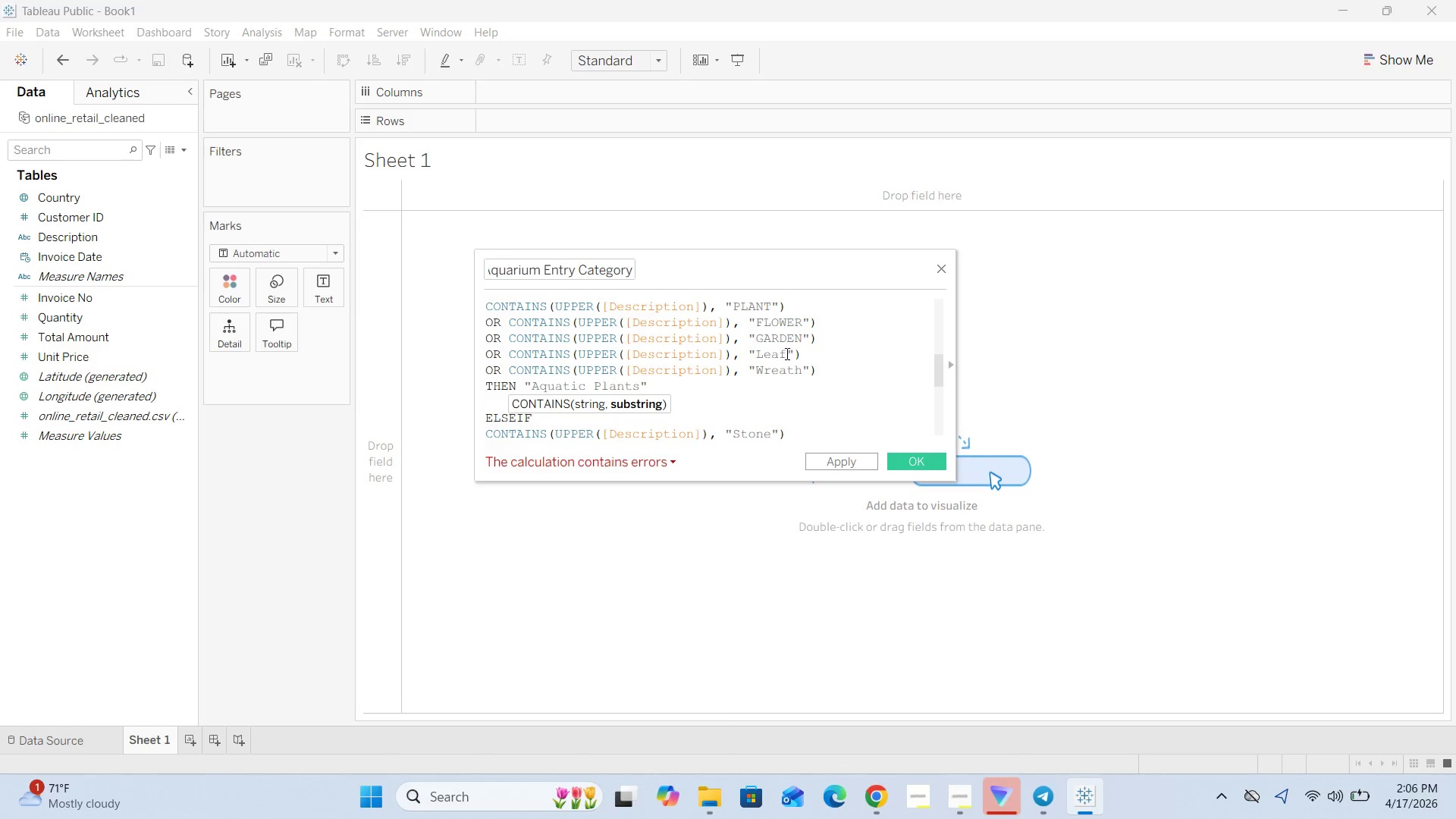 
left_click([786, 353])
 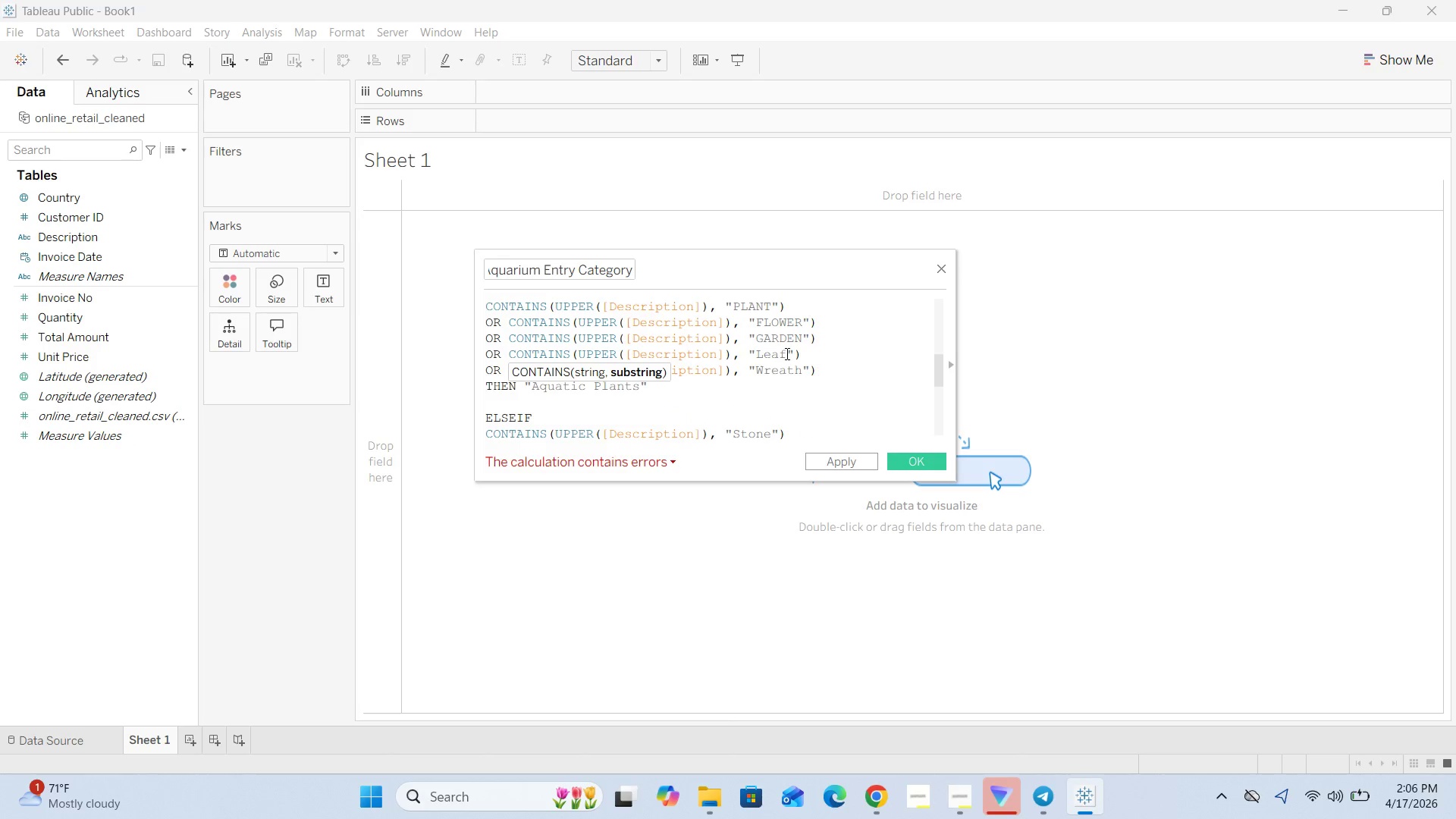 
key(Backspace)
key(Backspace)
key(Backspace)
type(EAF)
 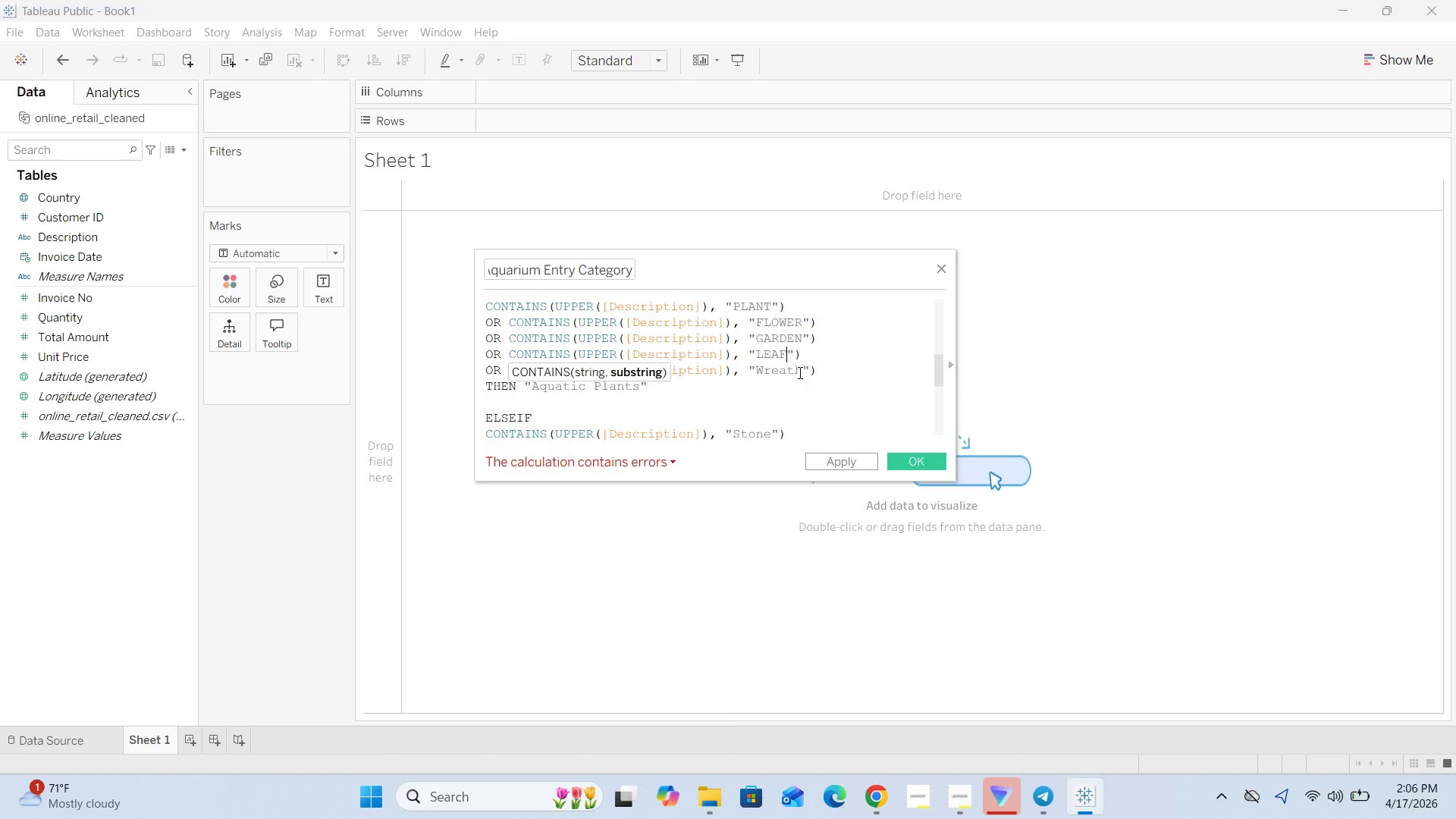 
left_click([801, 372])
 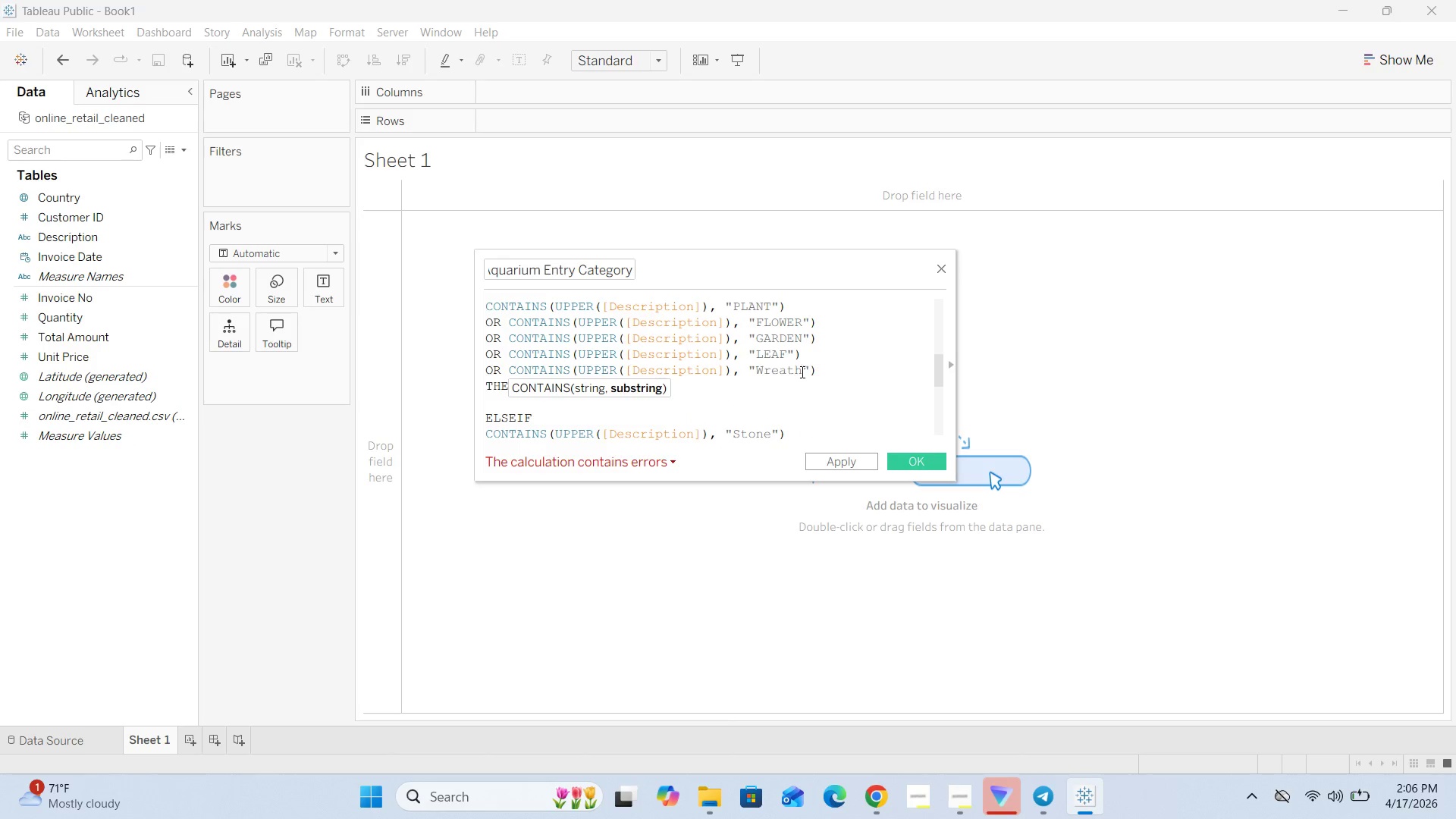 
key(Backspace)
key(Backspace)
key(Backspace)
key(Backspace)
key(Backspace)
type(REATH)
 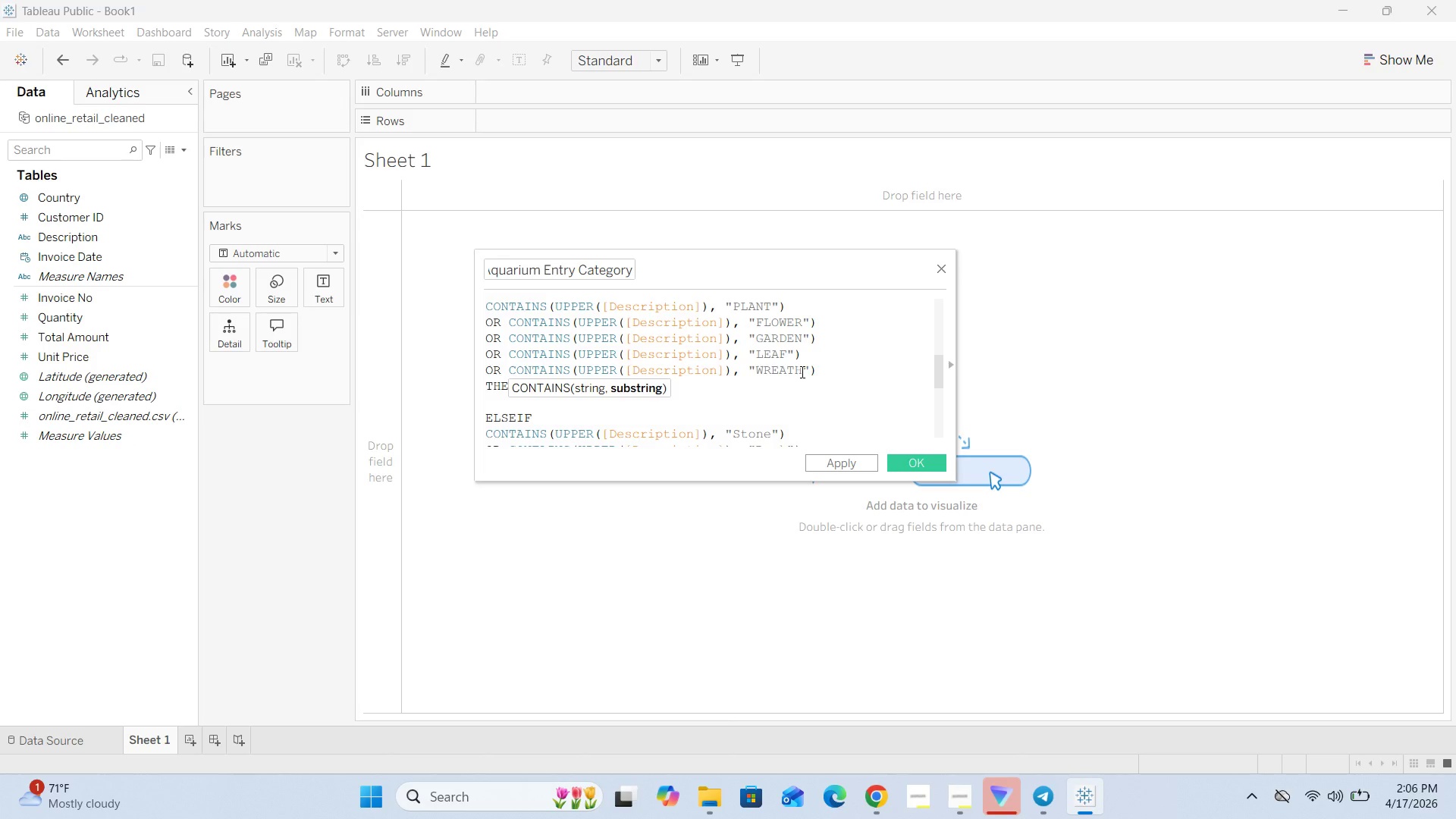 
scroll: coordinate [801, 372], scroll_direction: down, amount: 2.0
 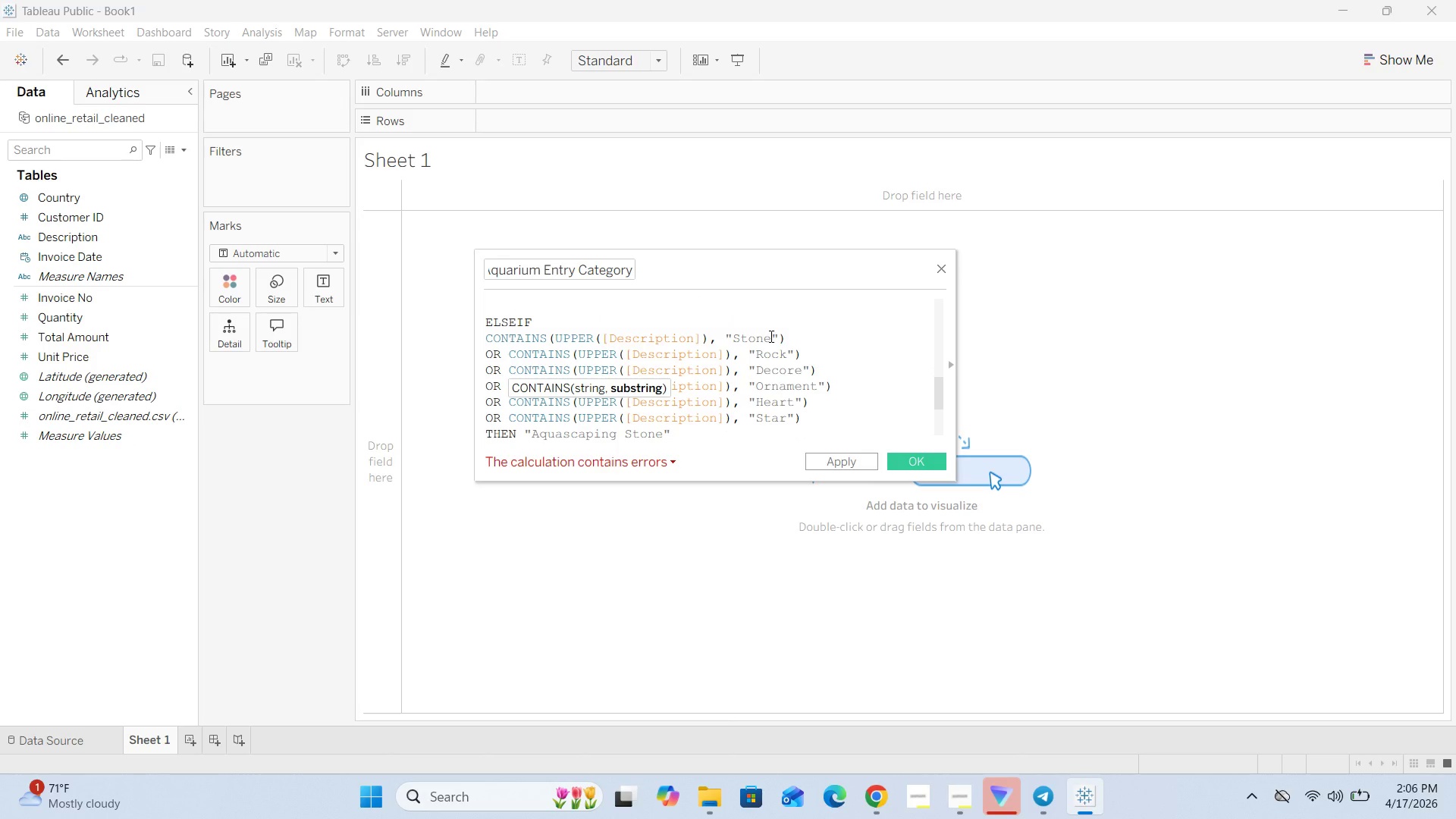 
left_click([770, 336])
 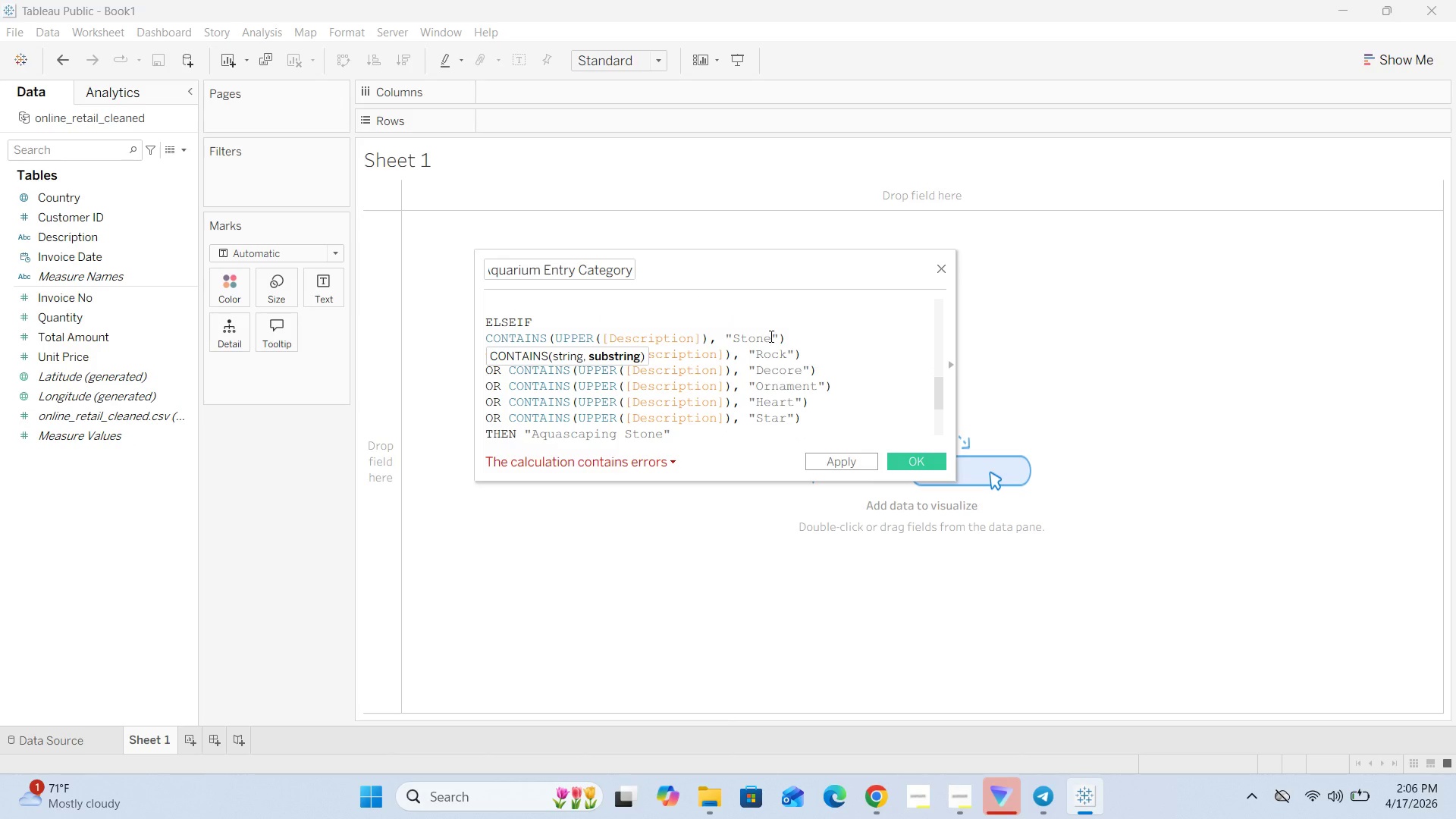 
key(Backspace)
key(Backspace)
key(Backspace)
key(Backspace)
type(TONE)
 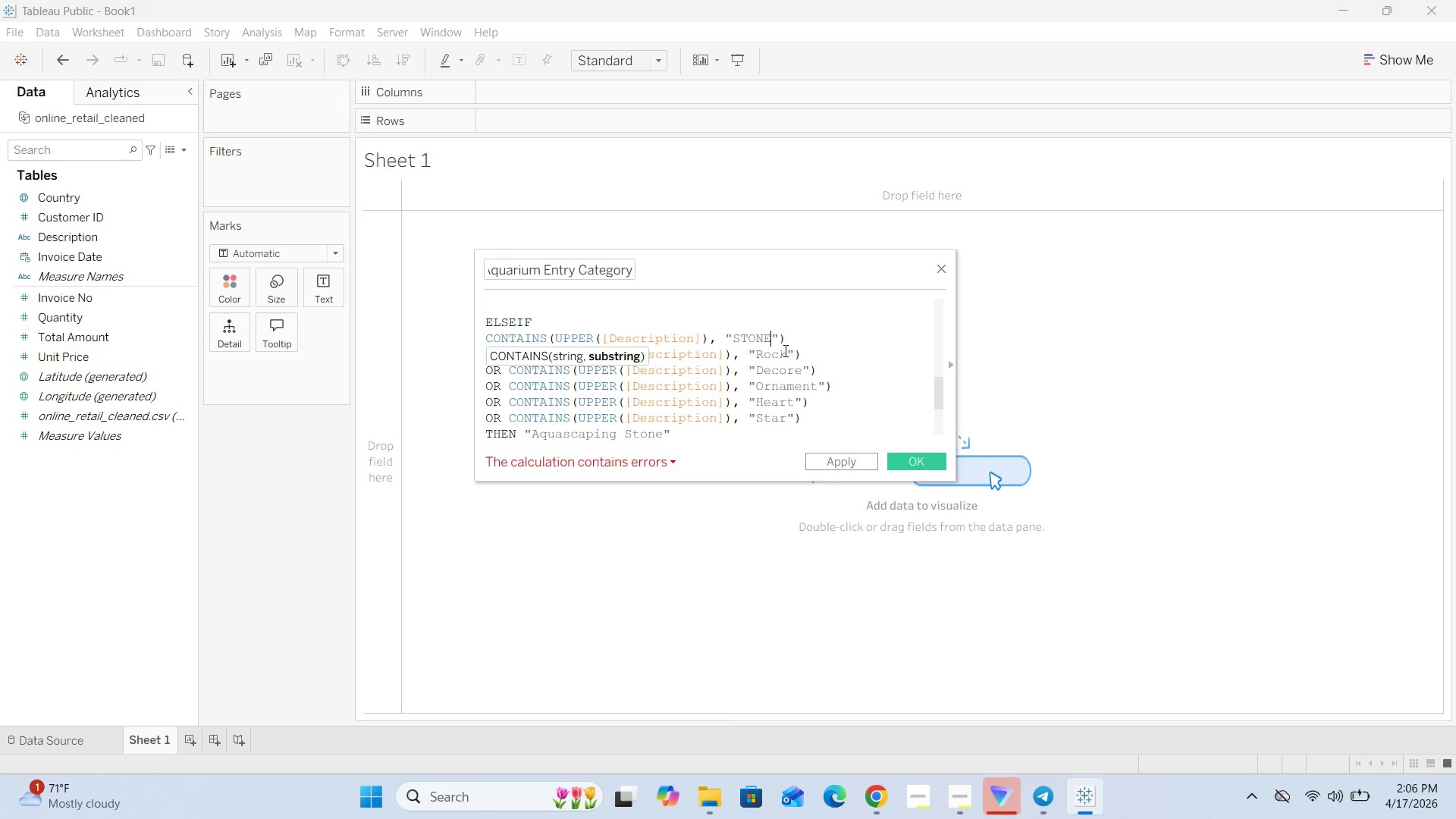 
left_click([785, 352])
 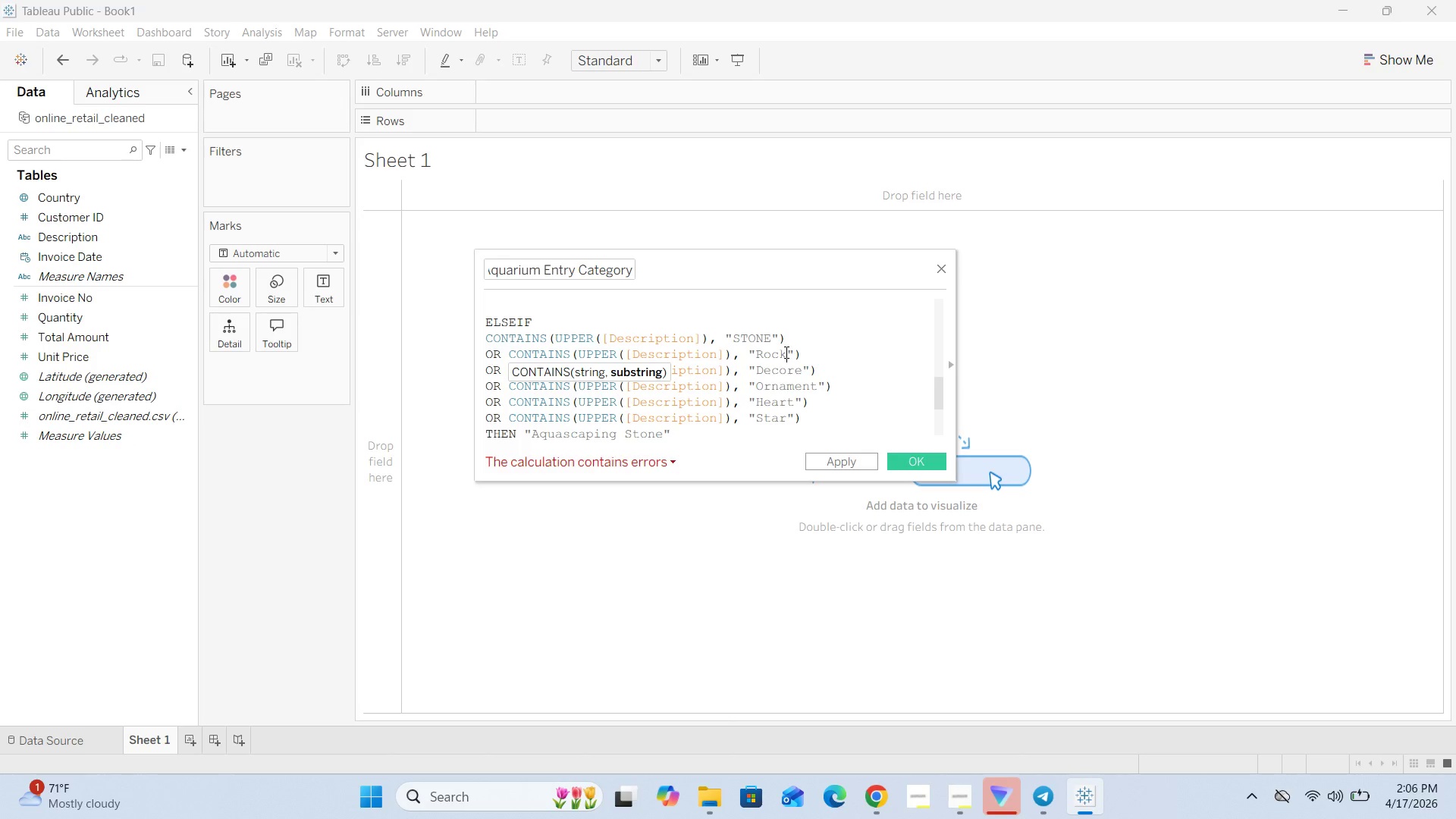 
key(Backspace)
key(Backspace)
key(Backspace)
type(OCK)
 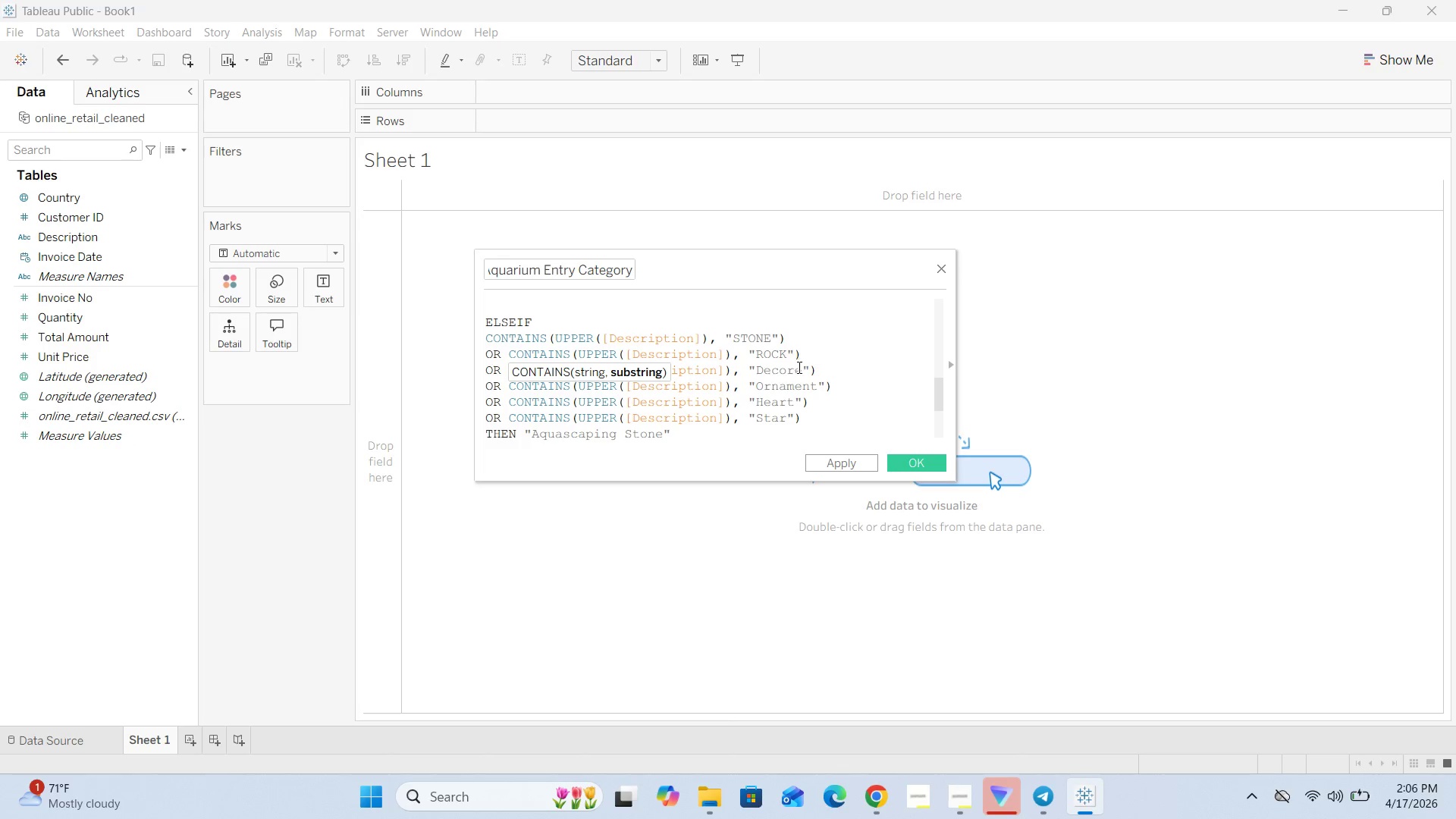 
left_click([800, 369])
 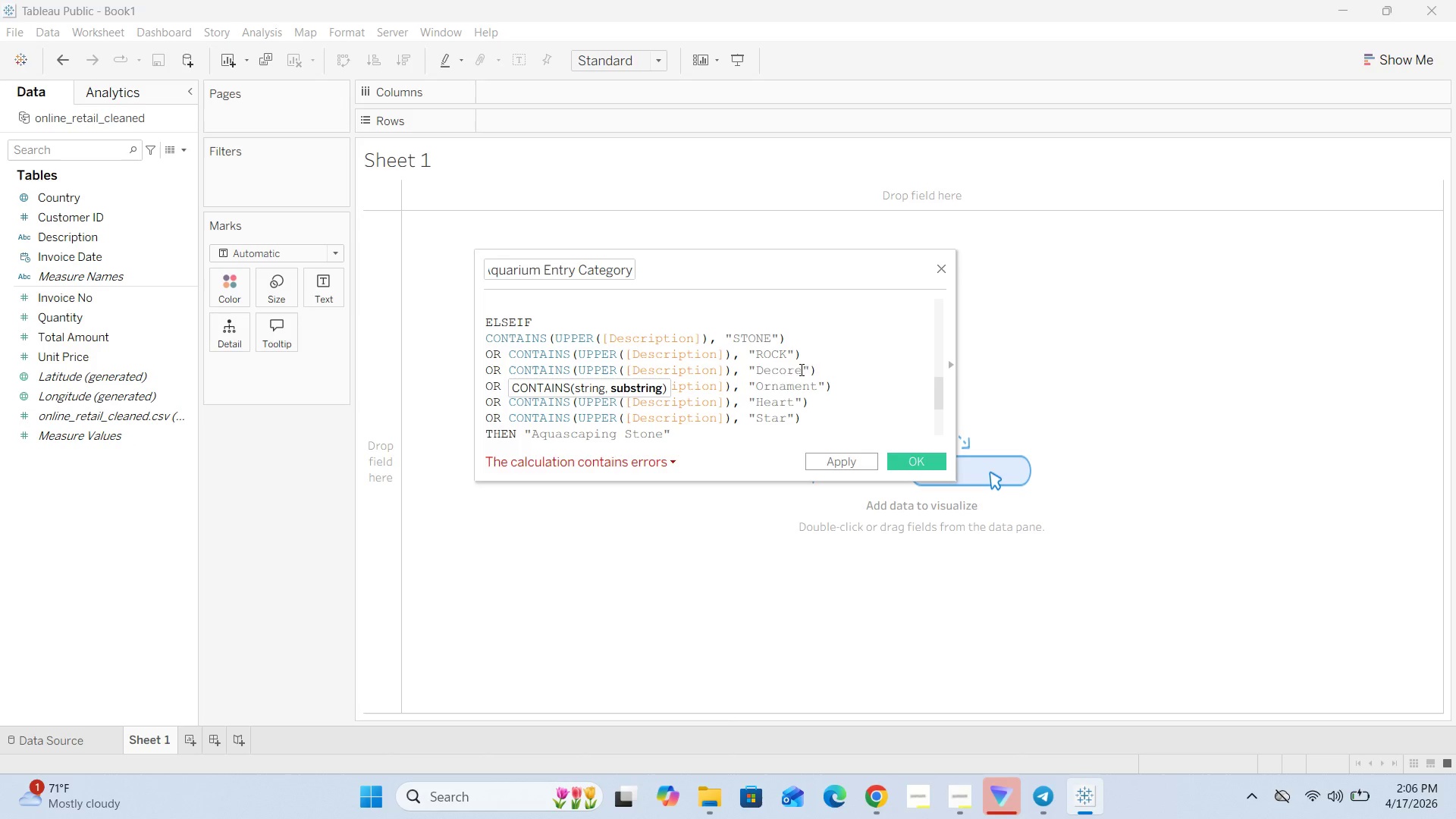 
key(Backspace)
key(Backspace)
key(Backspace)
key(Backspace)
key(Backspace)
type(ECORE)
 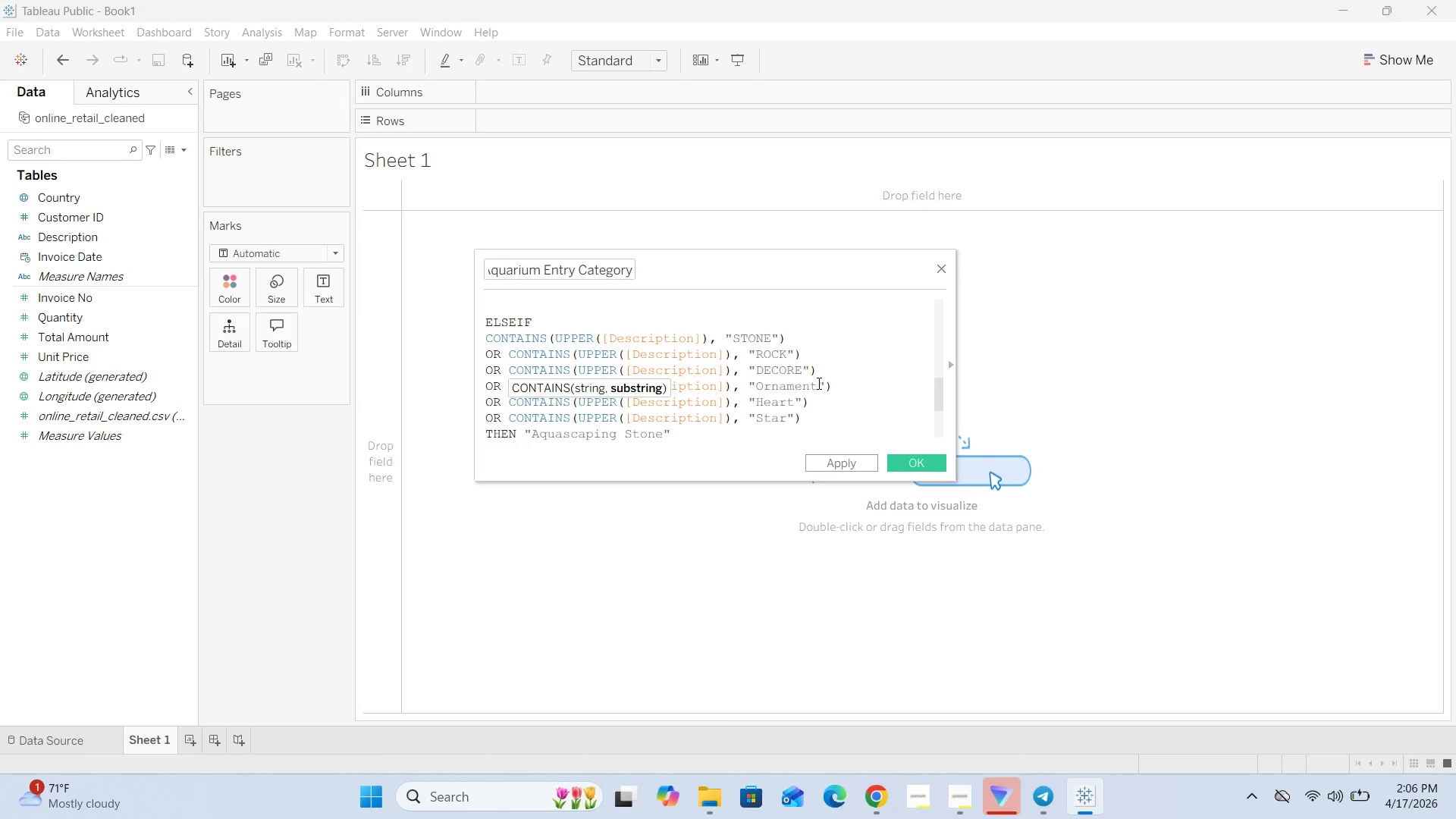 
left_click([817, 384])
 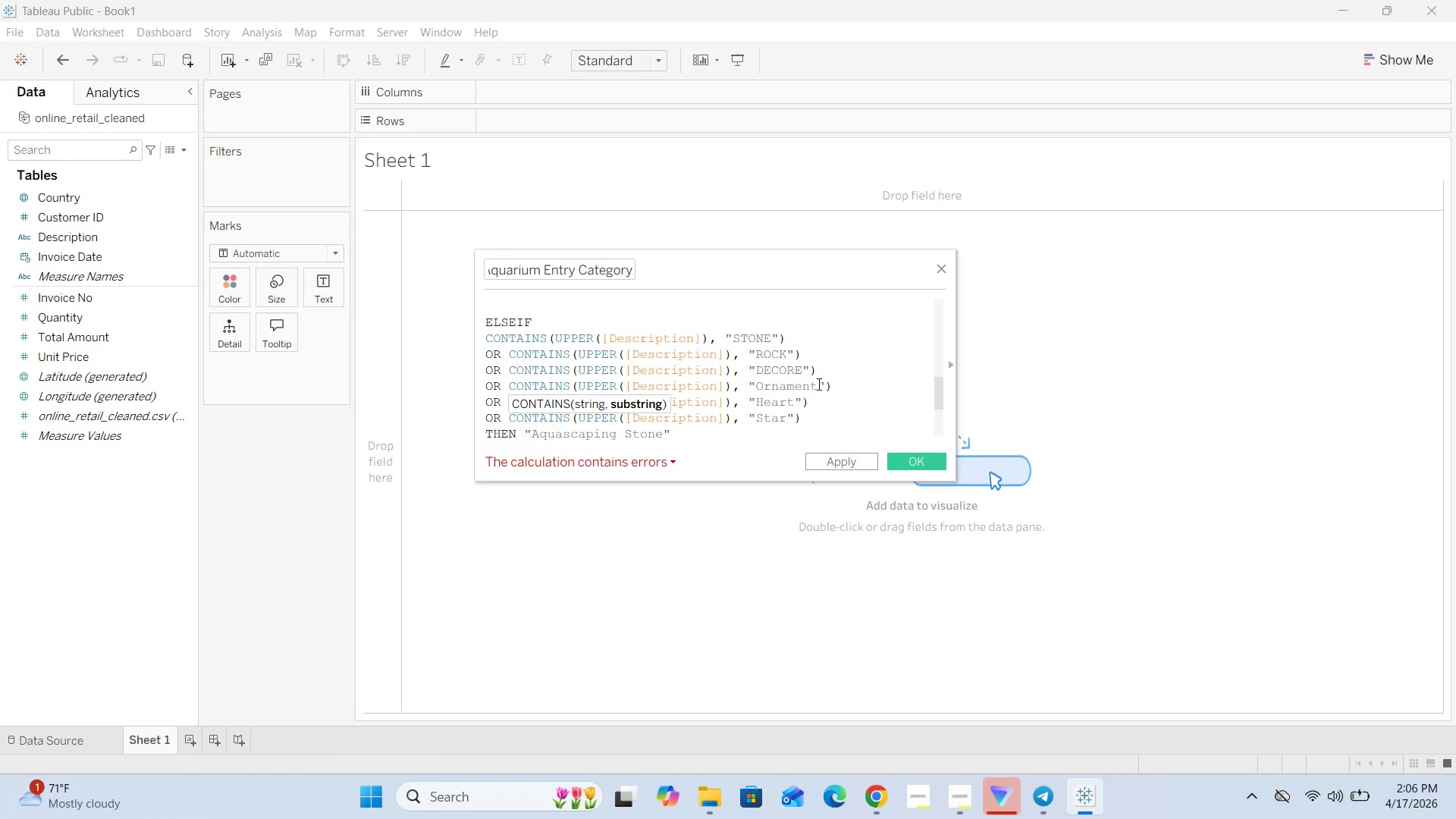 
key(Backspace)
key(Backspace)
key(Backspace)
key(Backspace)
key(Backspace)
key(Backspace)
key(Backspace)
type(RNA)
 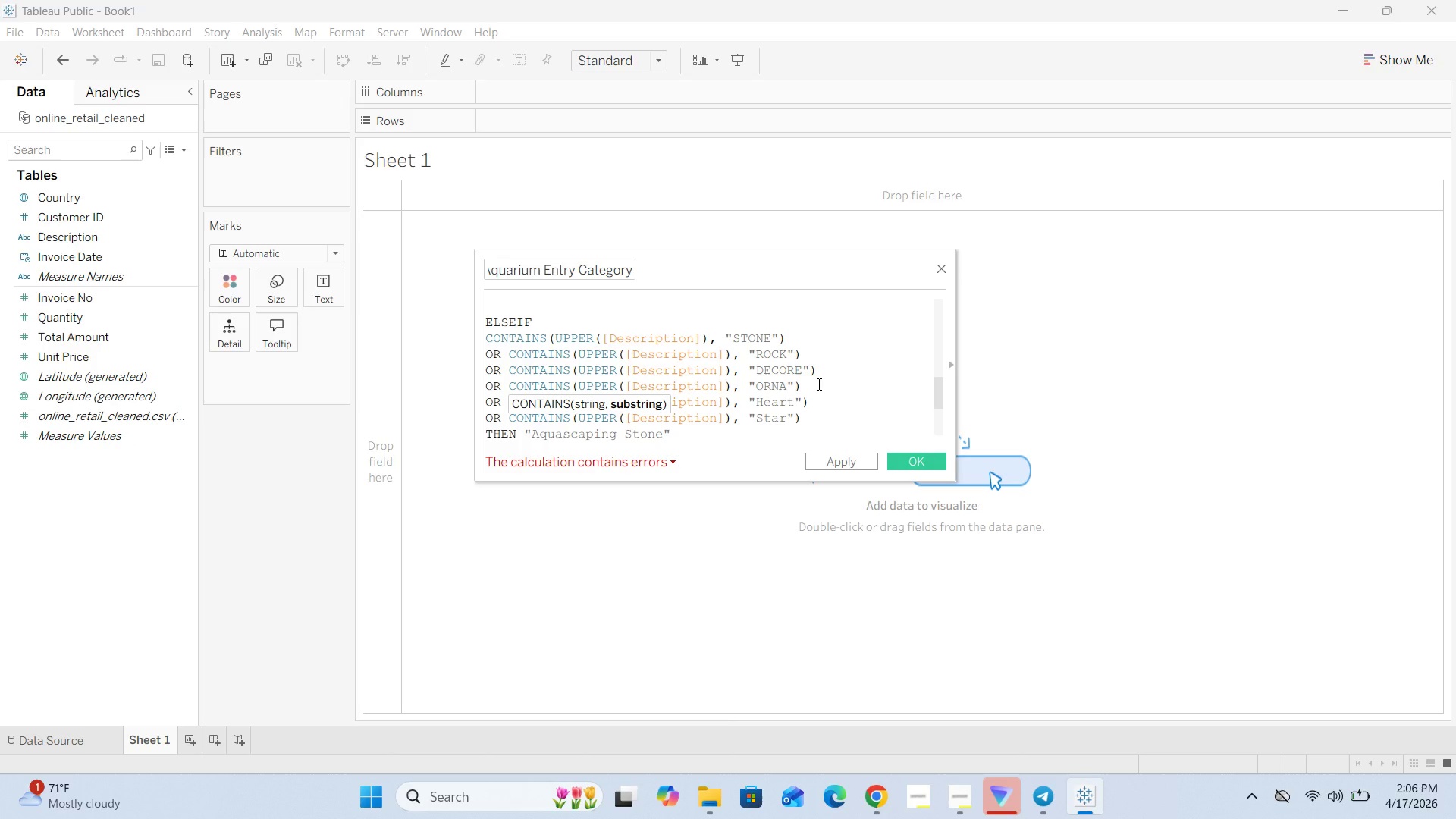 
wait(6.98)
 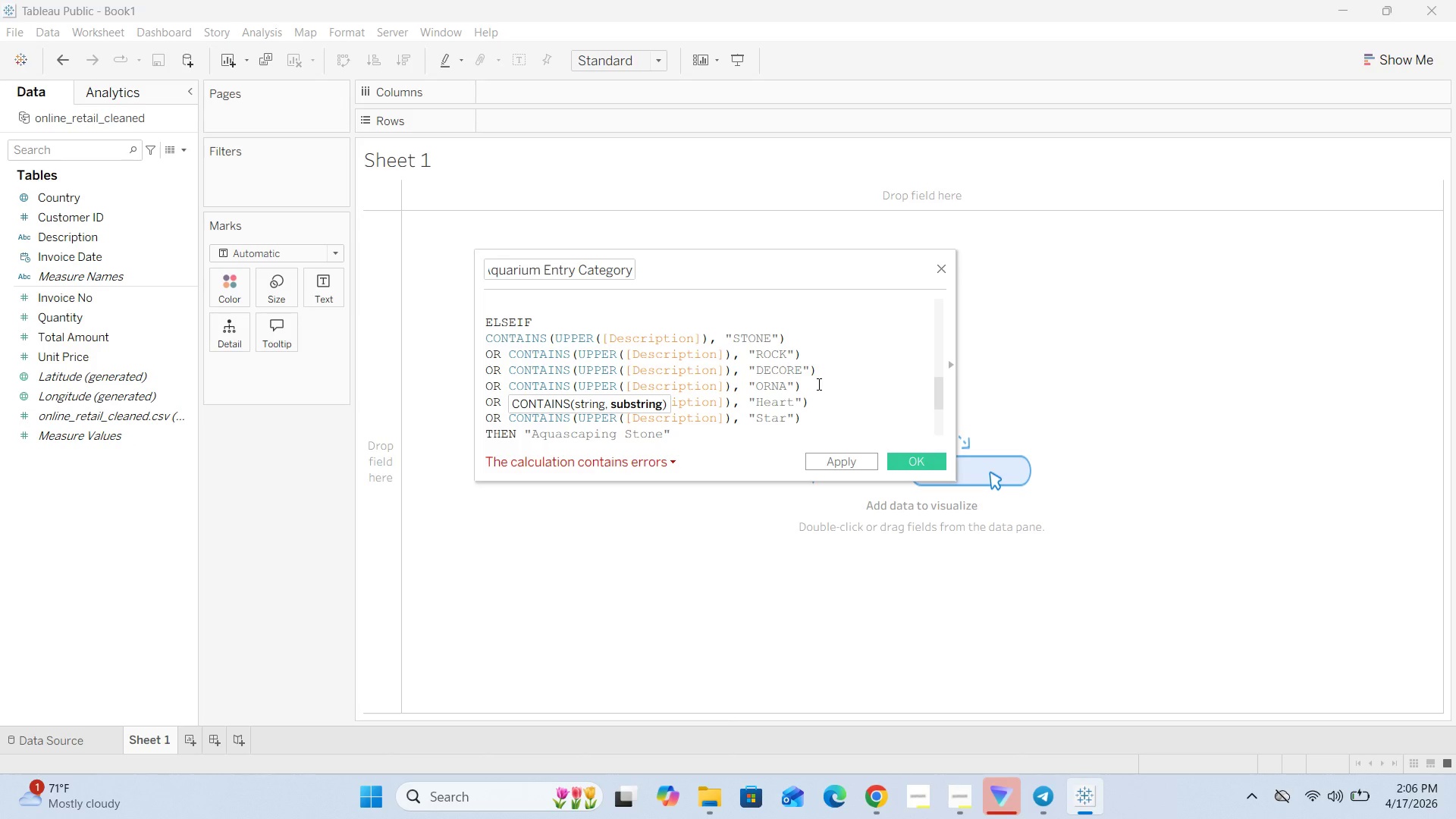 
type(MENT)
 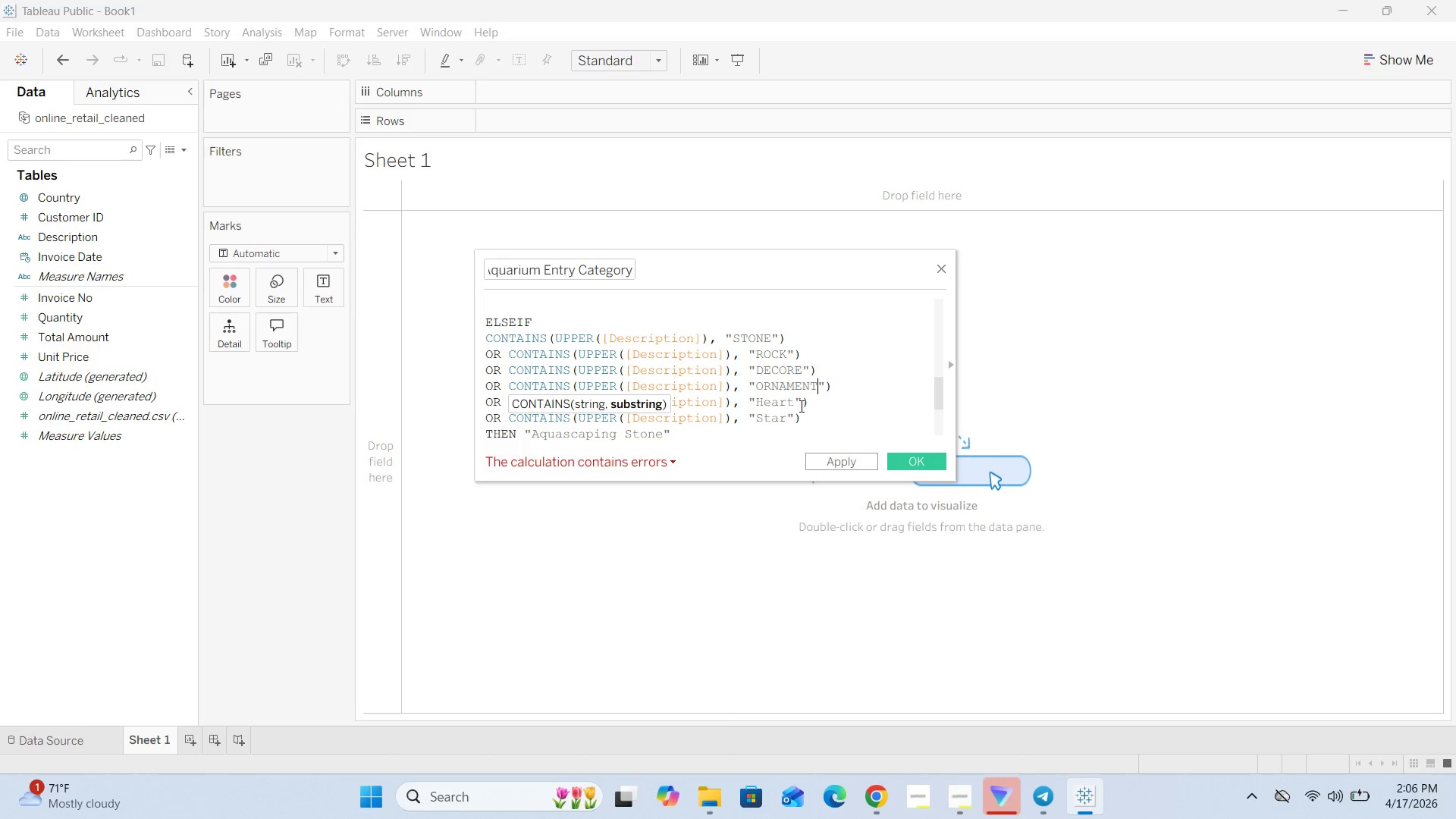 
left_click([795, 401])
 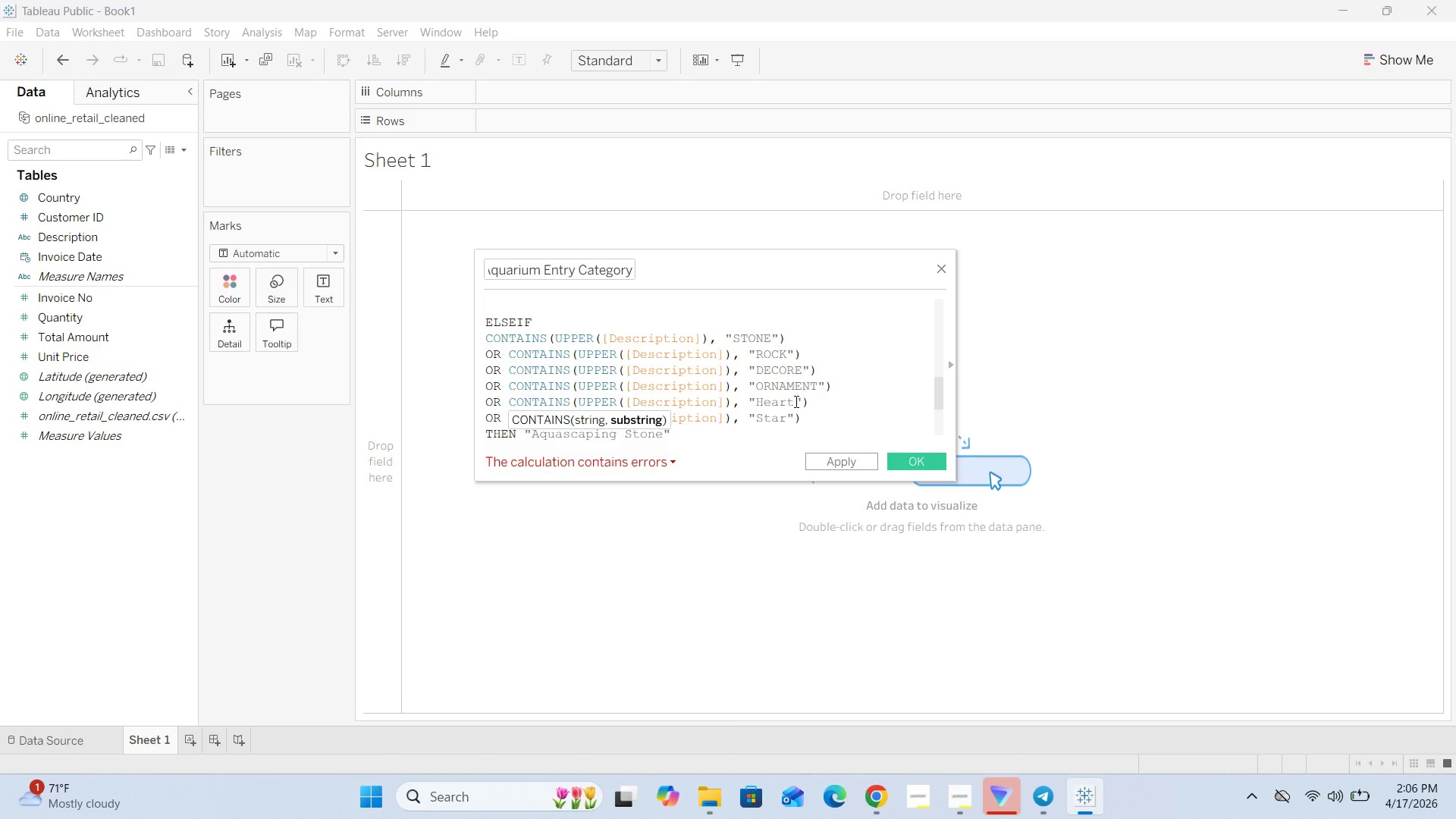 
key(Backspace)
key(Backspace)
key(Backspace)
key(Backspace)
type(EART)
 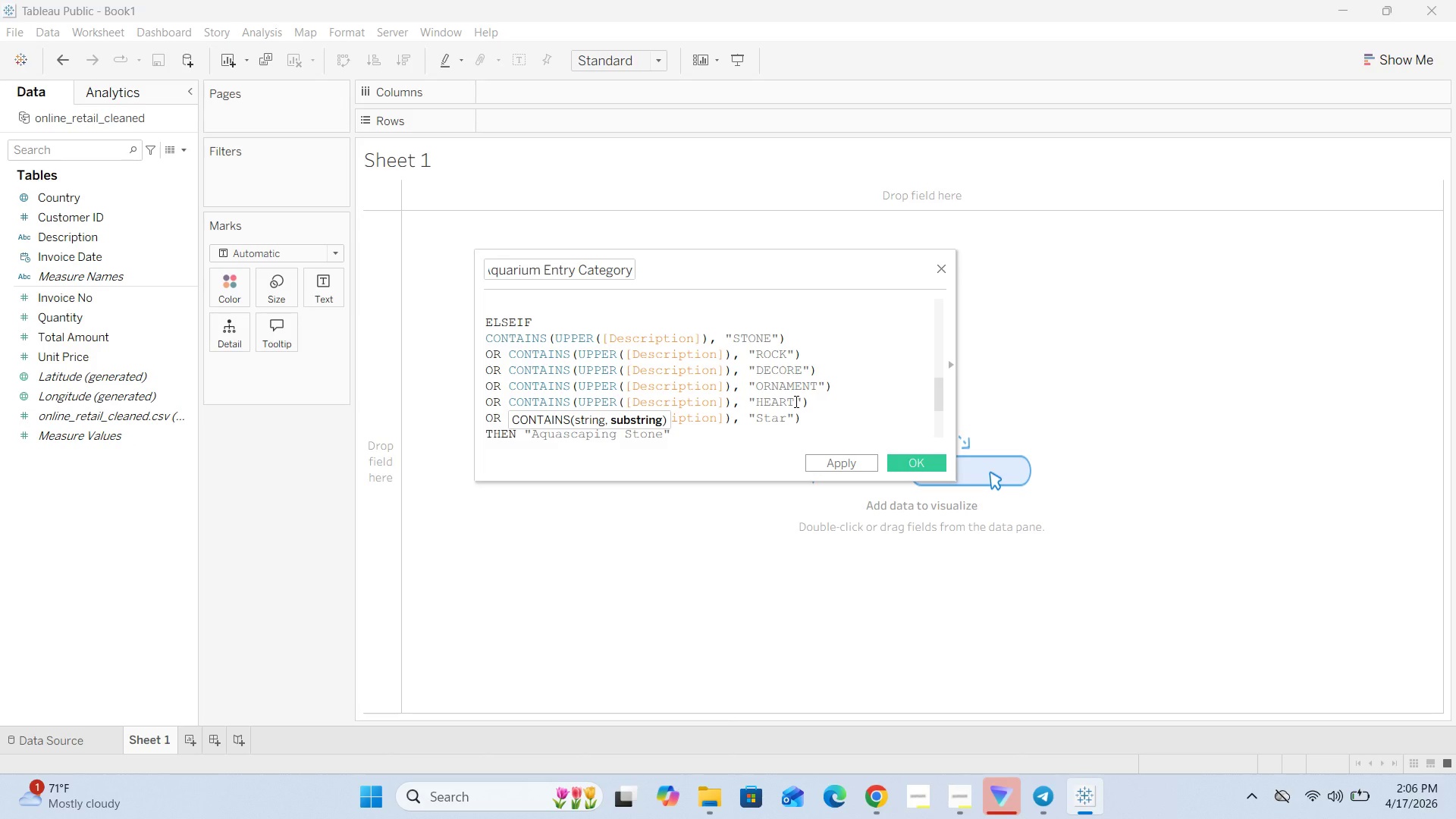 
scroll: coordinate [795, 401], scroll_direction: none, amount: 0.0
 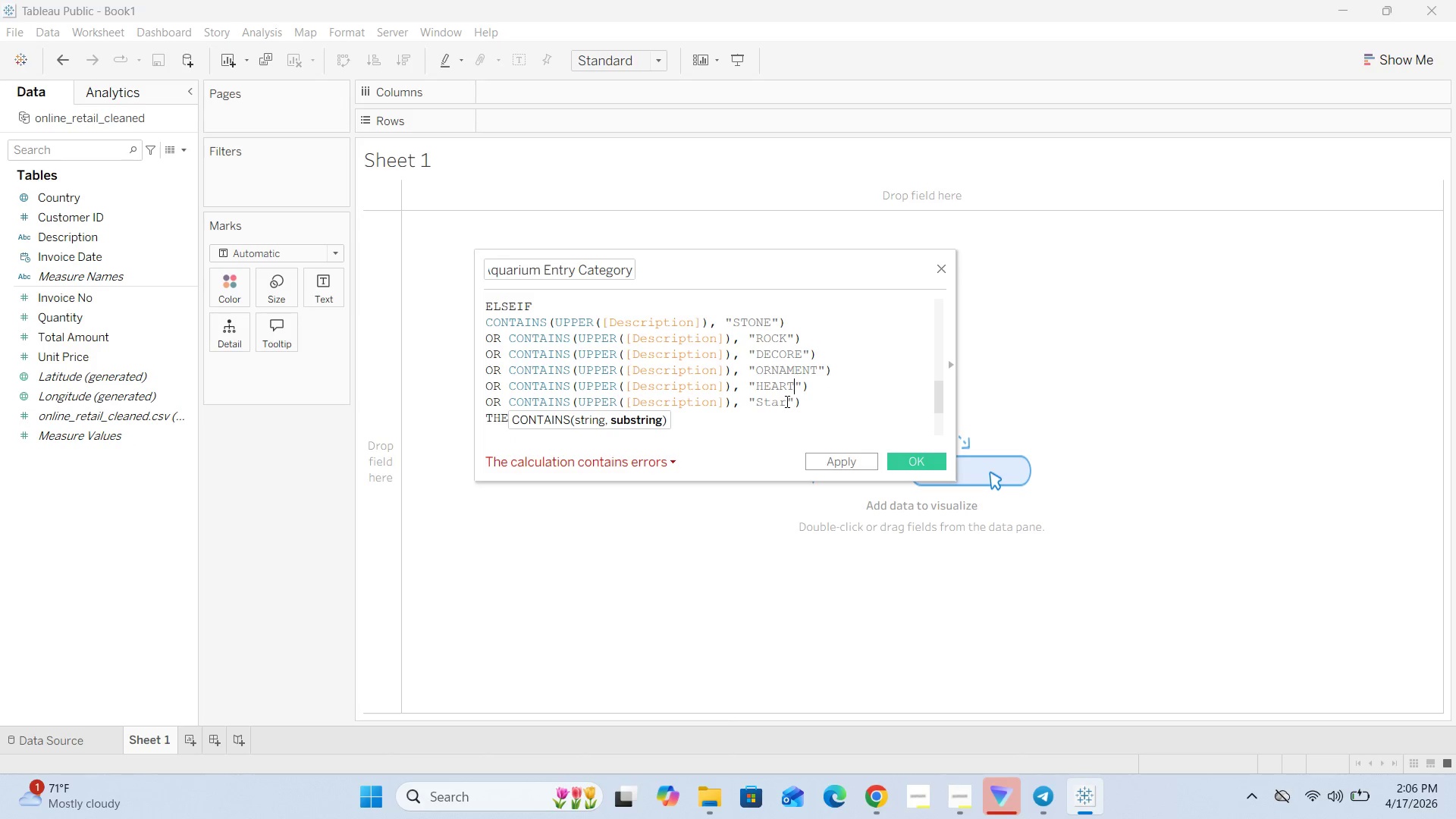 
left_click([786, 401])
 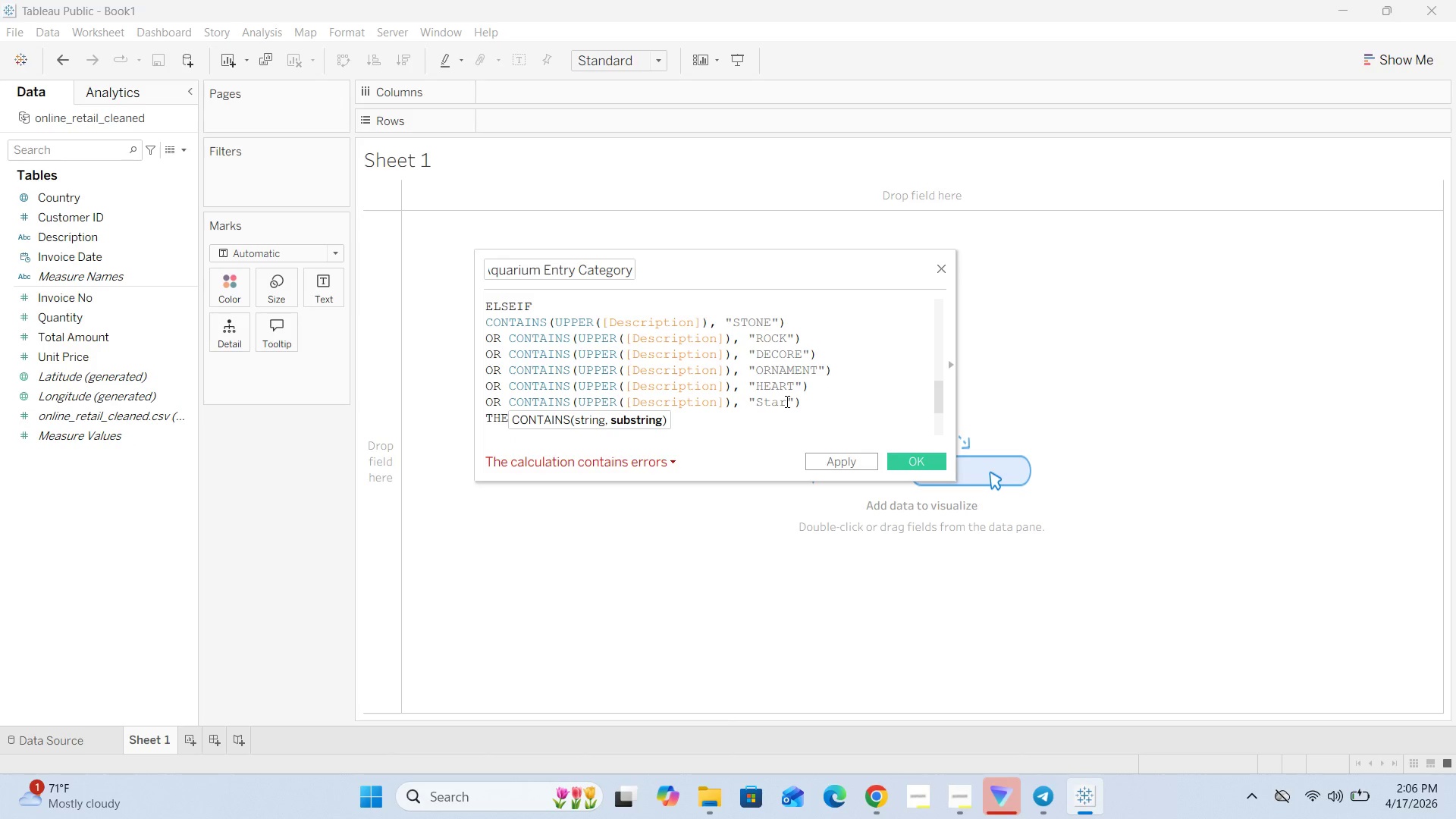 
key(Backspace)
key(Backspace)
key(Backspace)
key(Backspace)
type(STAR)
 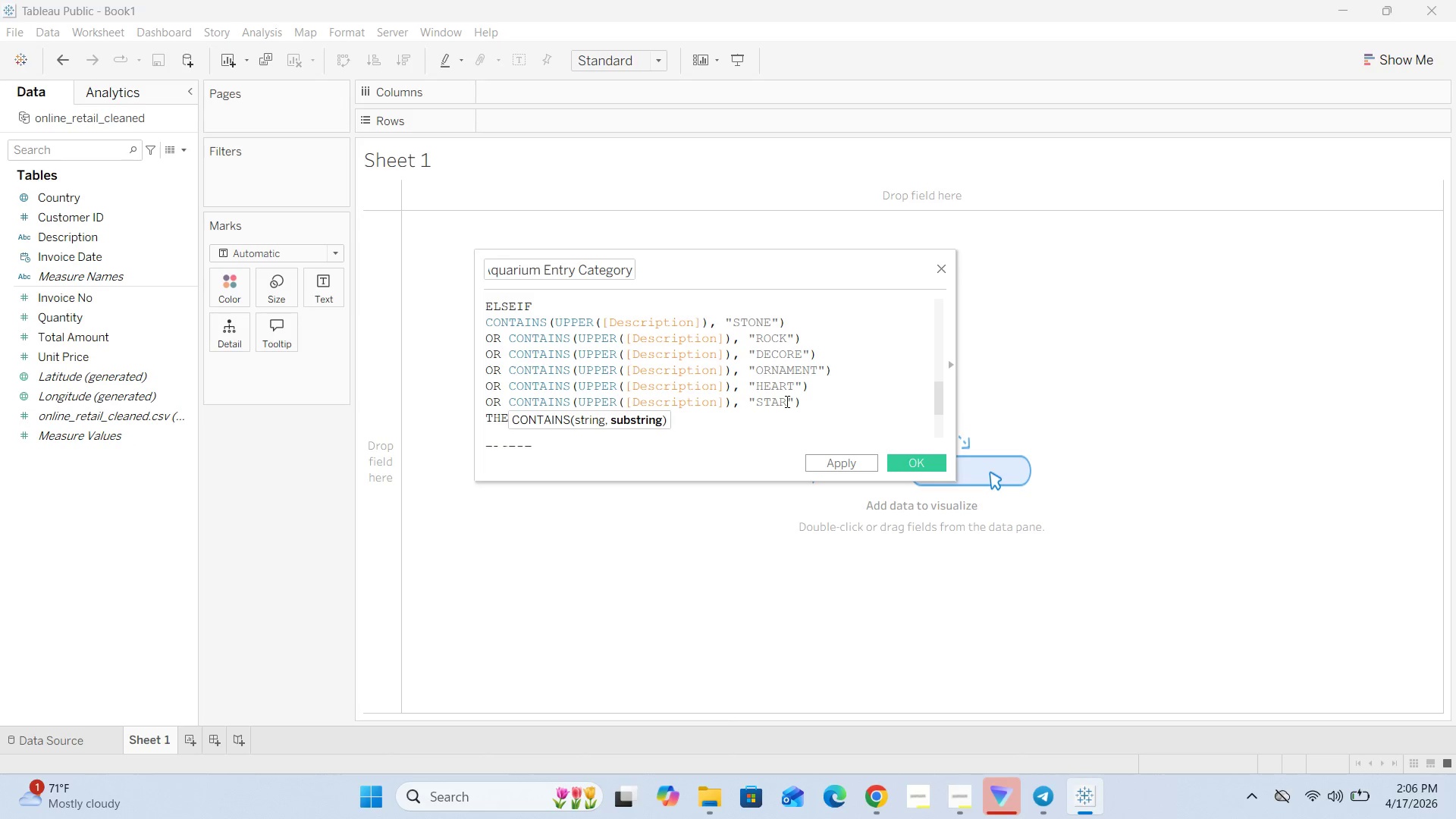 
scroll: coordinate [786, 401], scroll_direction: down, amount: 2.0
 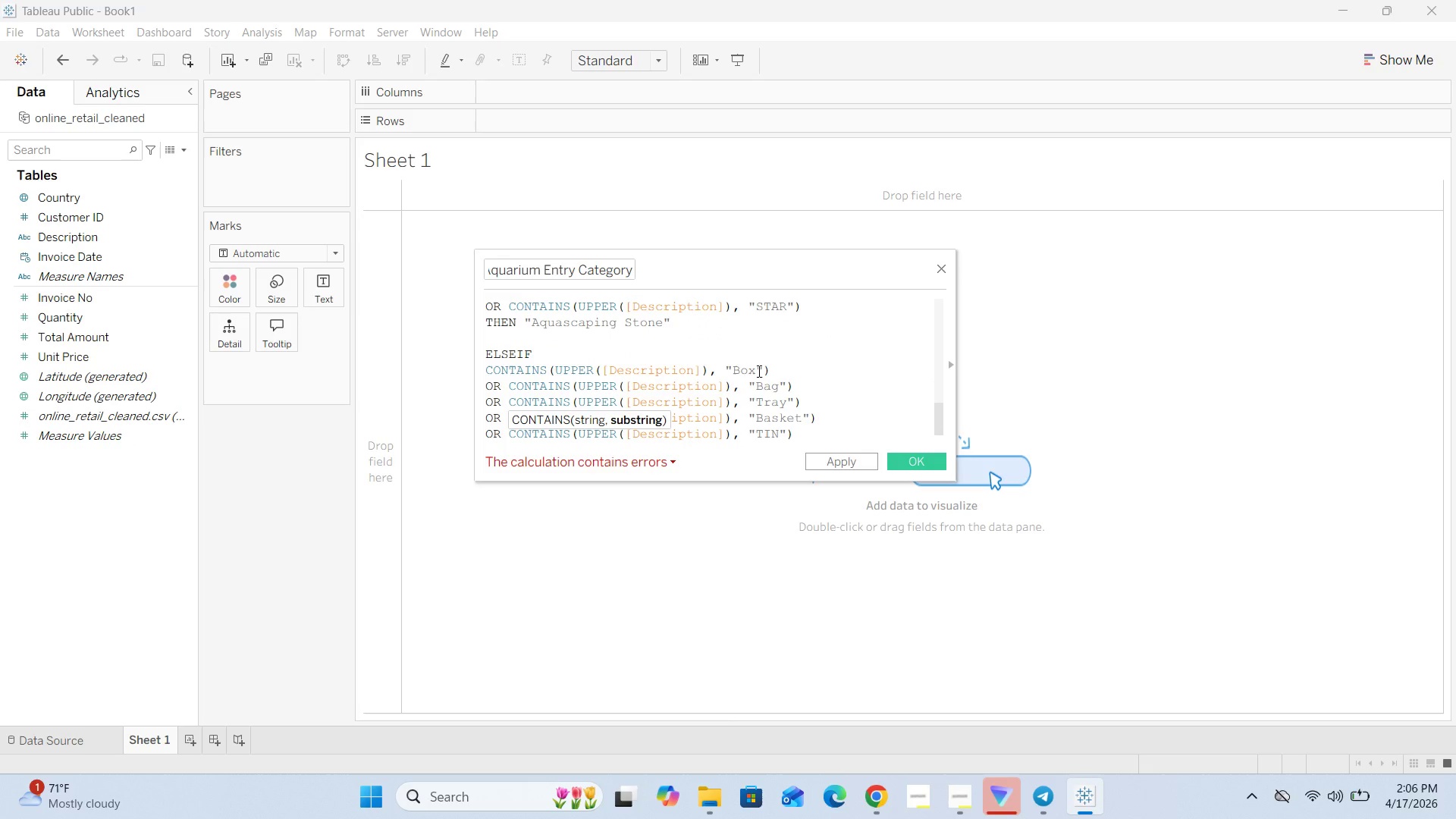 
left_click([758, 371])
 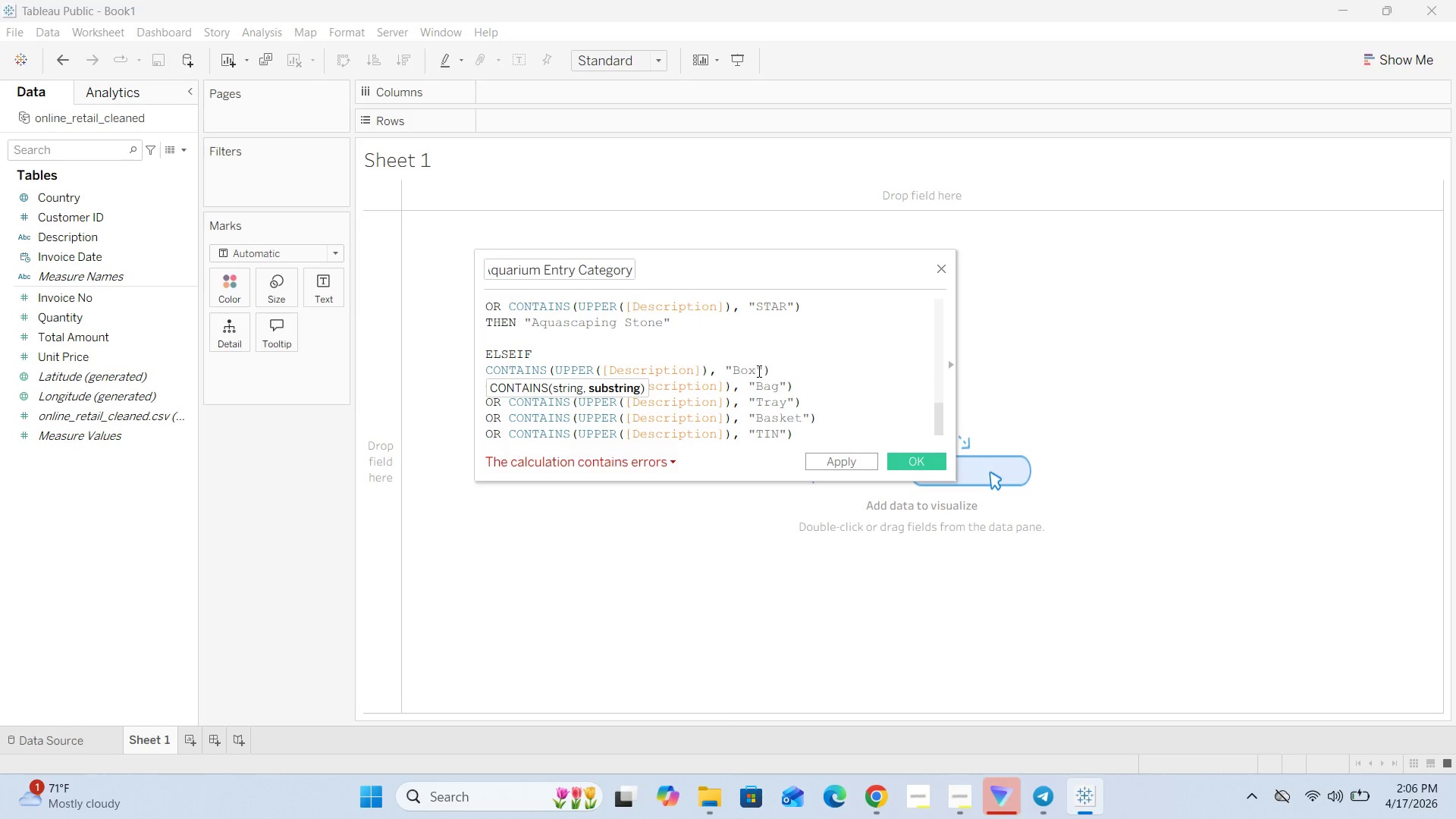 
key(Backspace)
 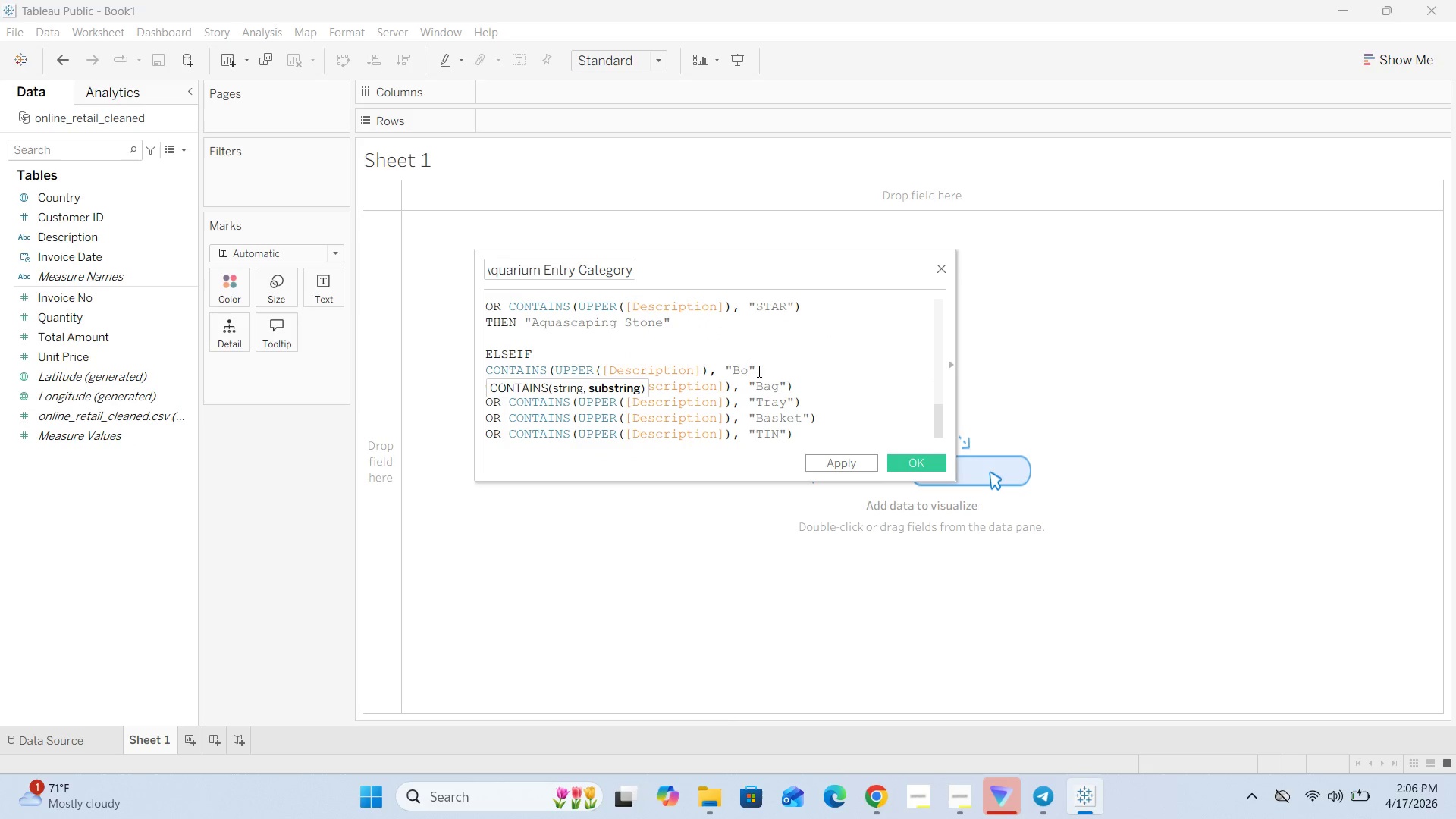 
key(Backspace)
 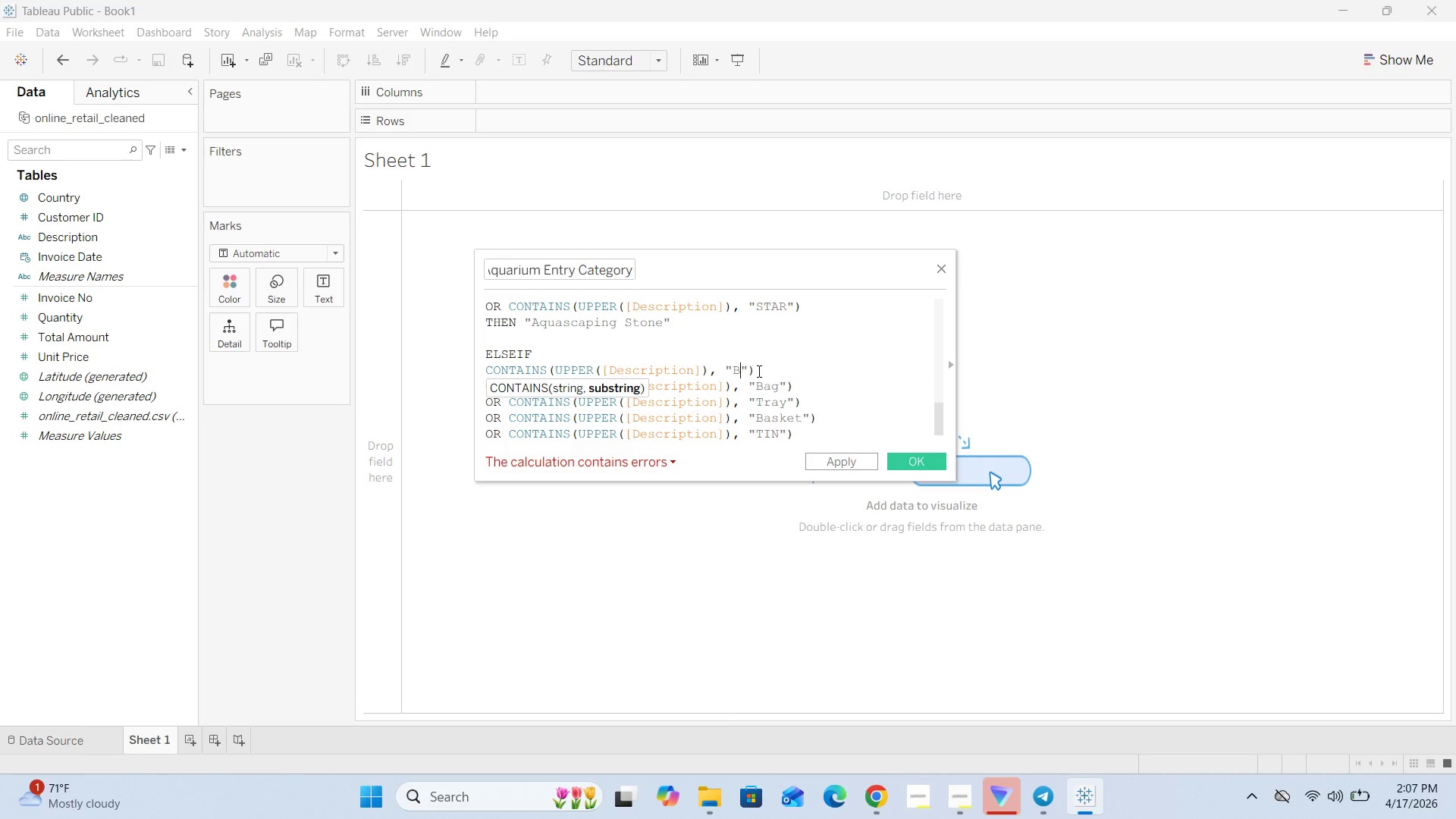 
type(OX)
 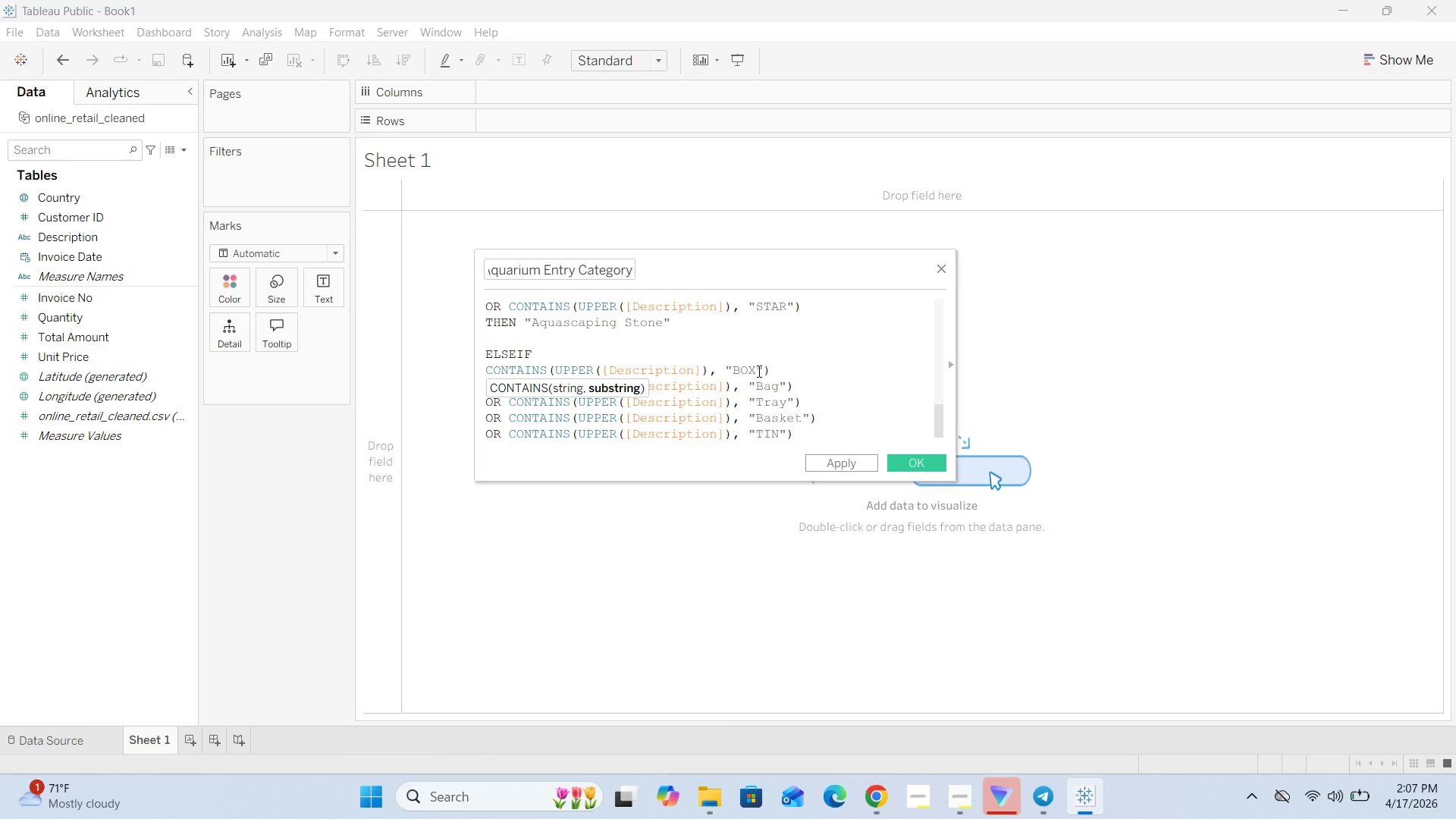 
key(ArrowRight)
 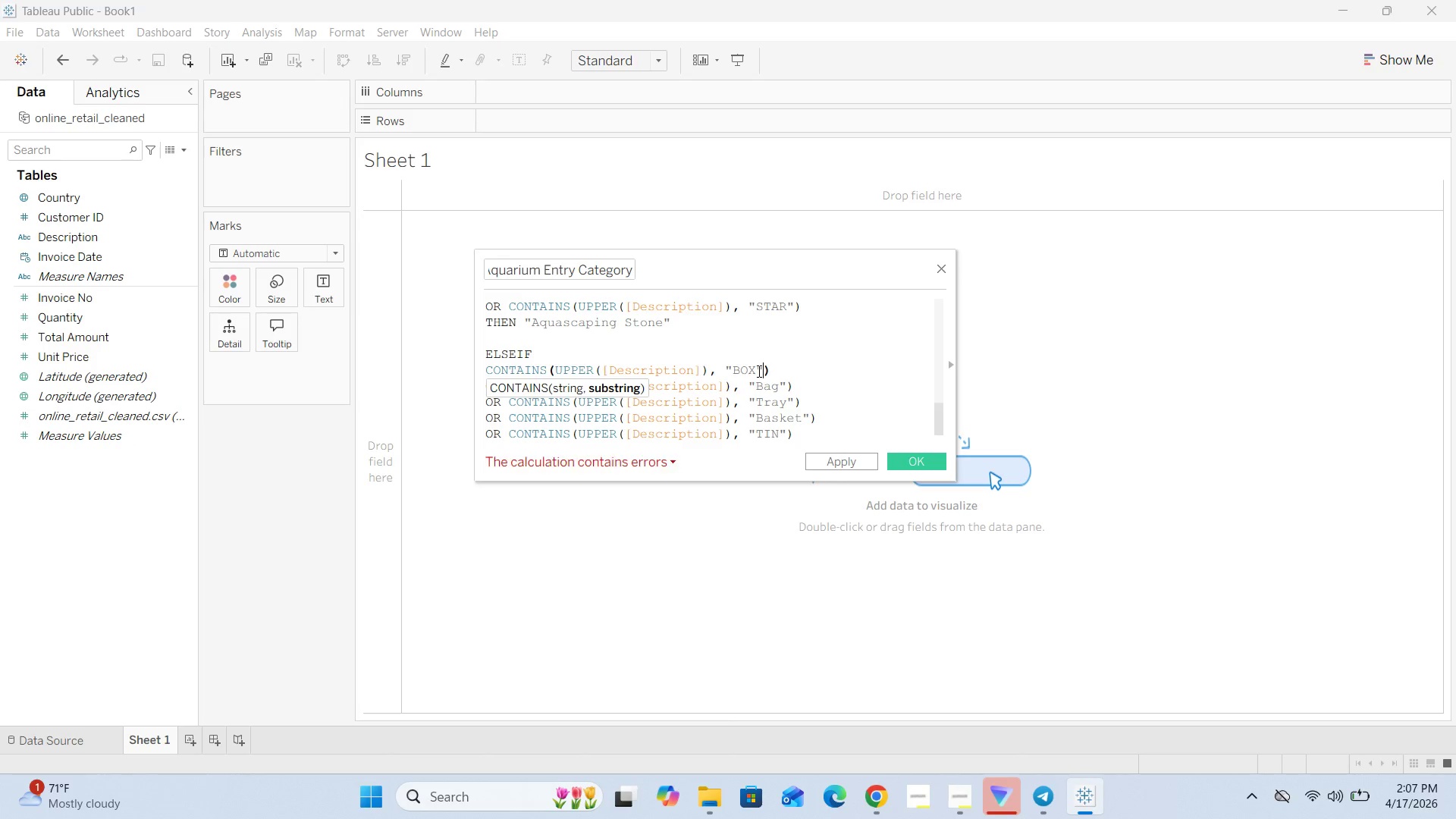 
key(ArrowRight)
 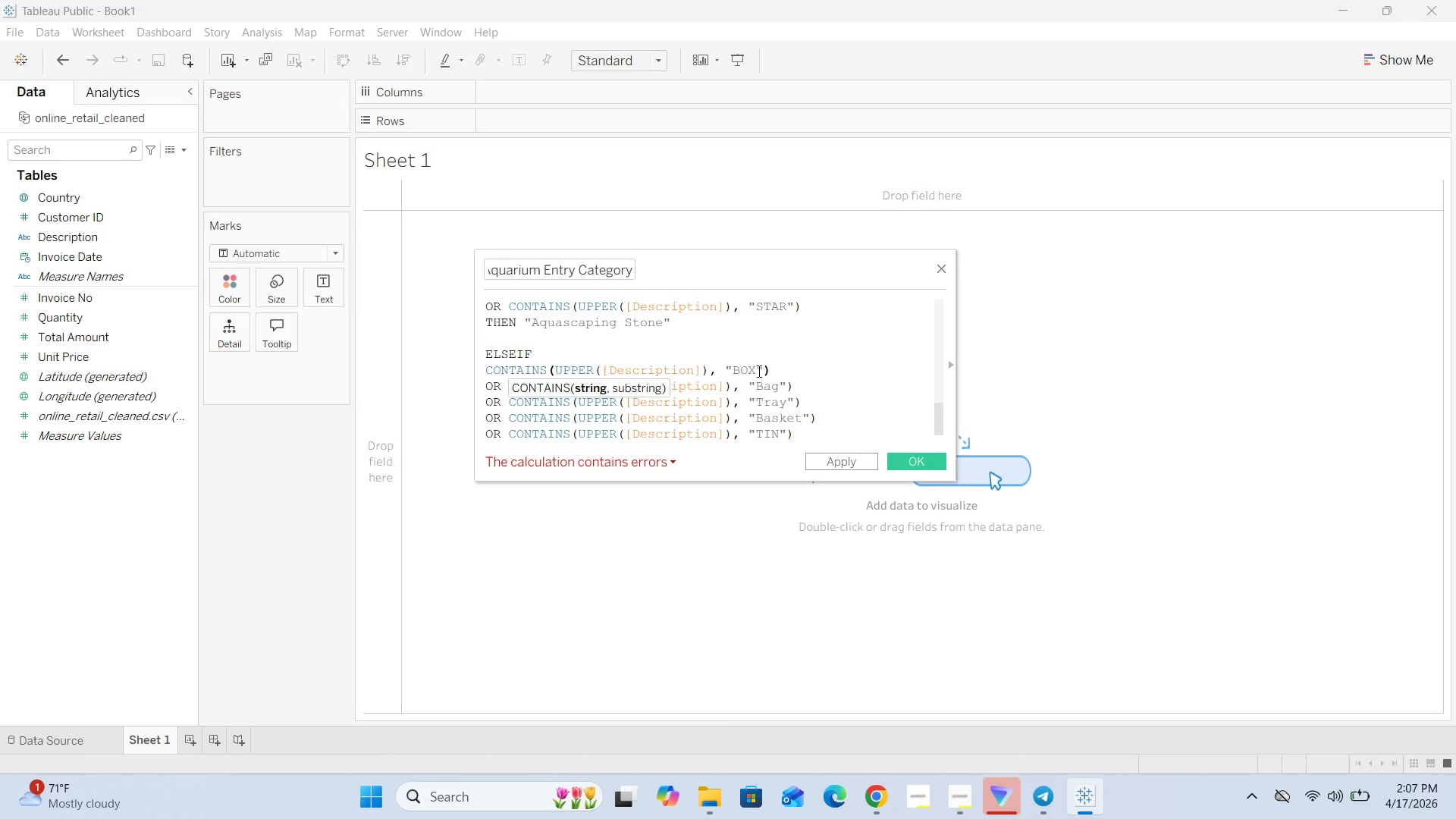 
key(ArrowDown)
 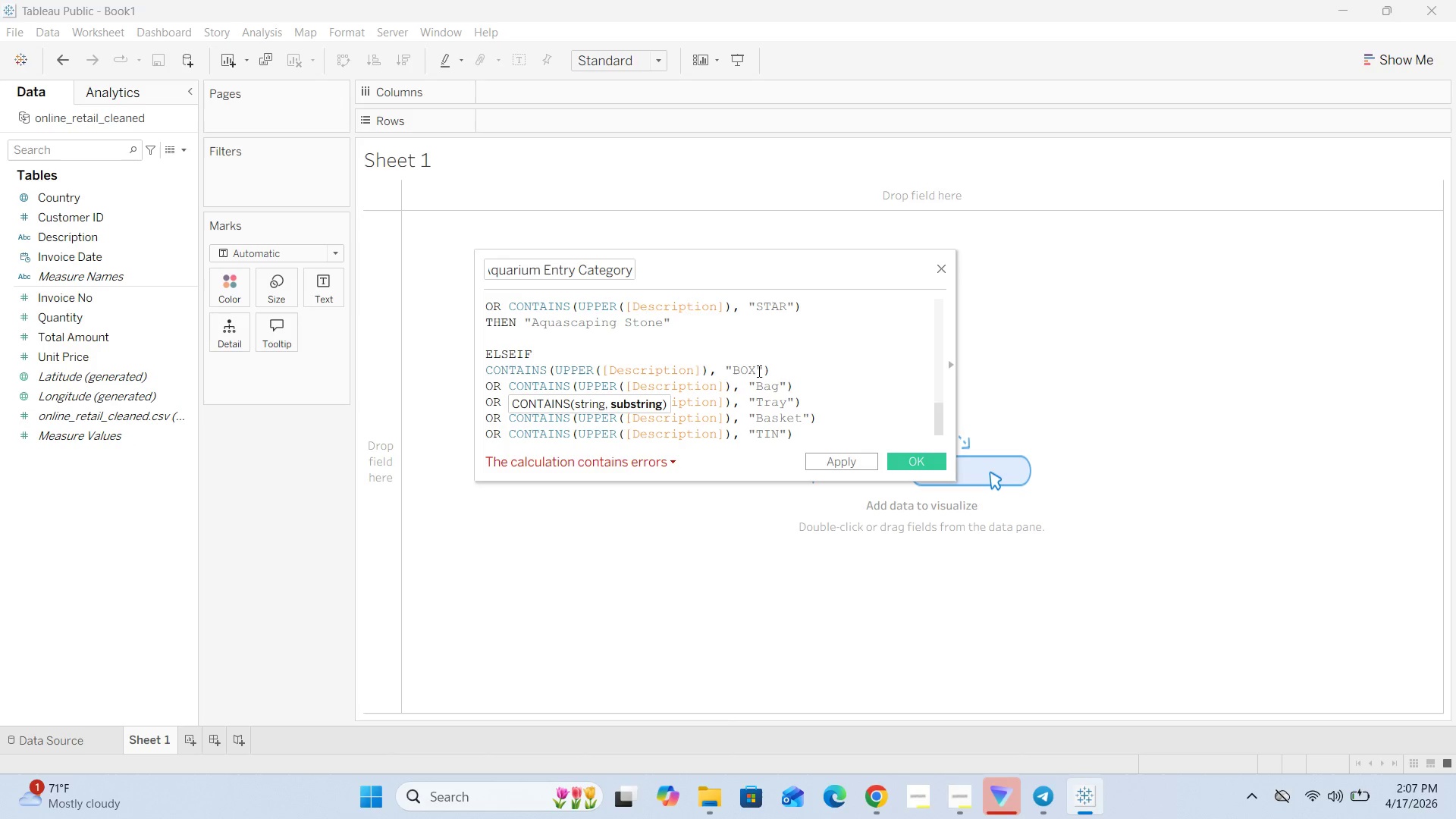 
key(ArrowRight)
 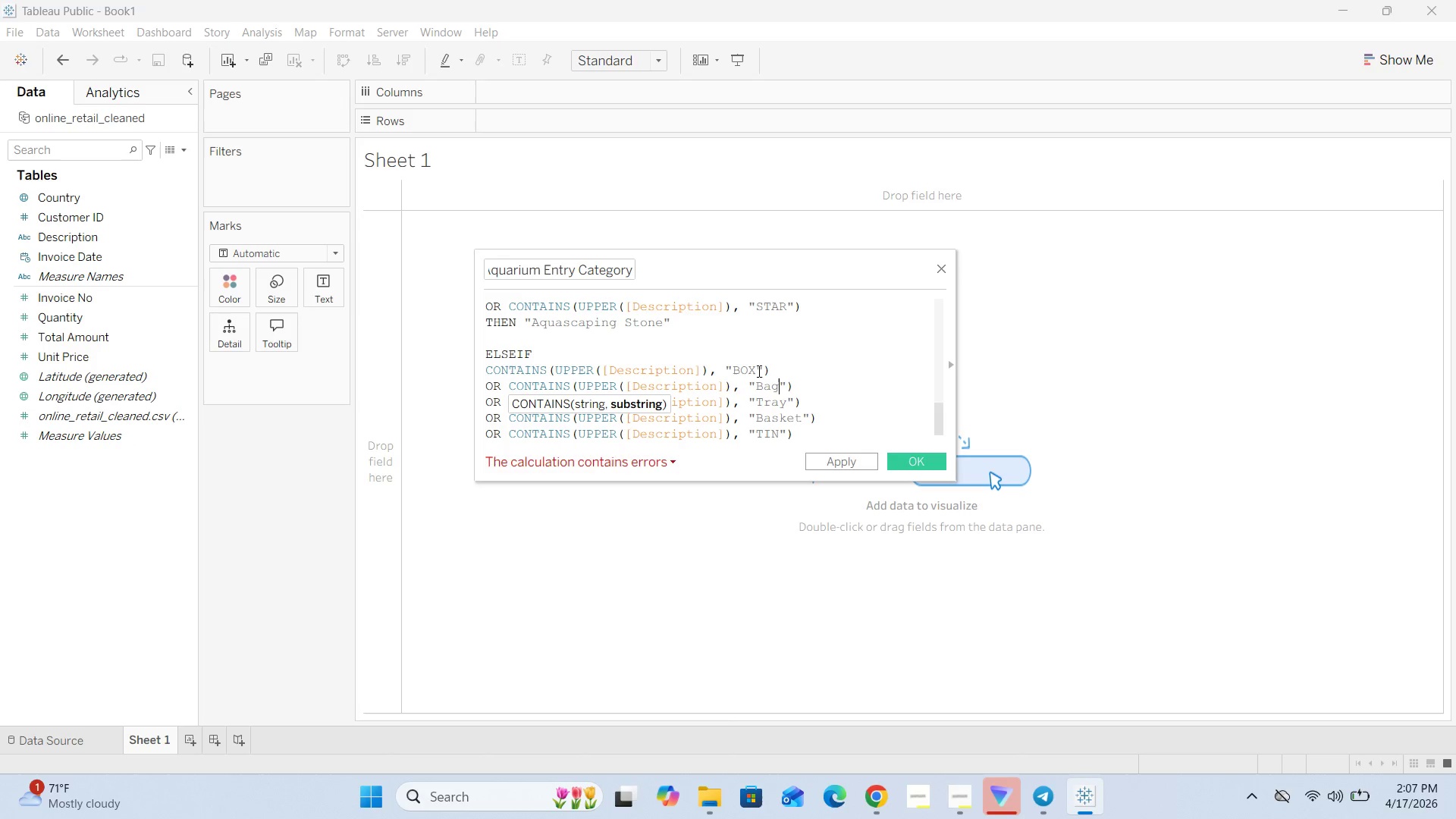 
key(Backspace)
key(Backspace)
type(AG)
 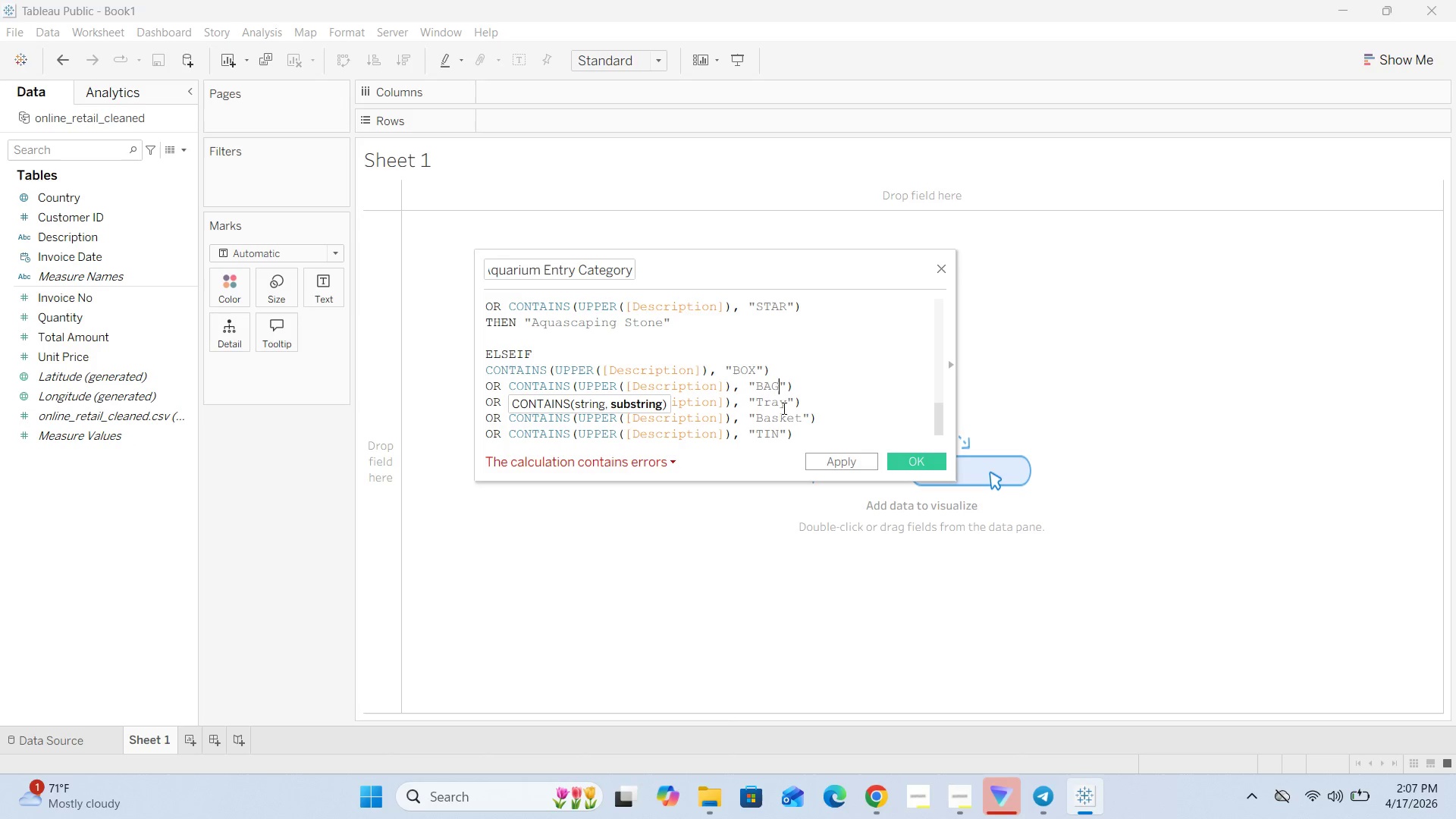 
left_click([786, 405])
 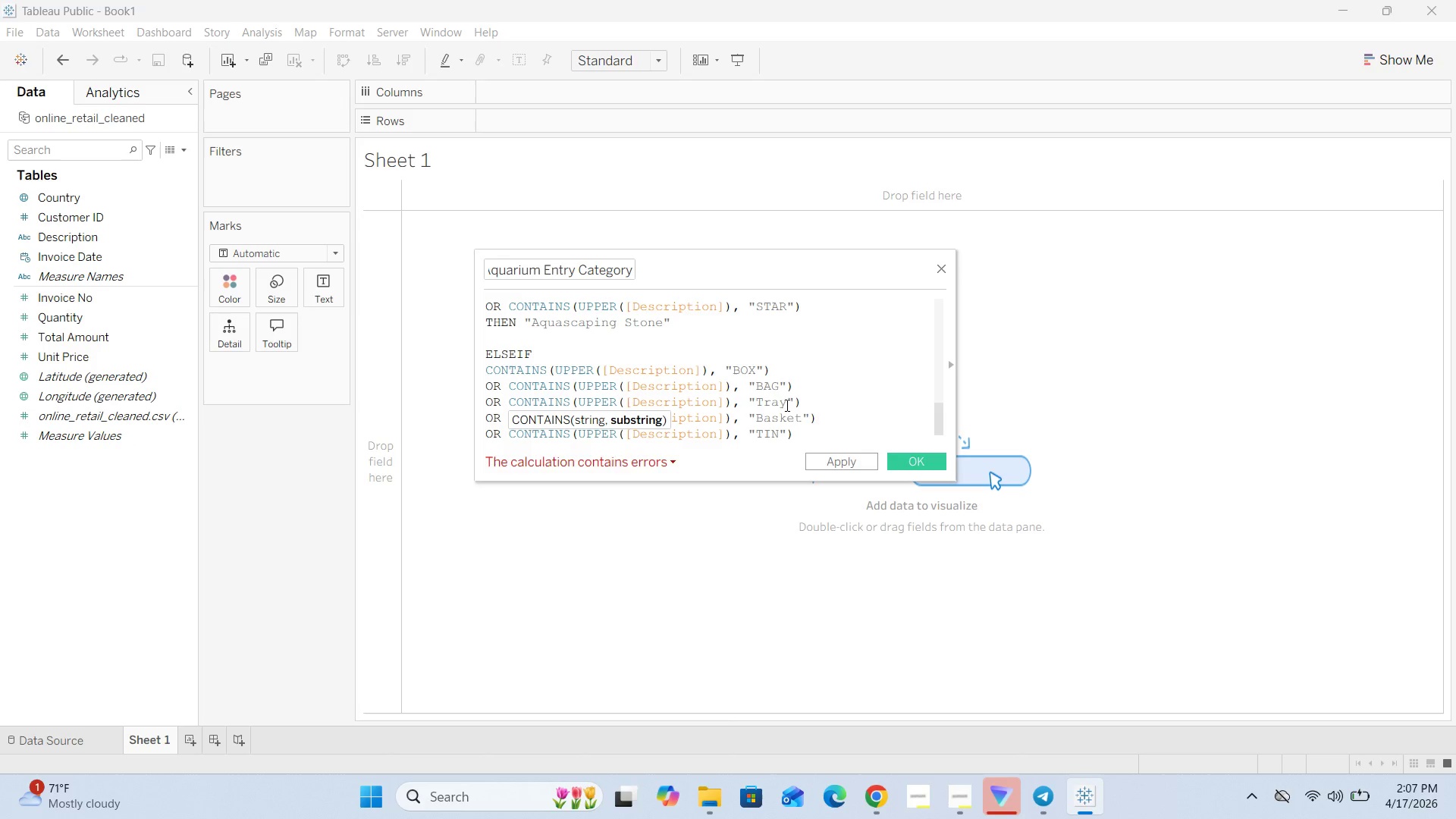 
key(Backspace)
key(Backspace)
key(Backspace)
type(RAY)
 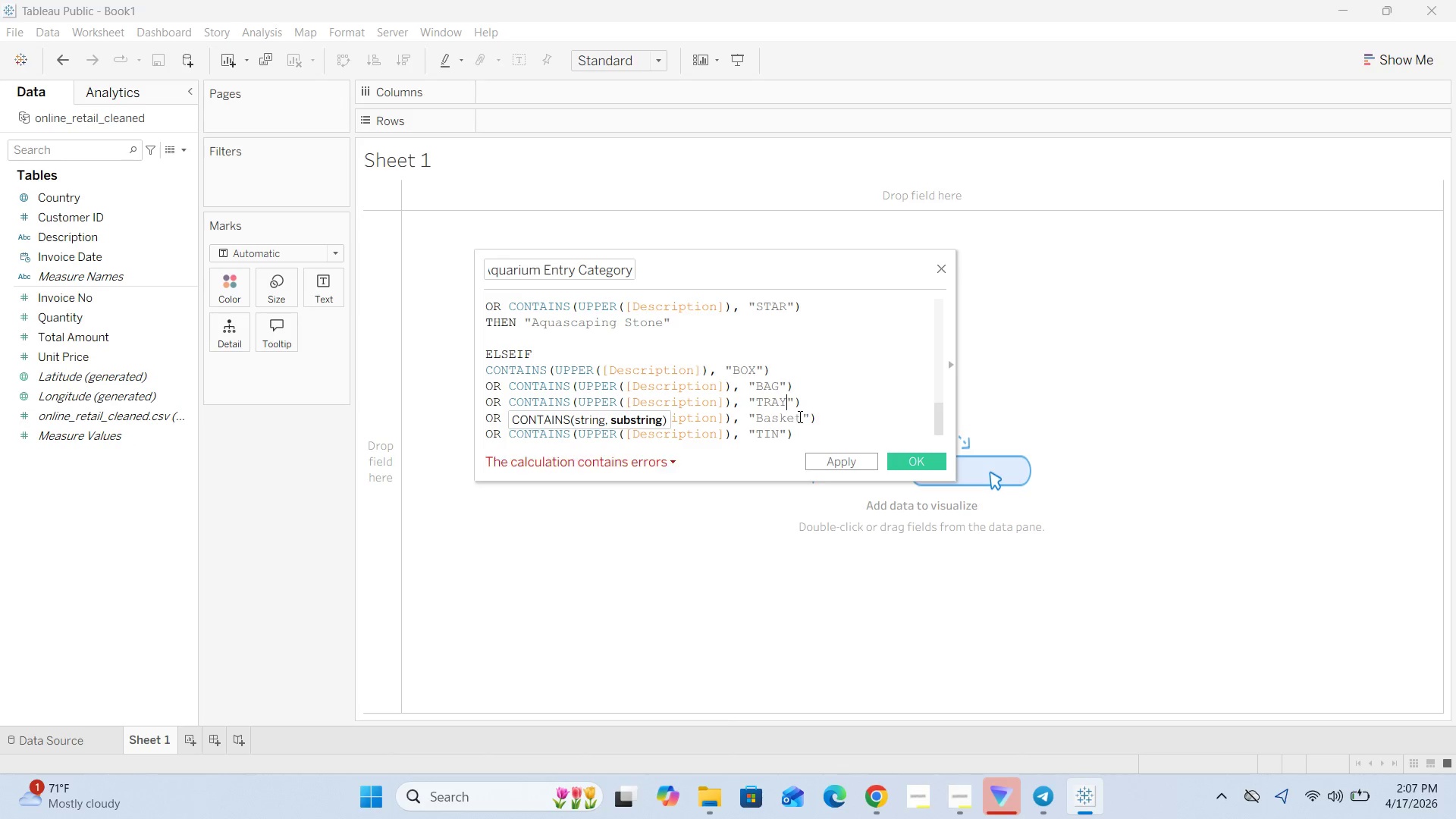 
left_click([800, 416])
 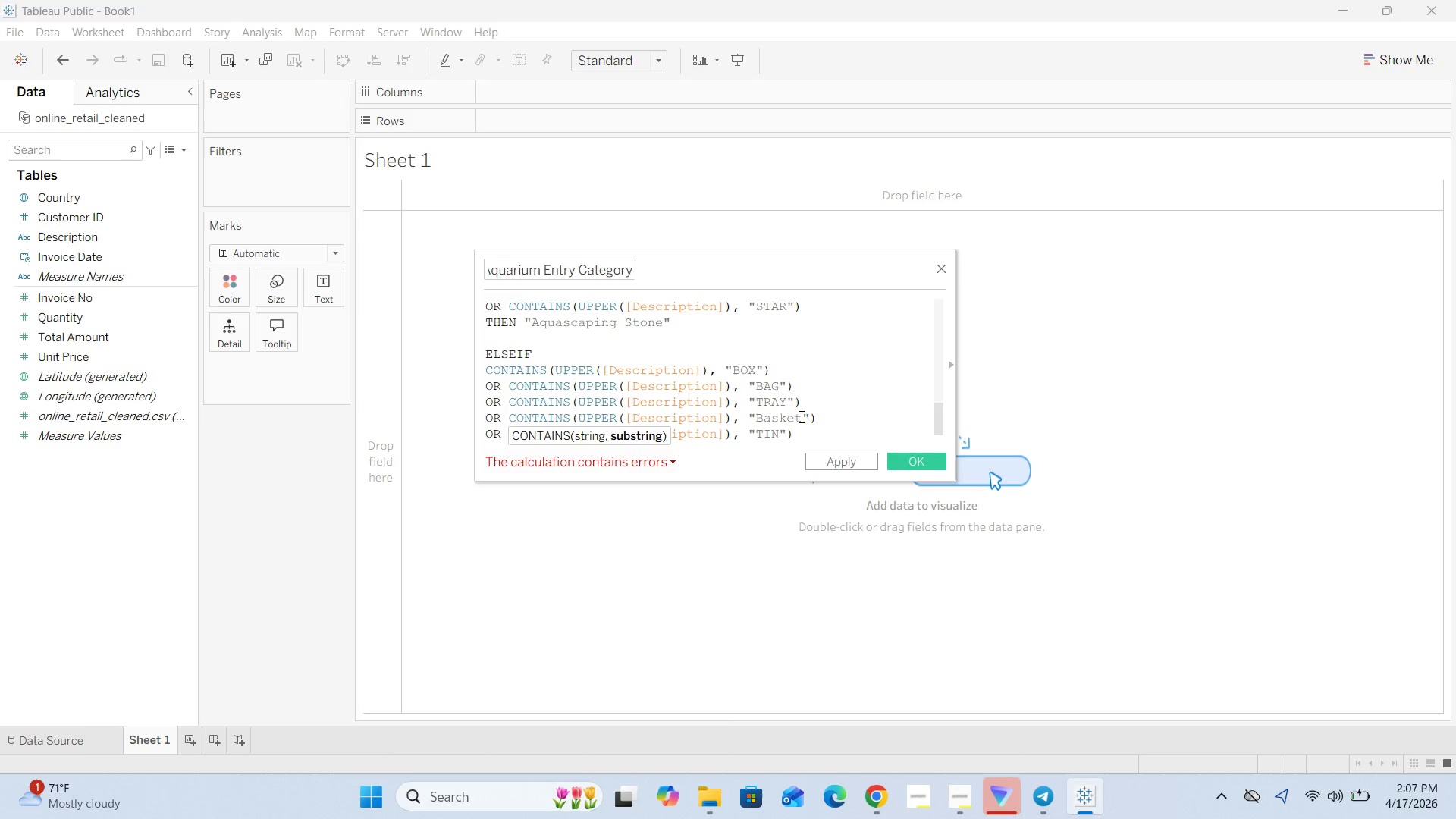 
key(Backspace)
key(Backspace)
key(Backspace)
key(Backspace)
key(Backspace)
type(ASKET)
 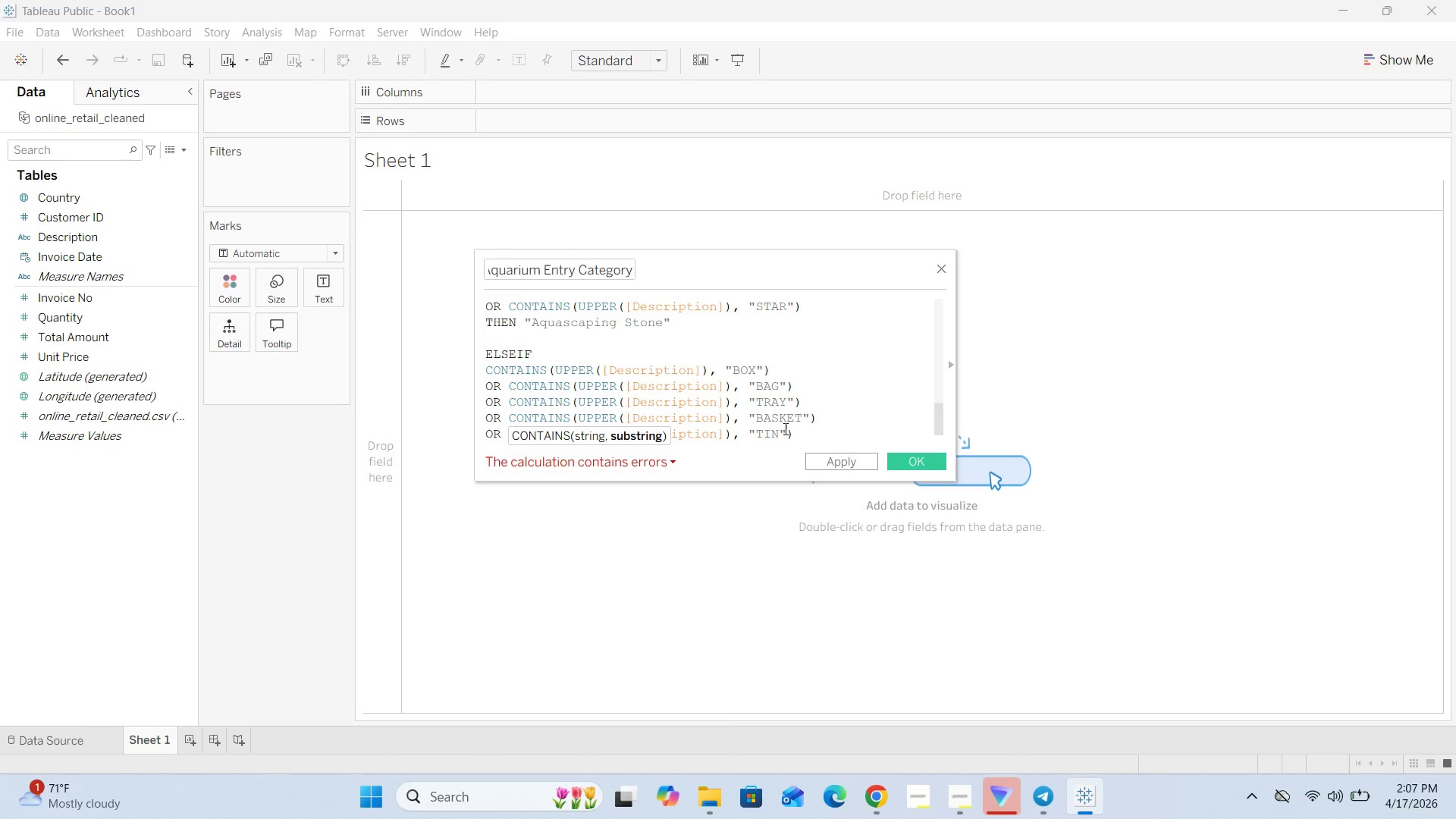 
scroll: coordinate [883, 393], scroll_direction: down, amount: 7.0
 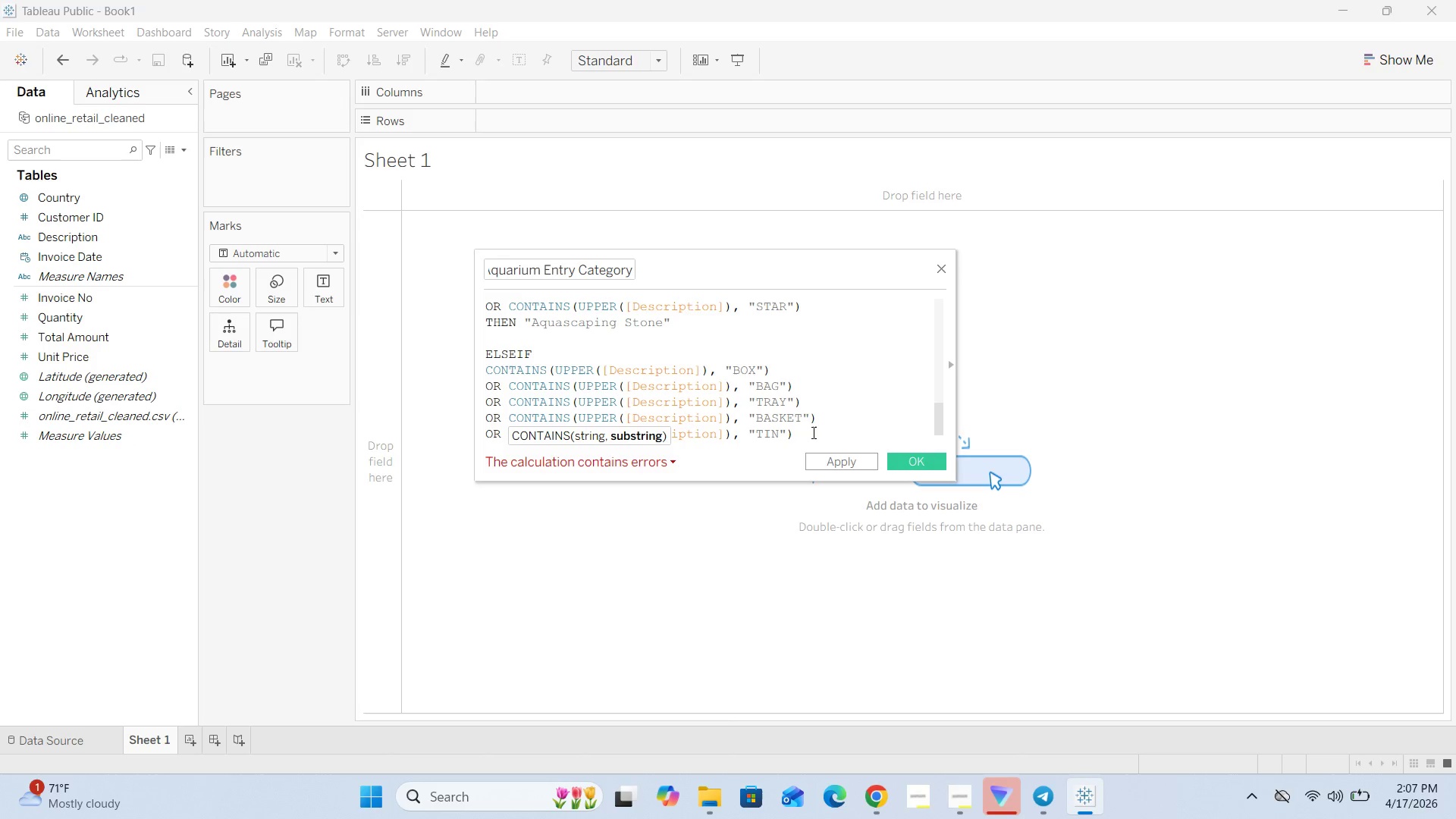 
left_click([811, 432])
 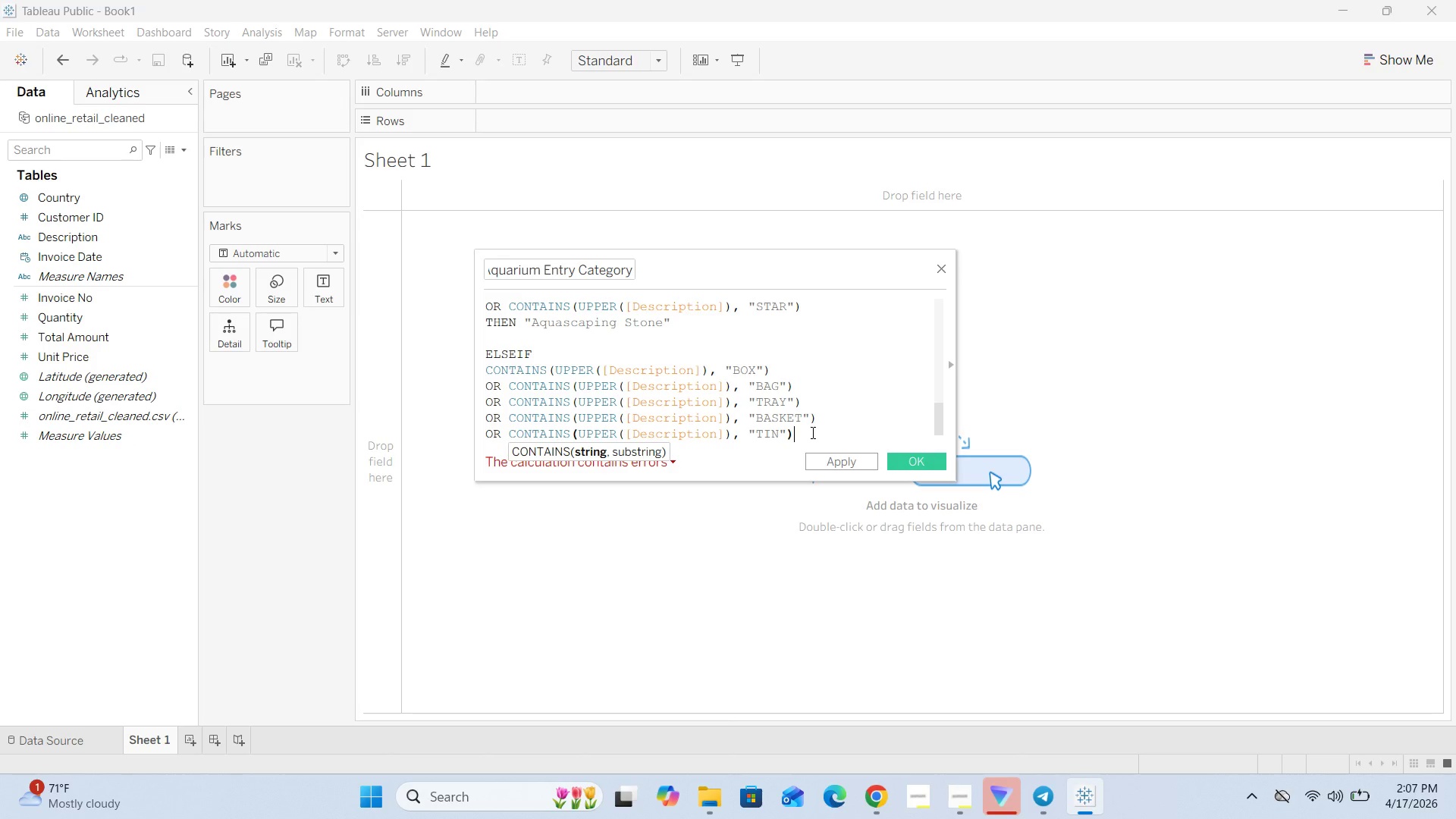 
key(Enter)
 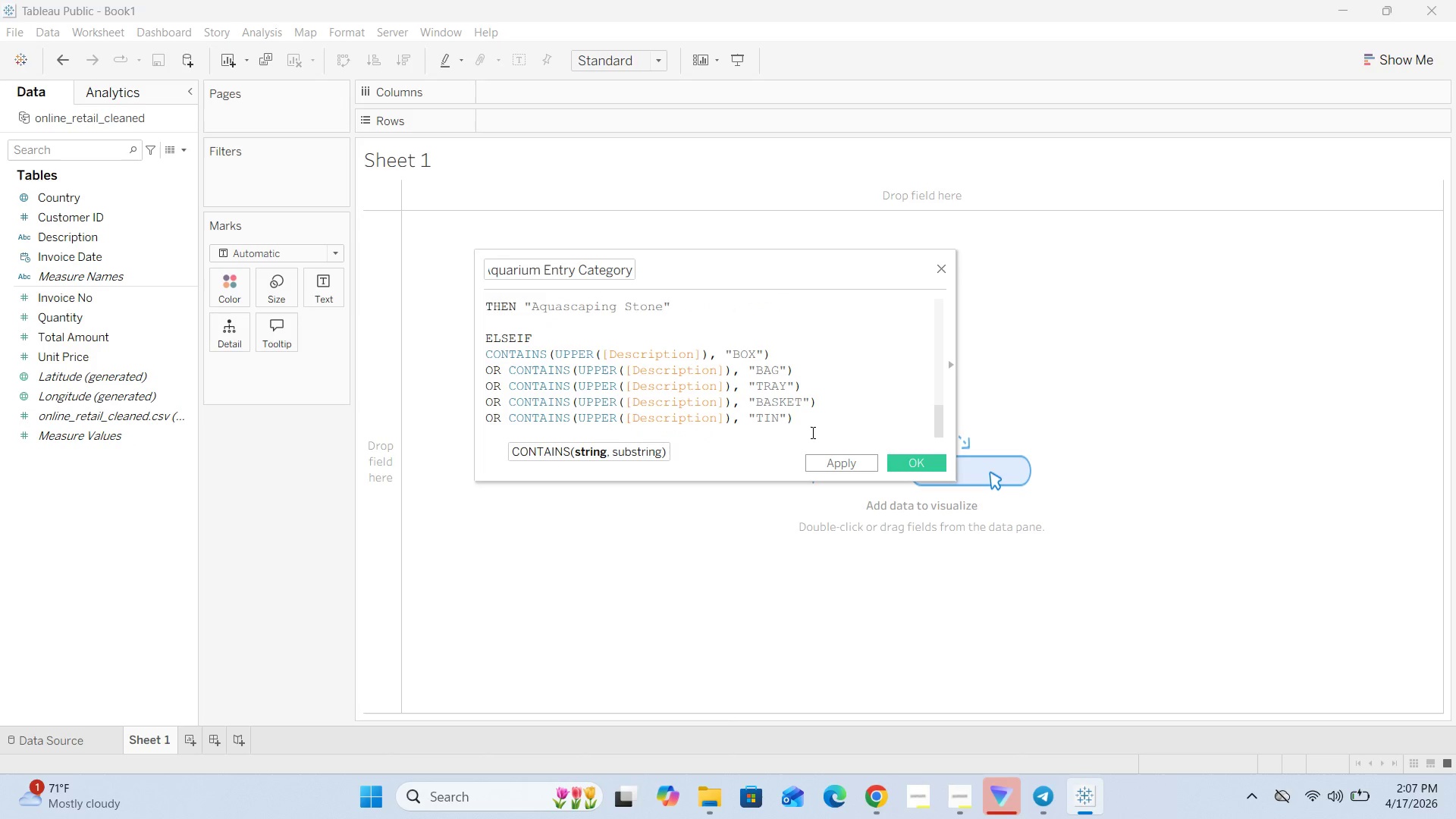 
type(THEN)
 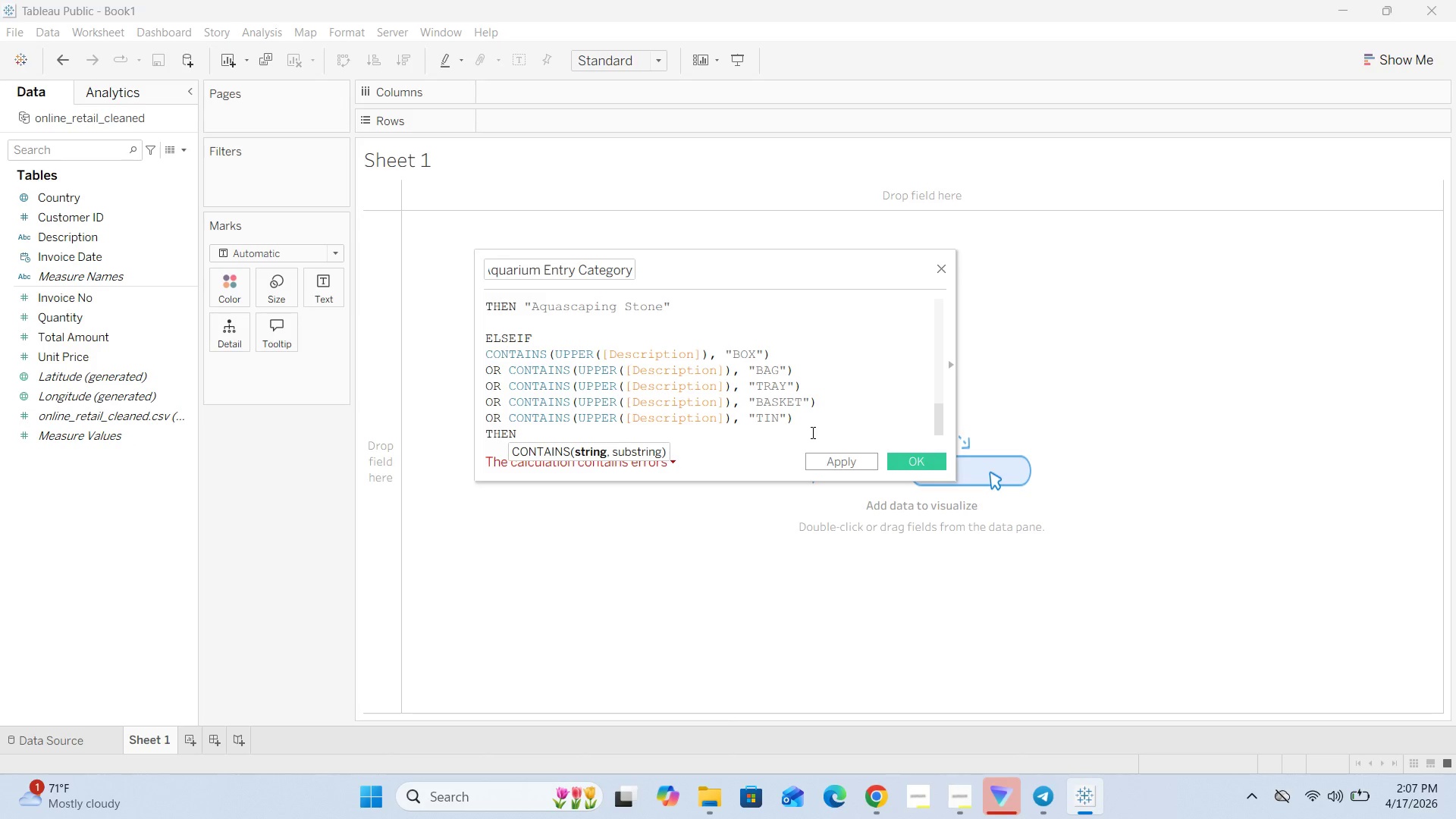 
wait(10.22)
 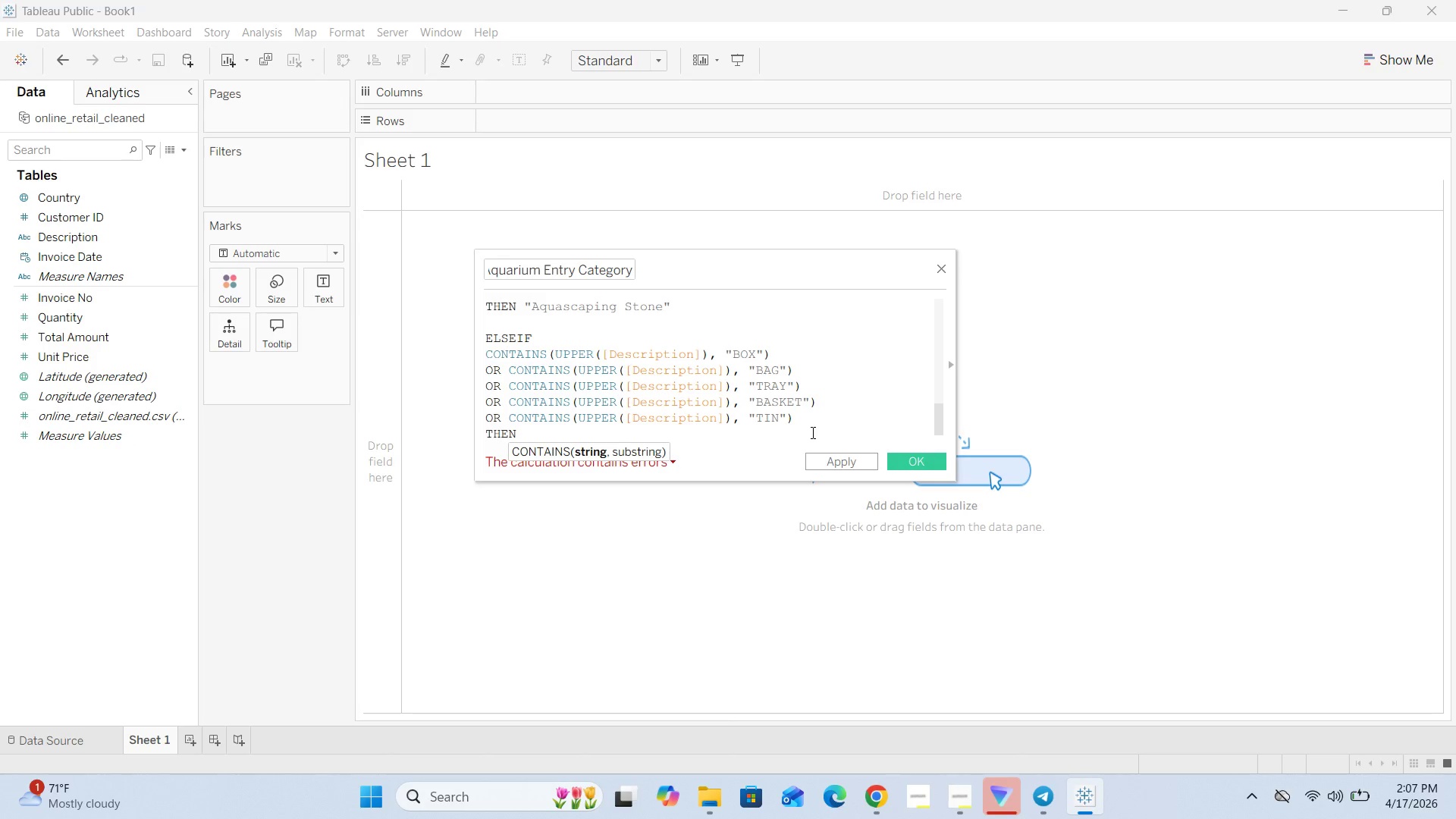 
key(Space)
 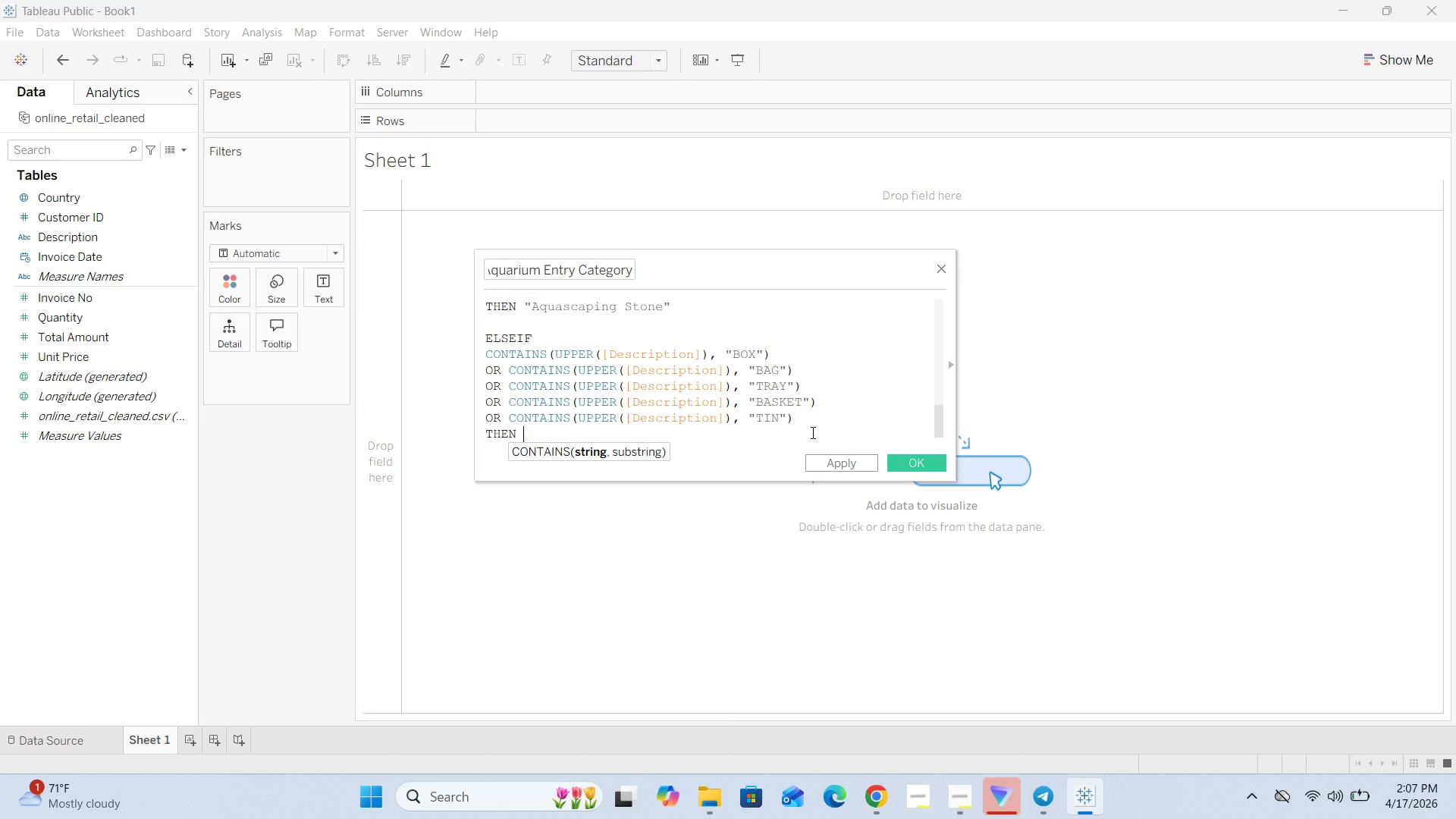 
key(Shift+Quote)
 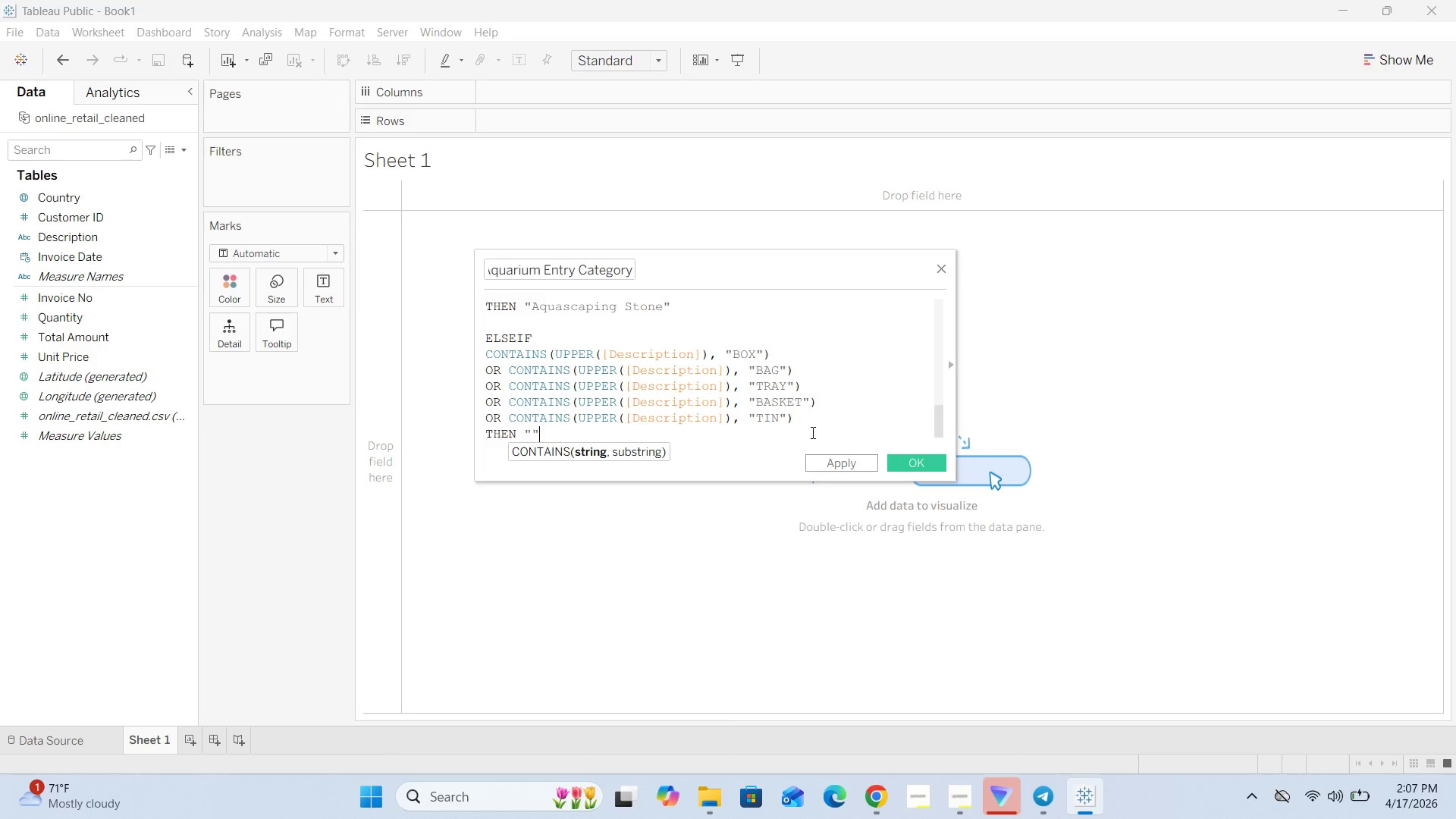 
key(Shift+Quote)
 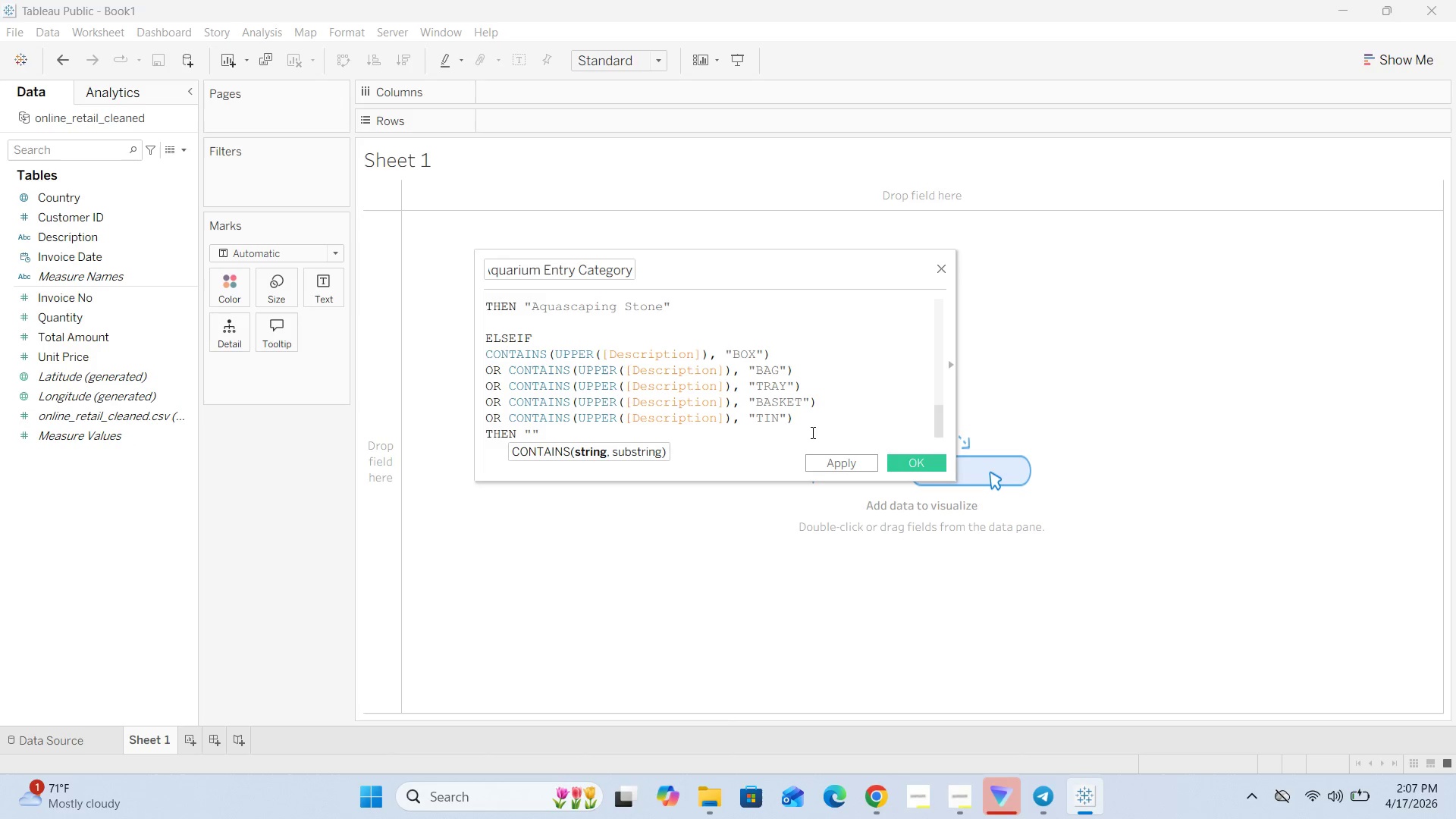 
key(ArrowLeft)
 